 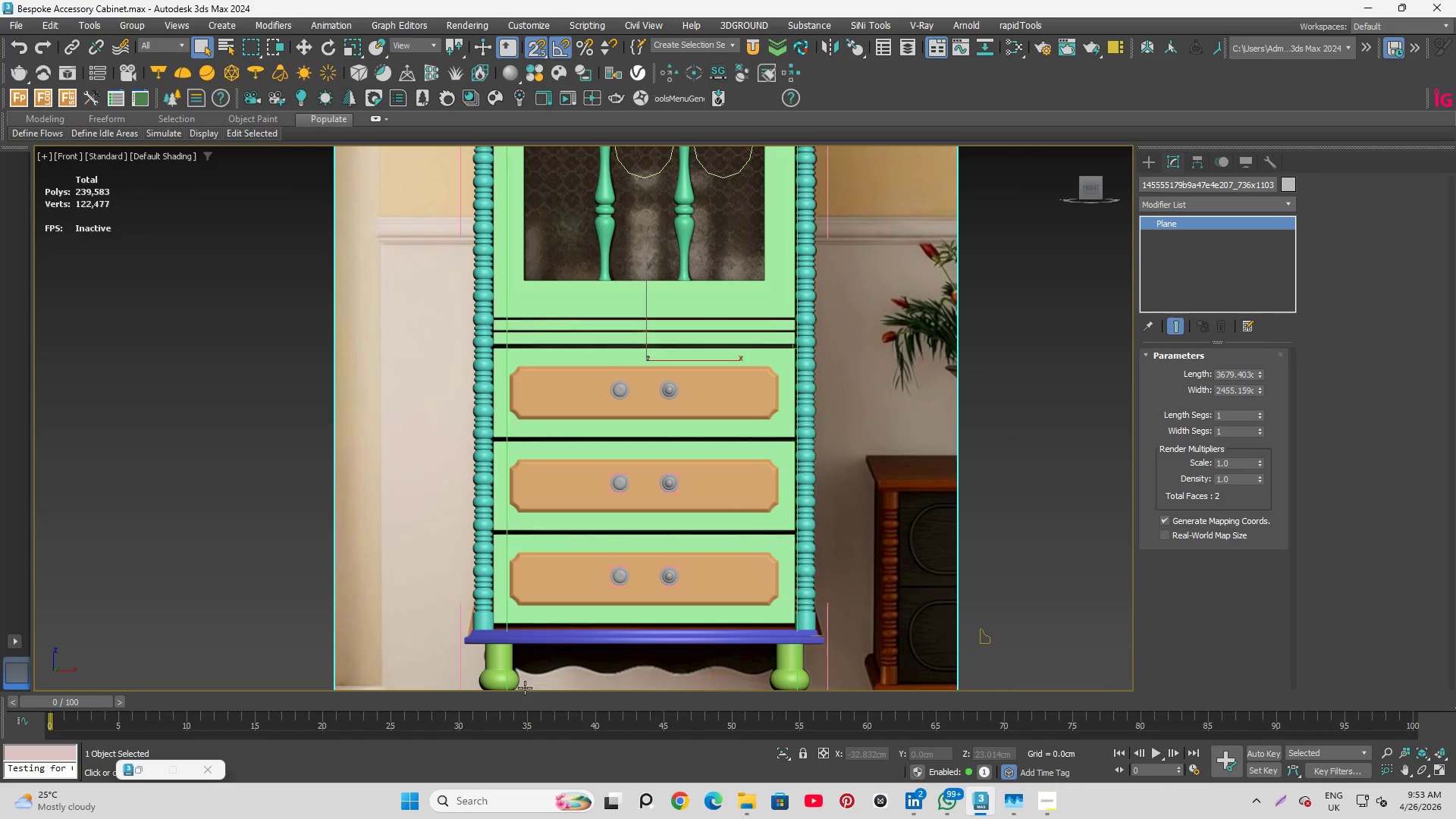 
scroll: coordinate [477, 641], scroll_direction: up, amount: 7.0
 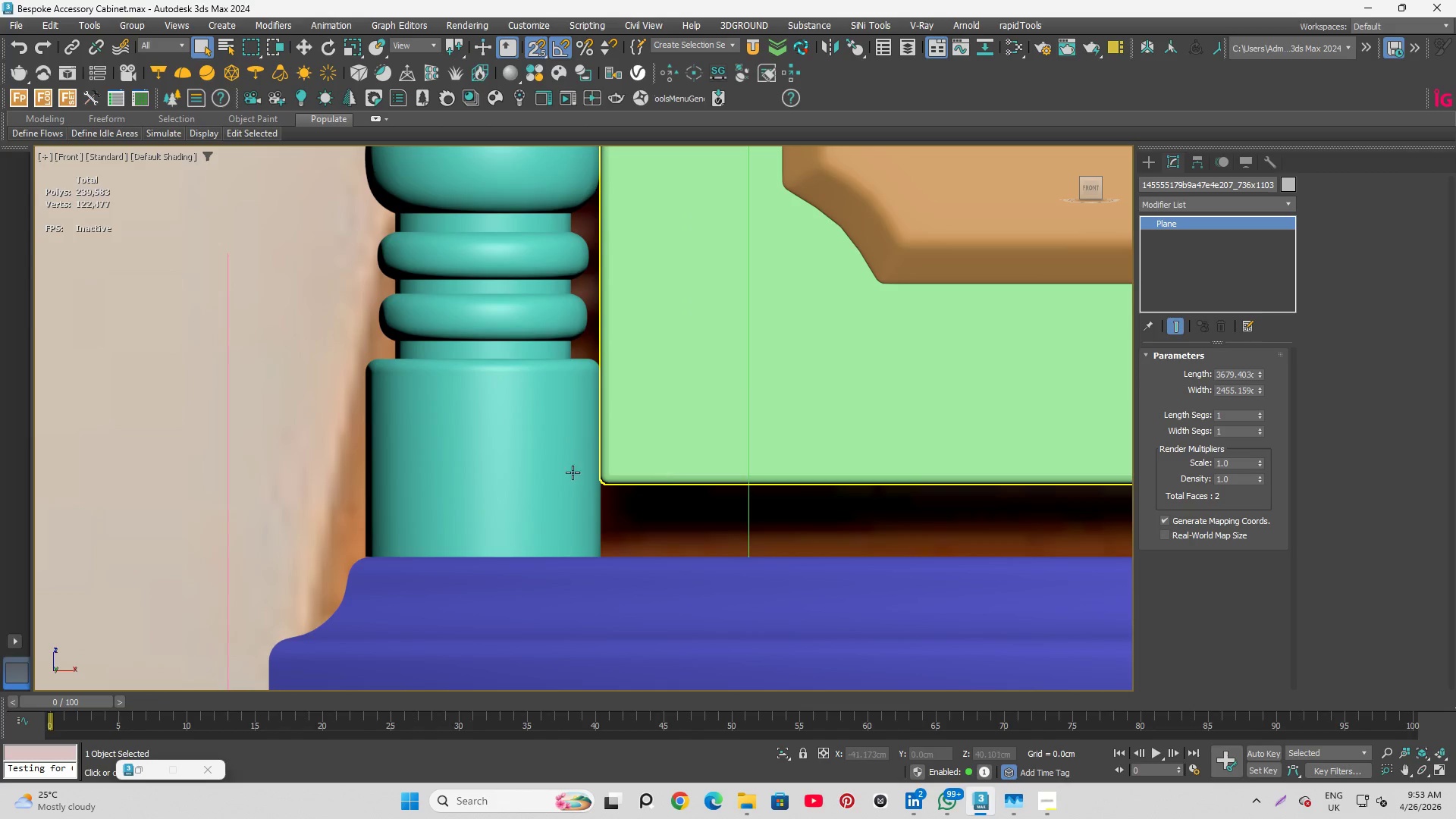 
scroll: coordinate [496, 537], scroll_direction: down, amount: 7.0
 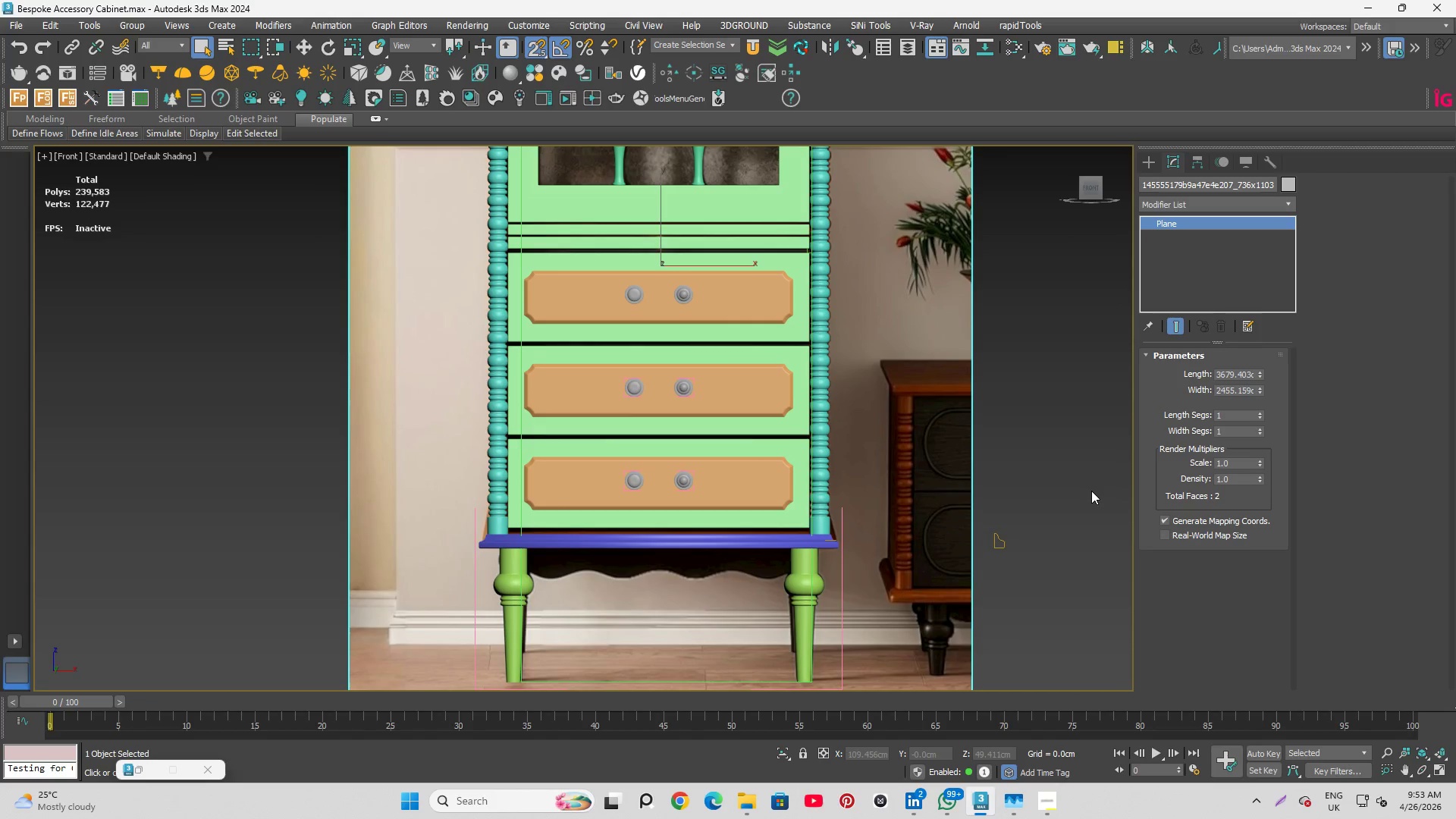 
scroll: coordinate [624, 537], scroll_direction: up, amount: 4.0
 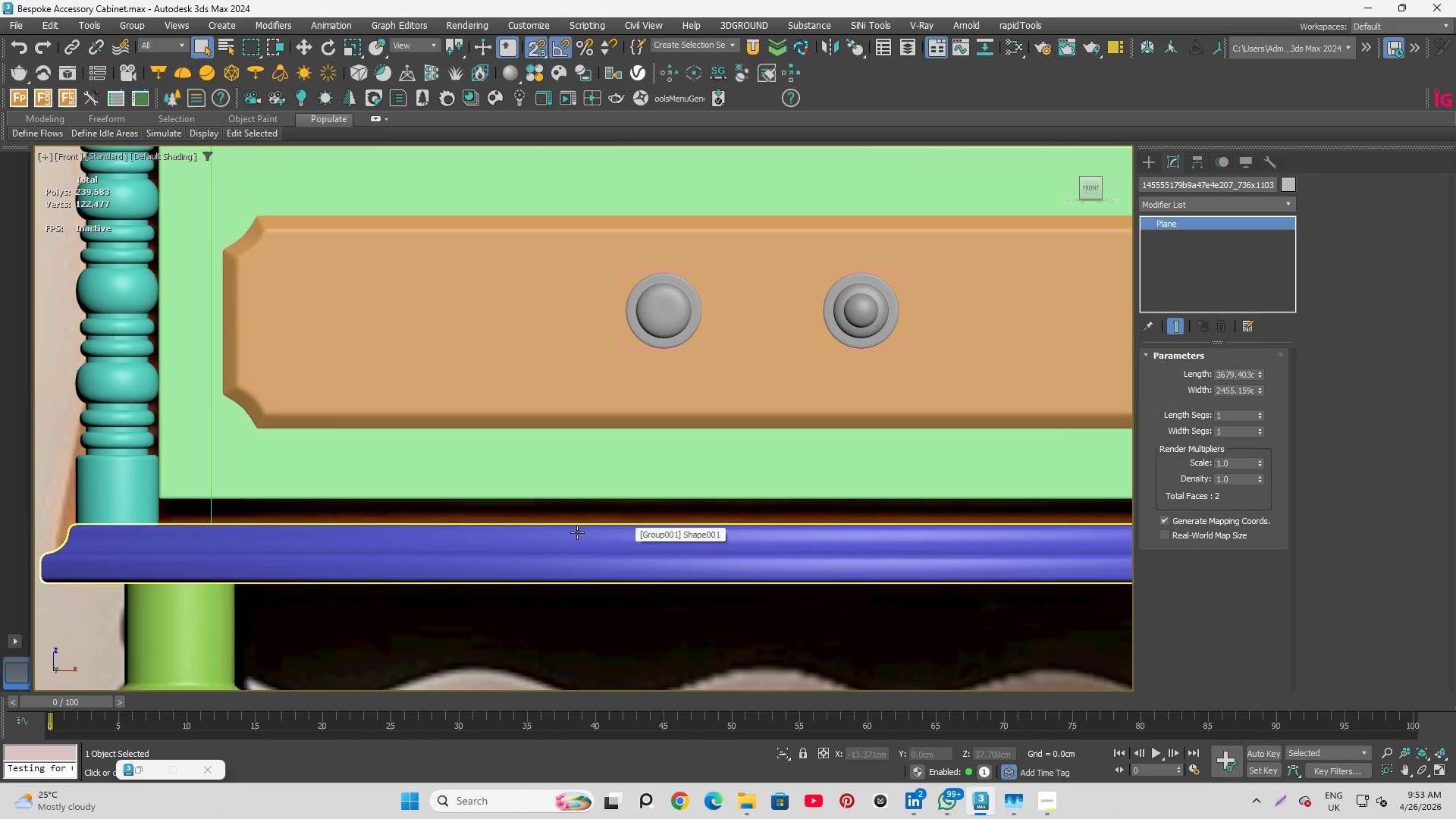 
scroll: coordinate [592, 526], scroll_direction: down, amount: 6.0
 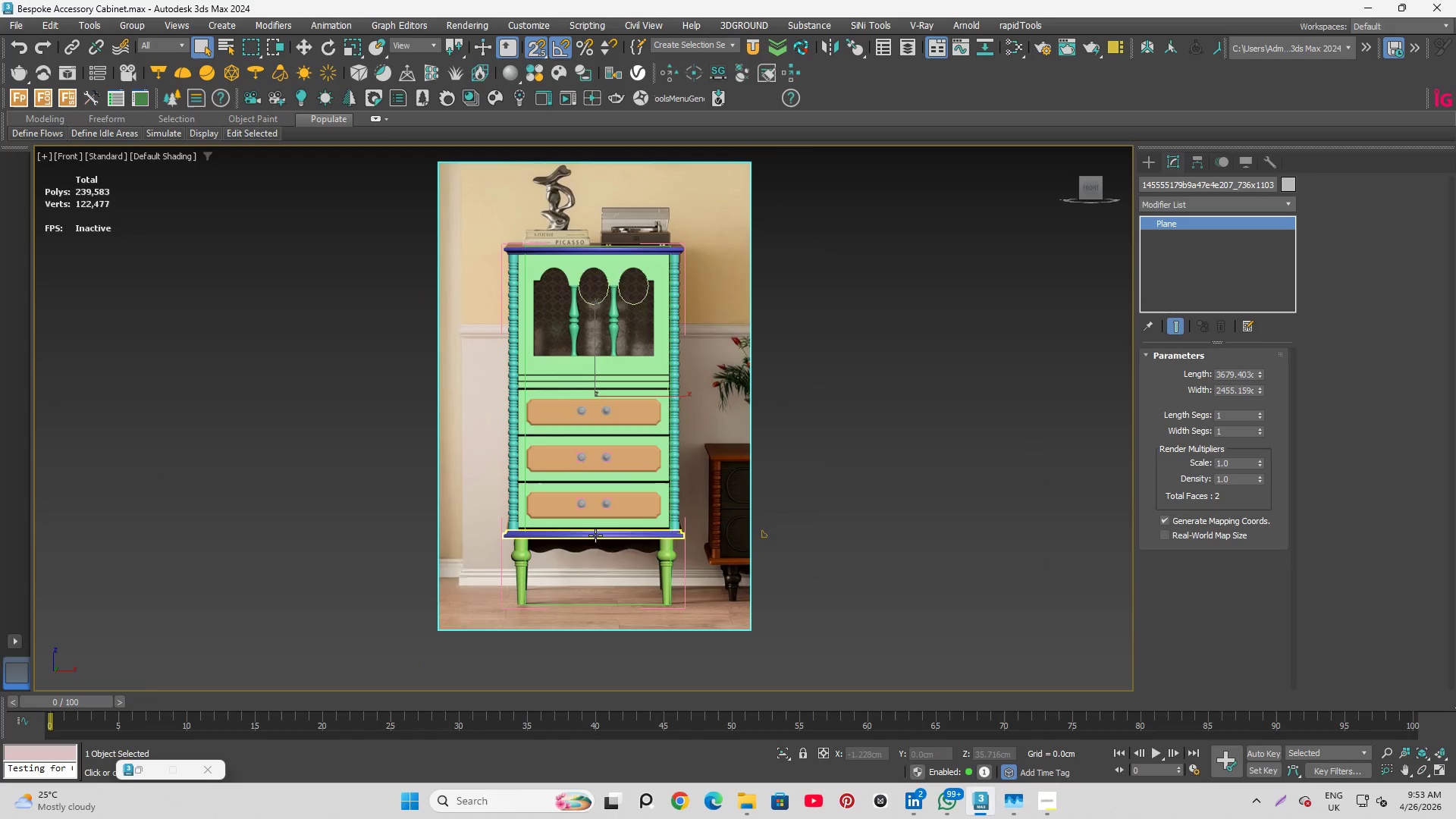 
scroll: coordinate [580, 526], scroll_direction: up, amount: 5.0
 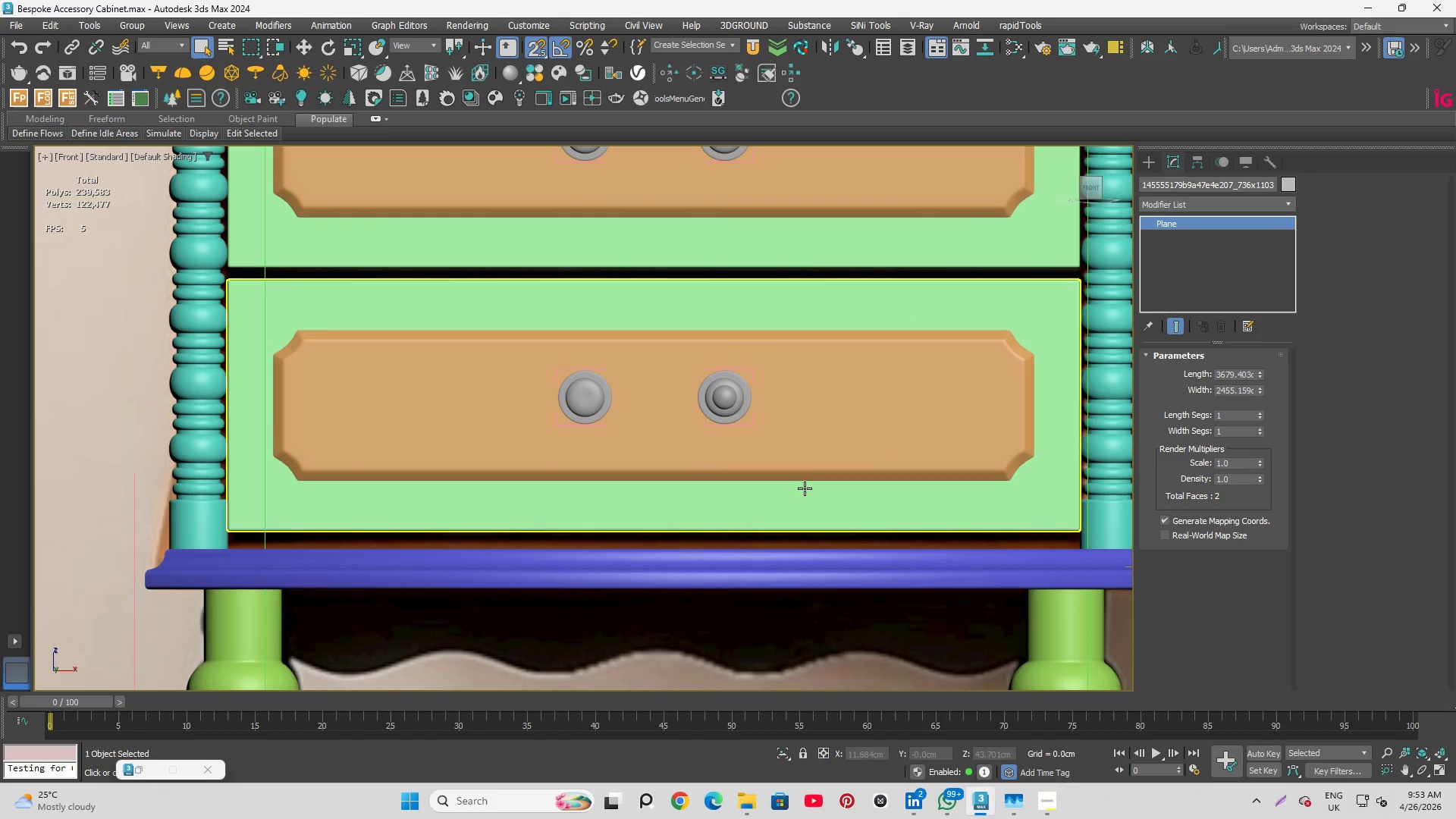 
scroll: coordinate [805, 488], scroll_direction: down, amount: 3.0
 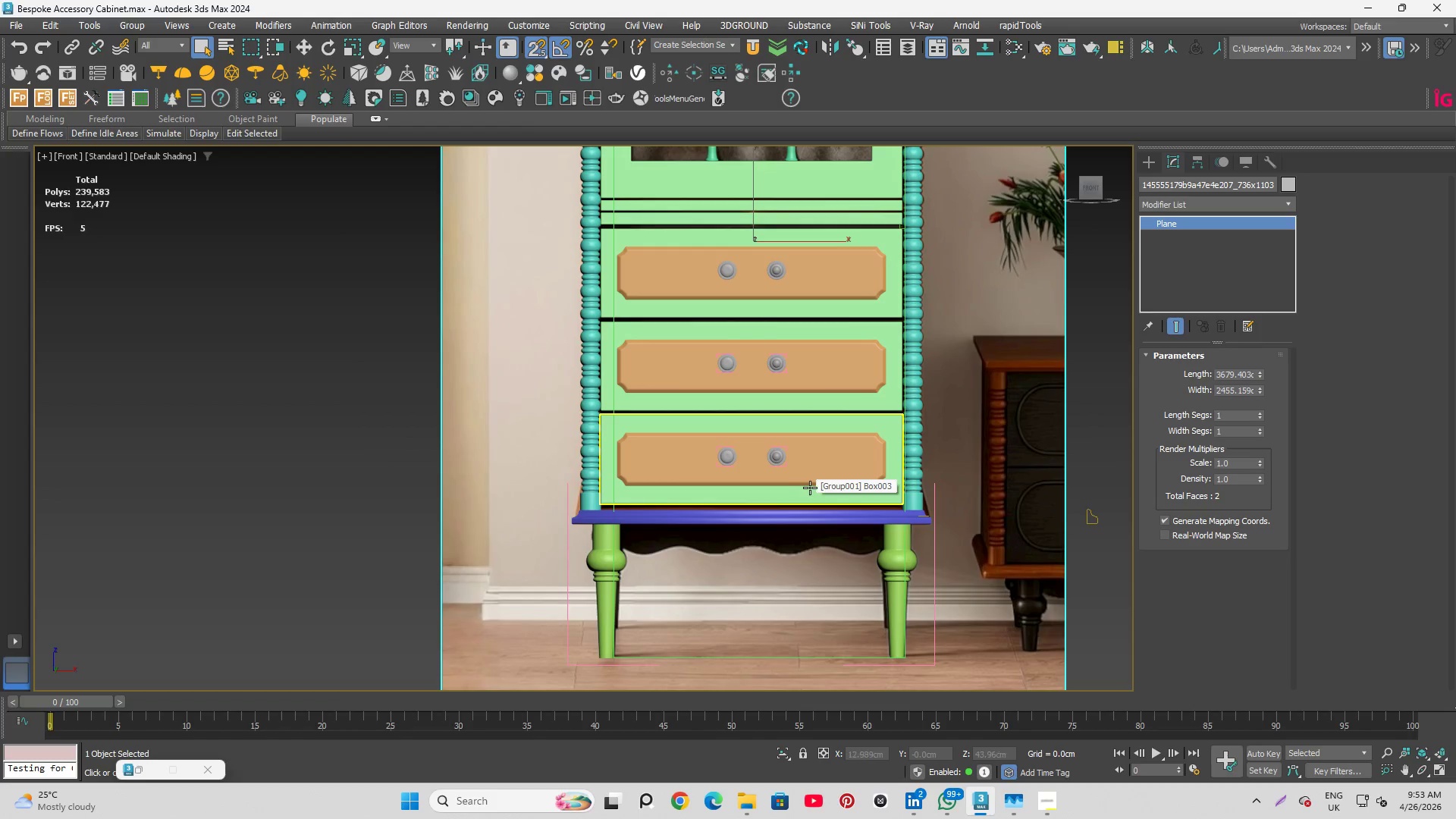 
scroll: coordinate [810, 488], scroll_direction: up, amount: 4.0
 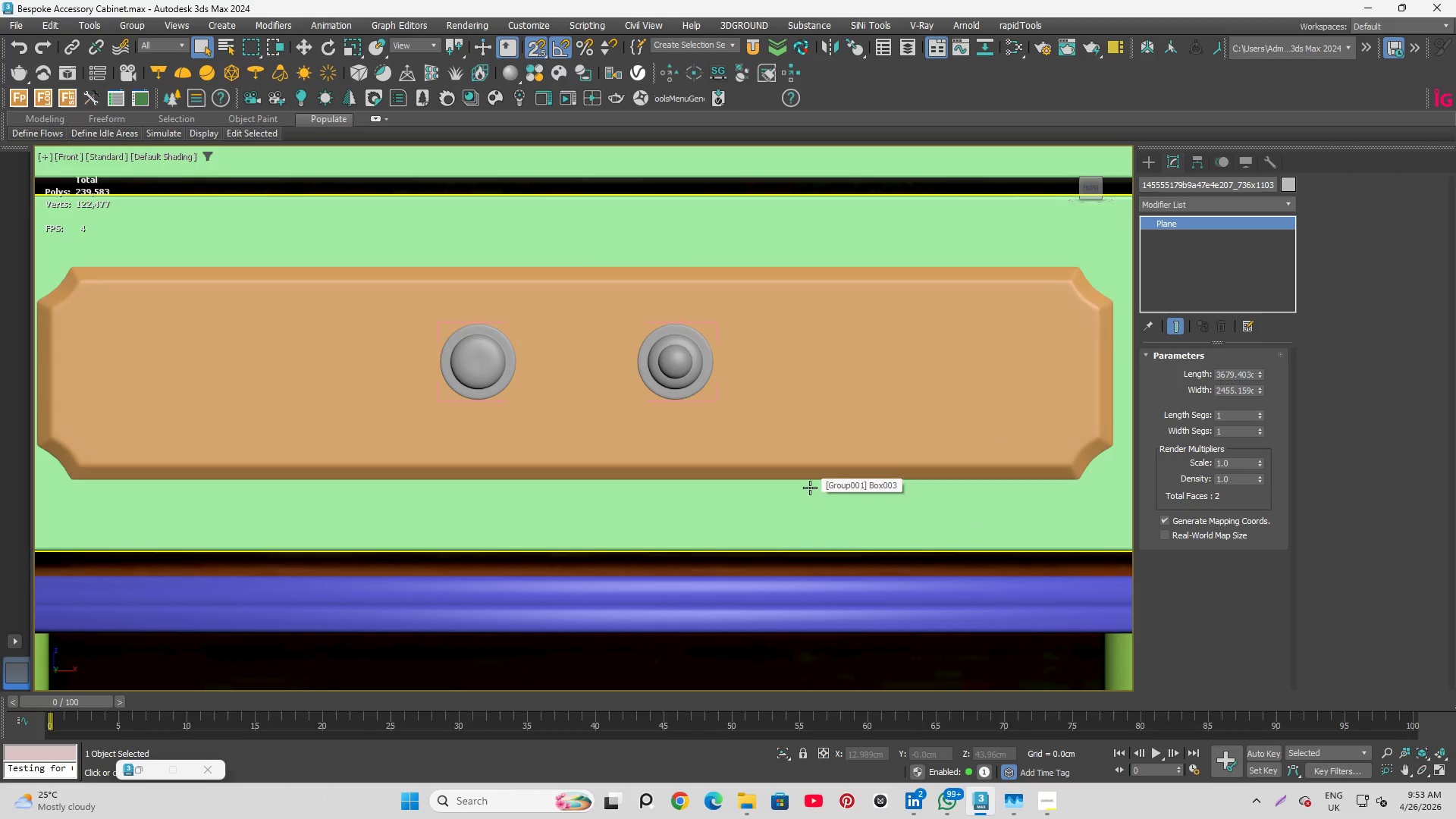 
scroll: coordinate [810, 488], scroll_direction: down, amount: 1.0
 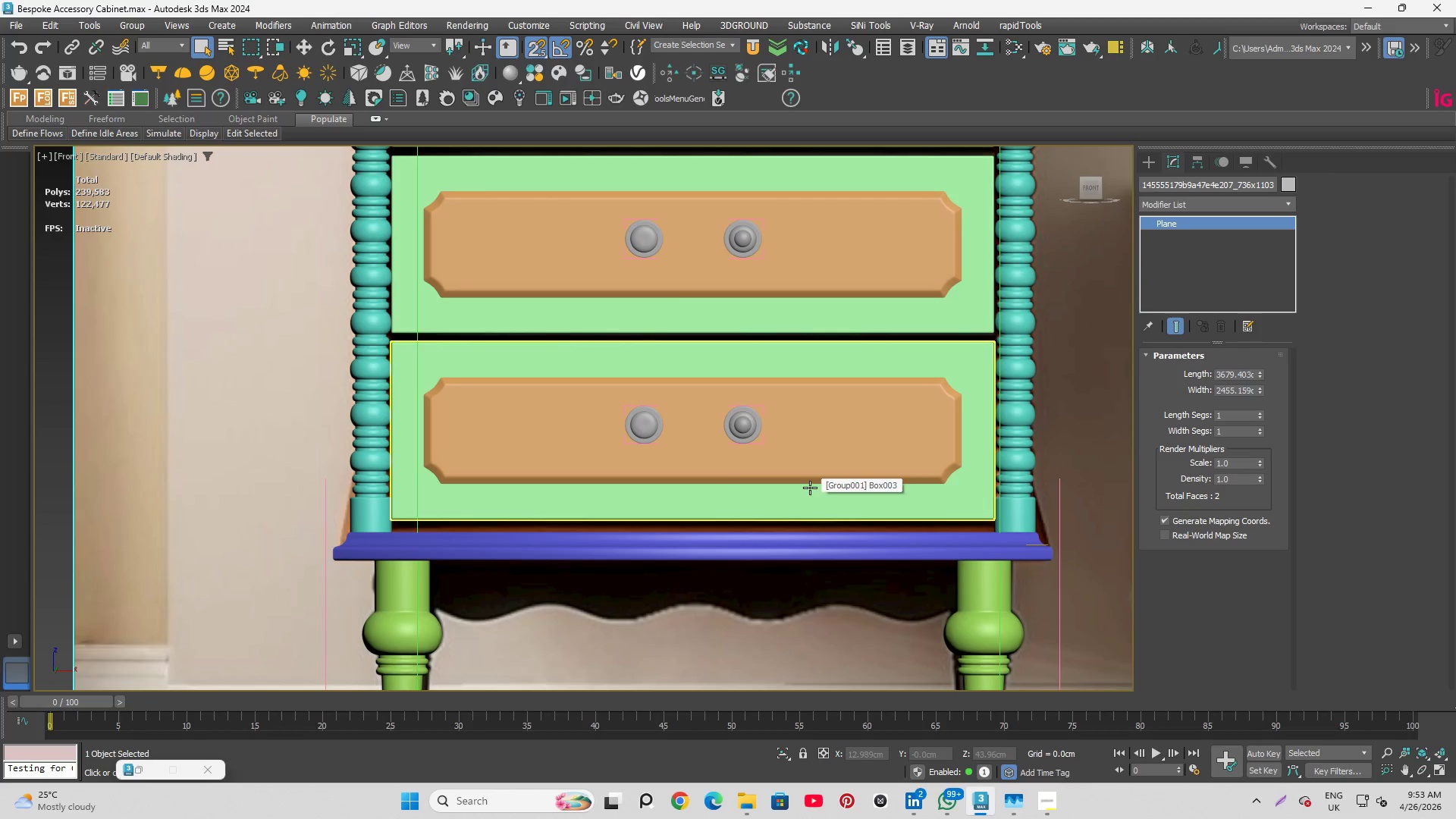 
wait(10.97)
 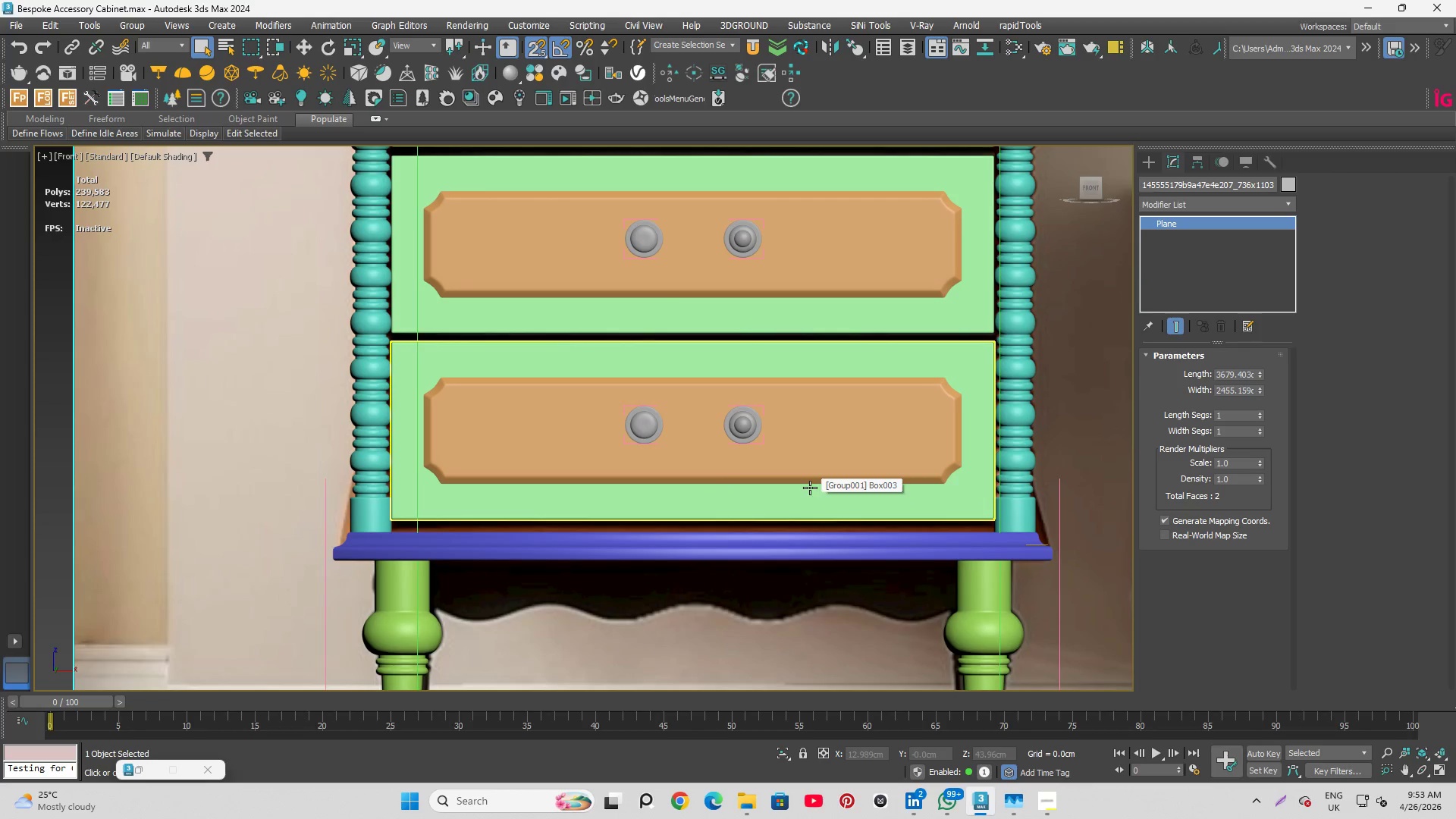 
scroll: coordinate [659, 519], scroll_direction: none, amount: 0.0
 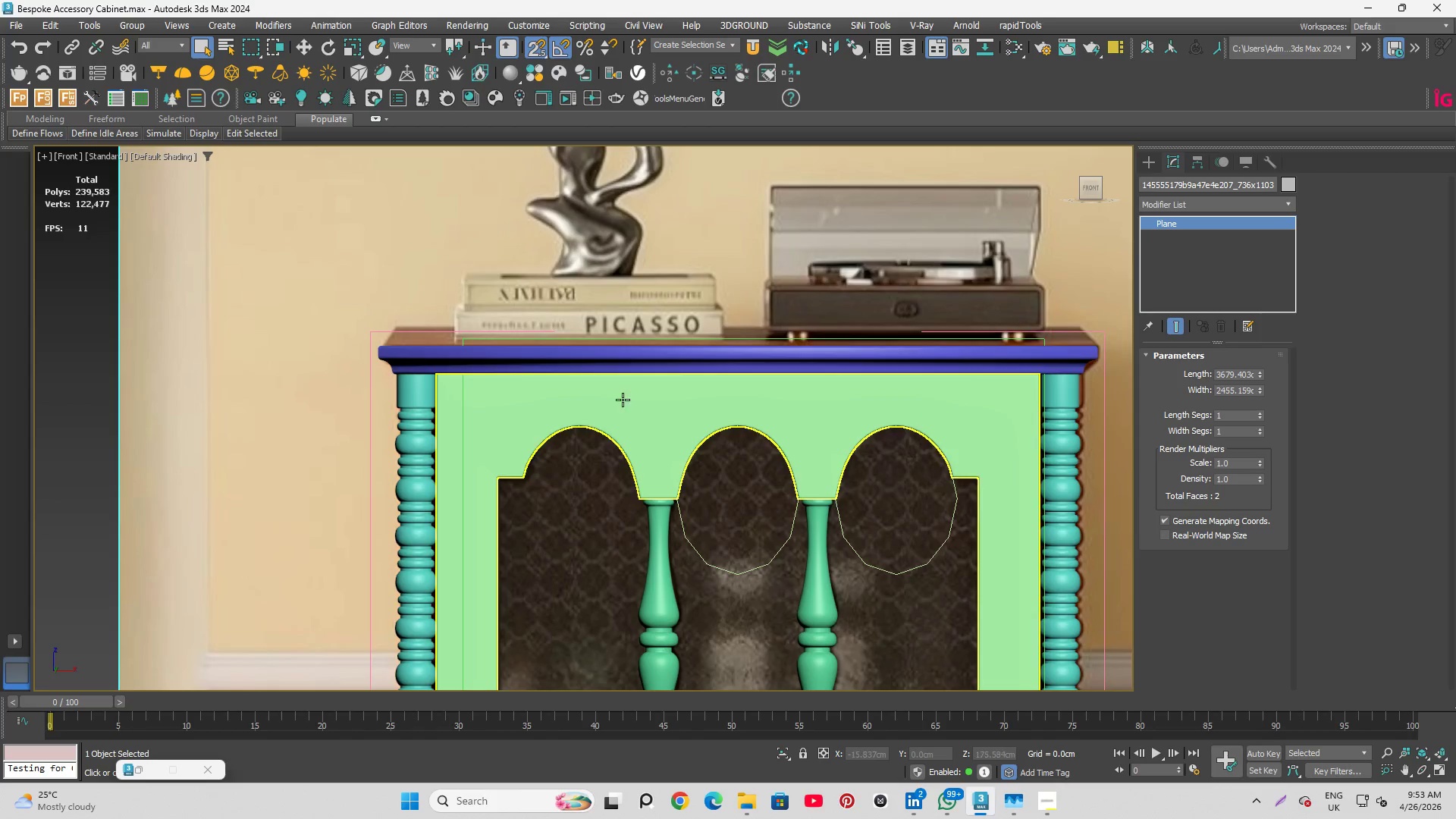 
scroll: coordinate [577, 350], scroll_direction: up, amount: 2.0
 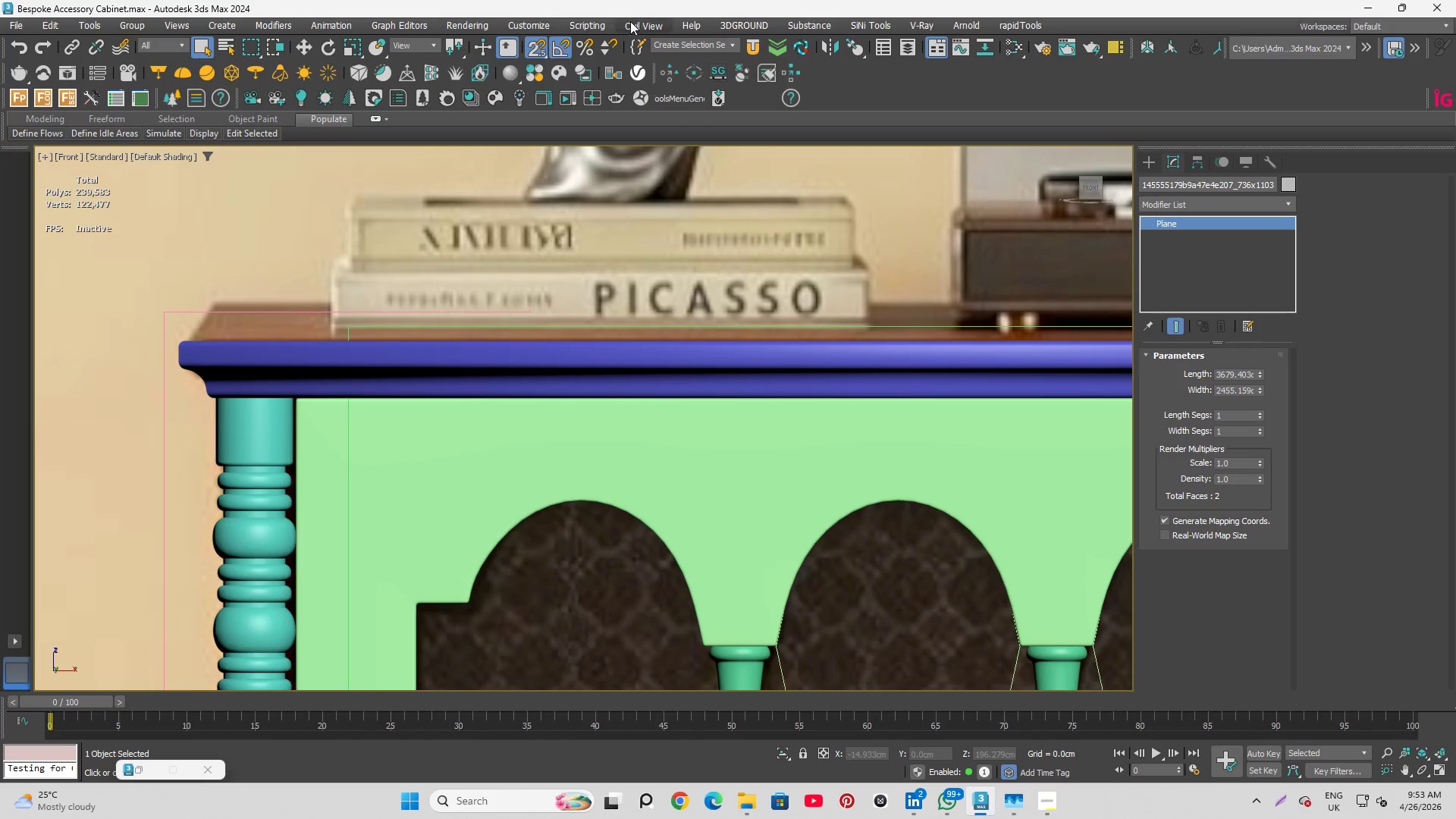 
scroll: coordinate [554, 196], scroll_direction: down, amount: 6.0
 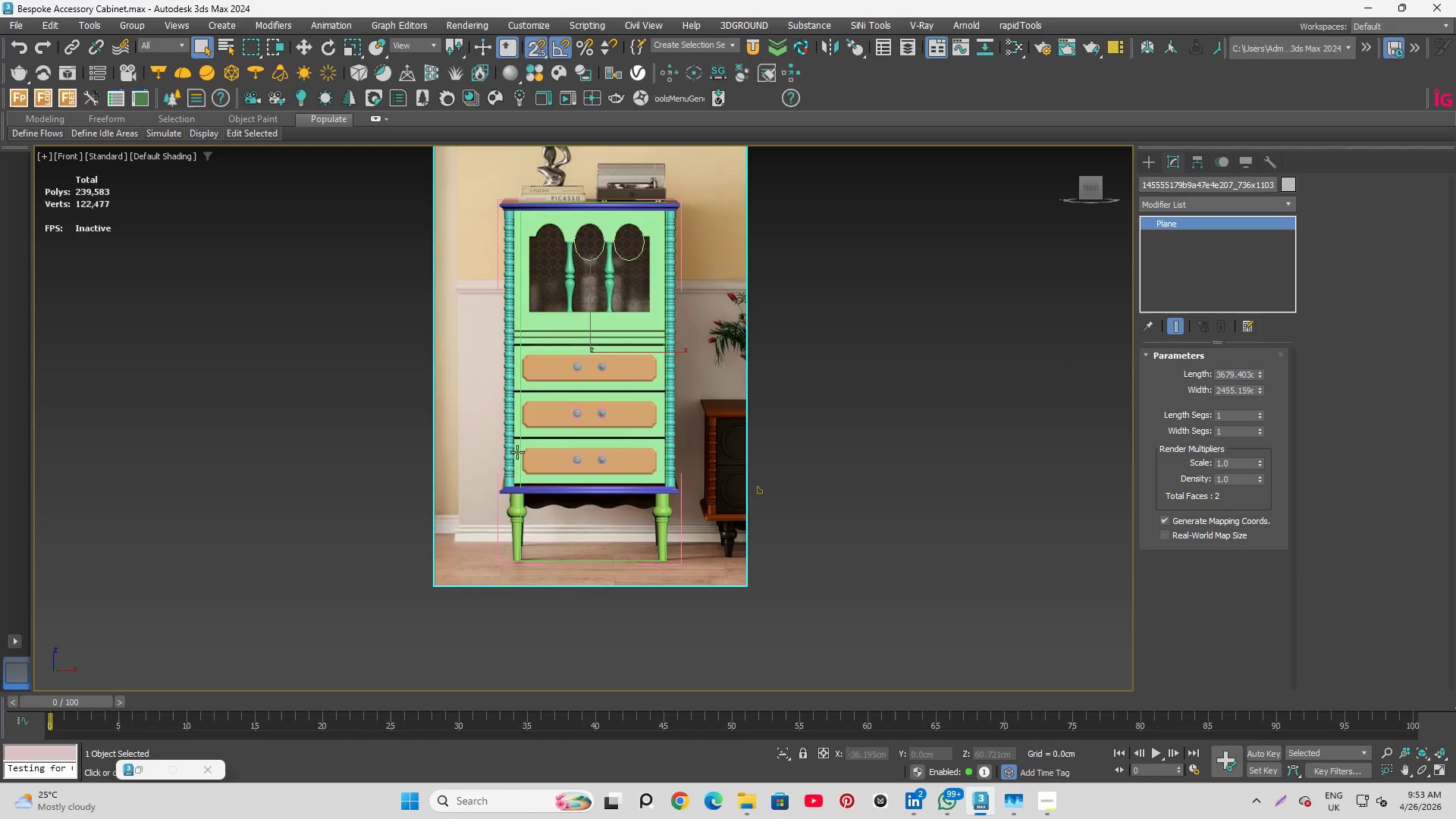 
scroll: coordinate [556, 475], scroll_direction: up, amount: 5.0
 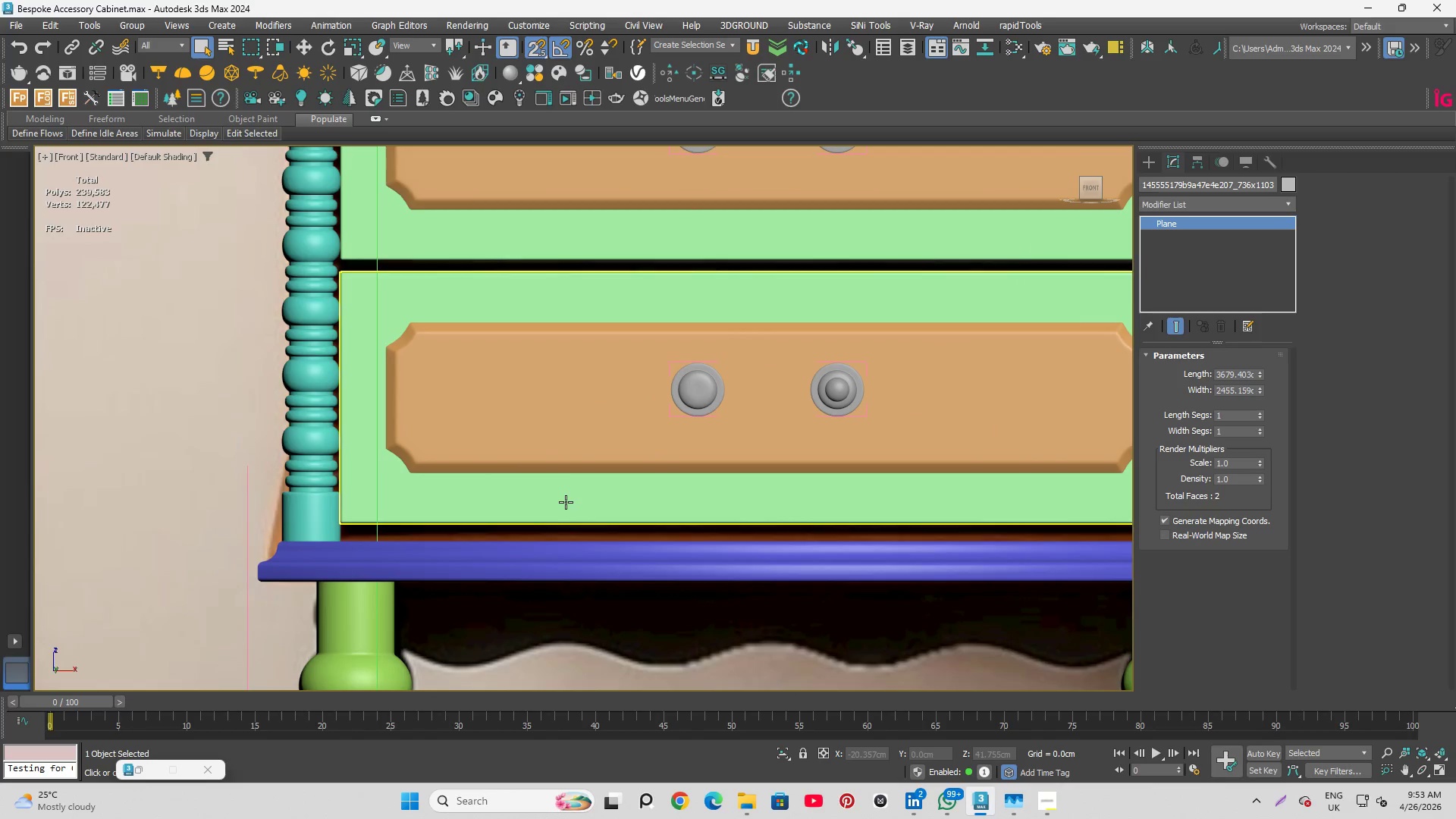 
left_click([566, 493])
 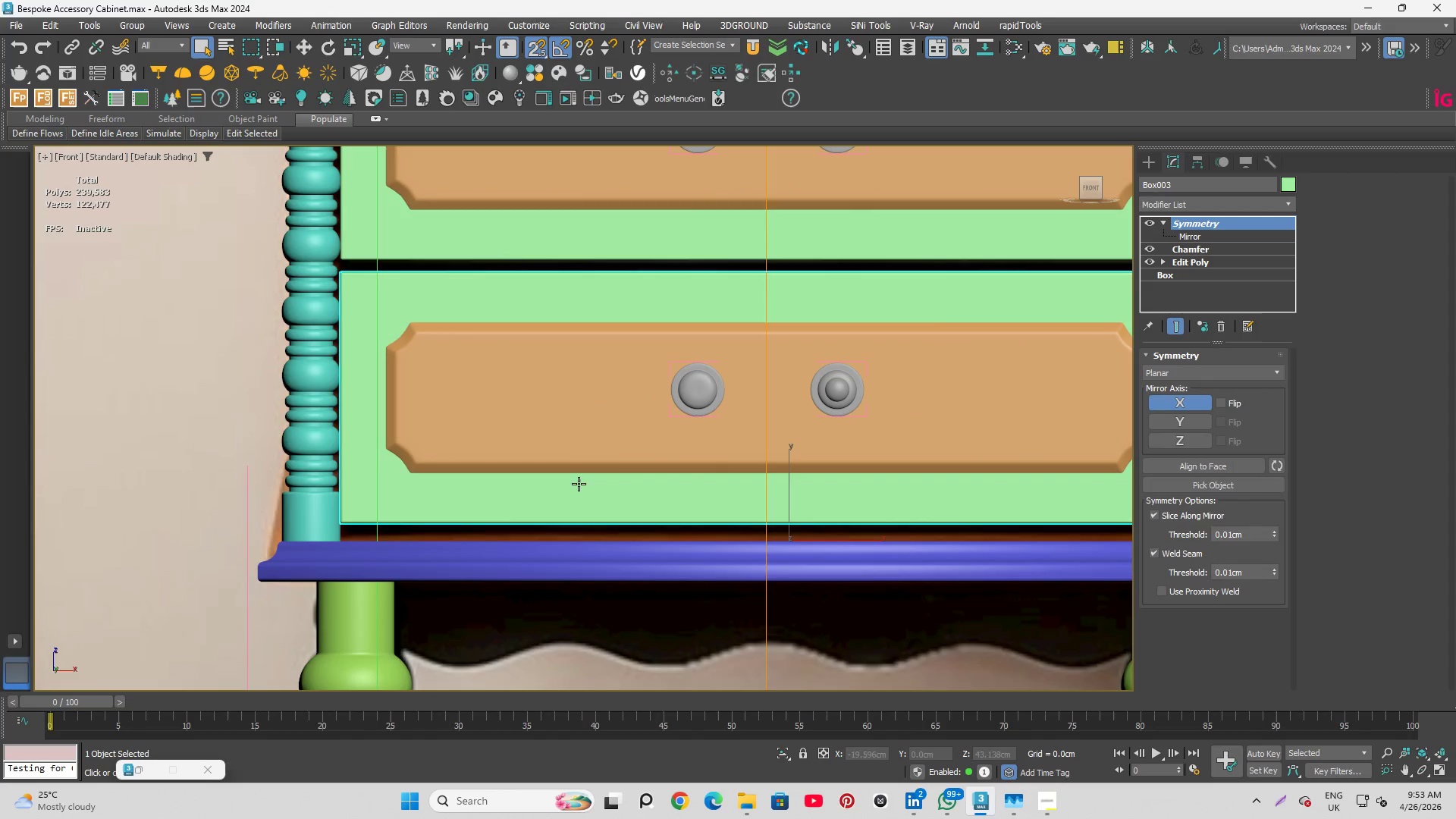 
hold_key(key=ControlLeft, duration=1.49)
left_click([634, 450])
 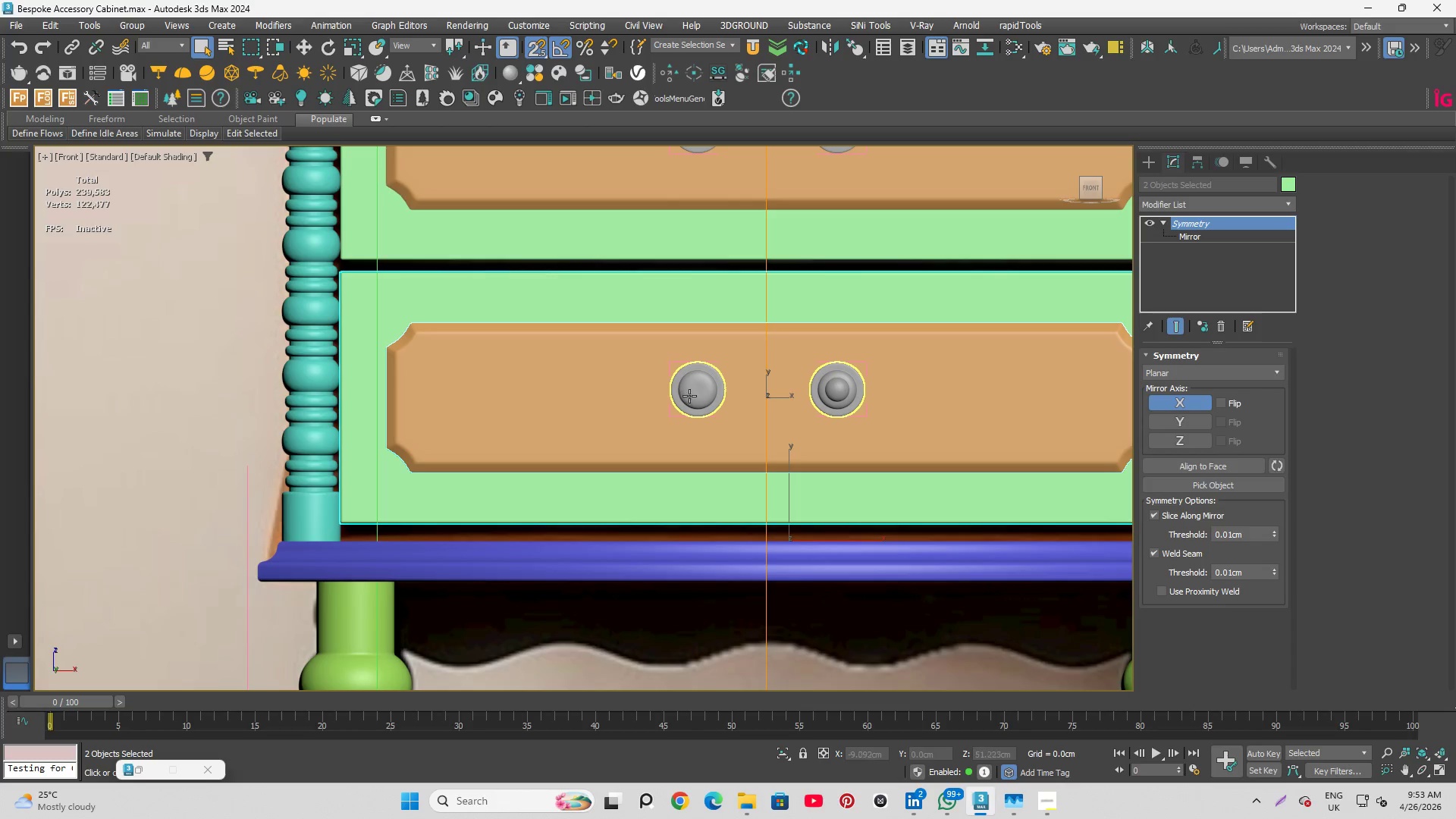 
left_click([691, 394])
 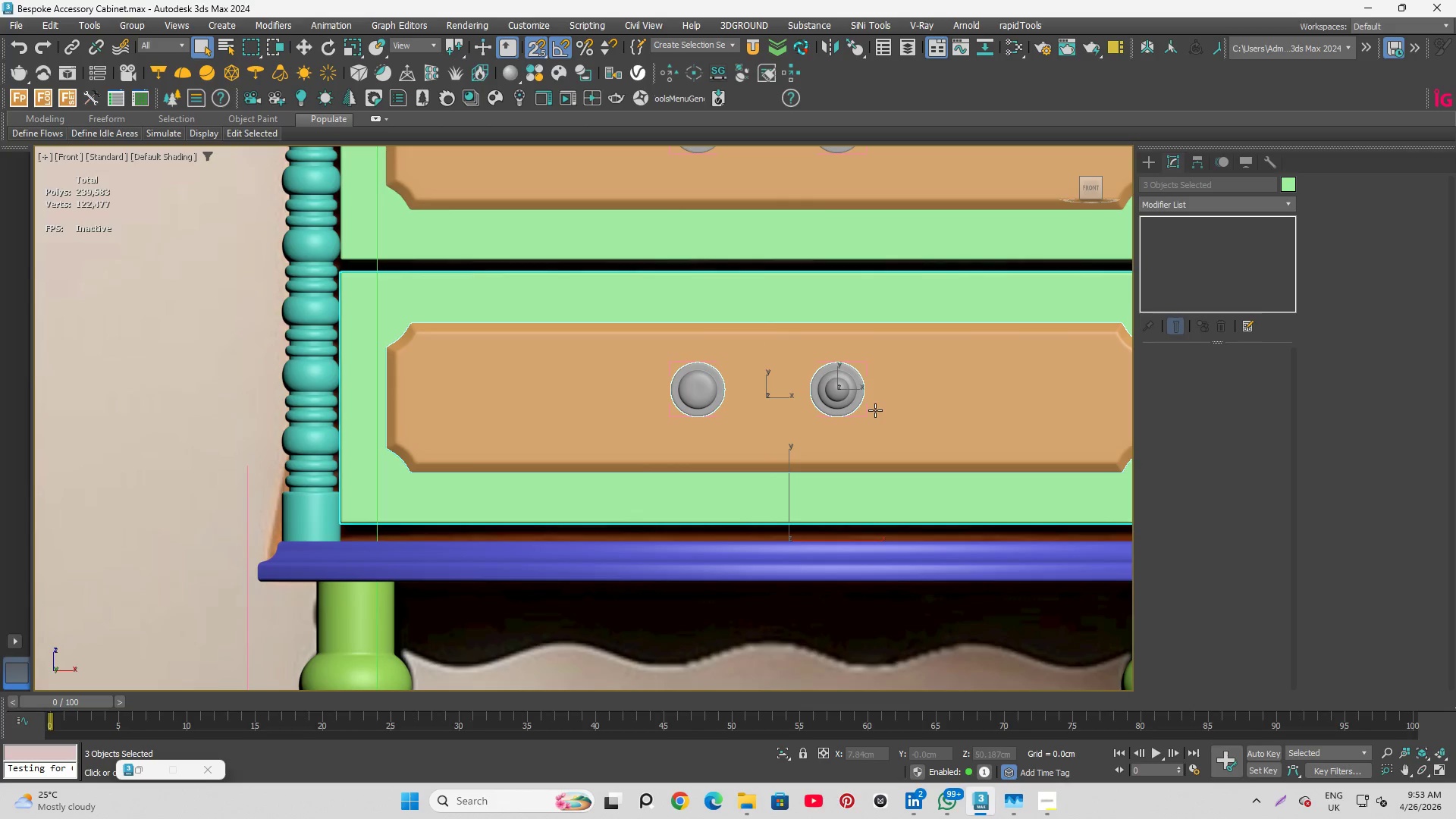 
left_click([862, 414])
 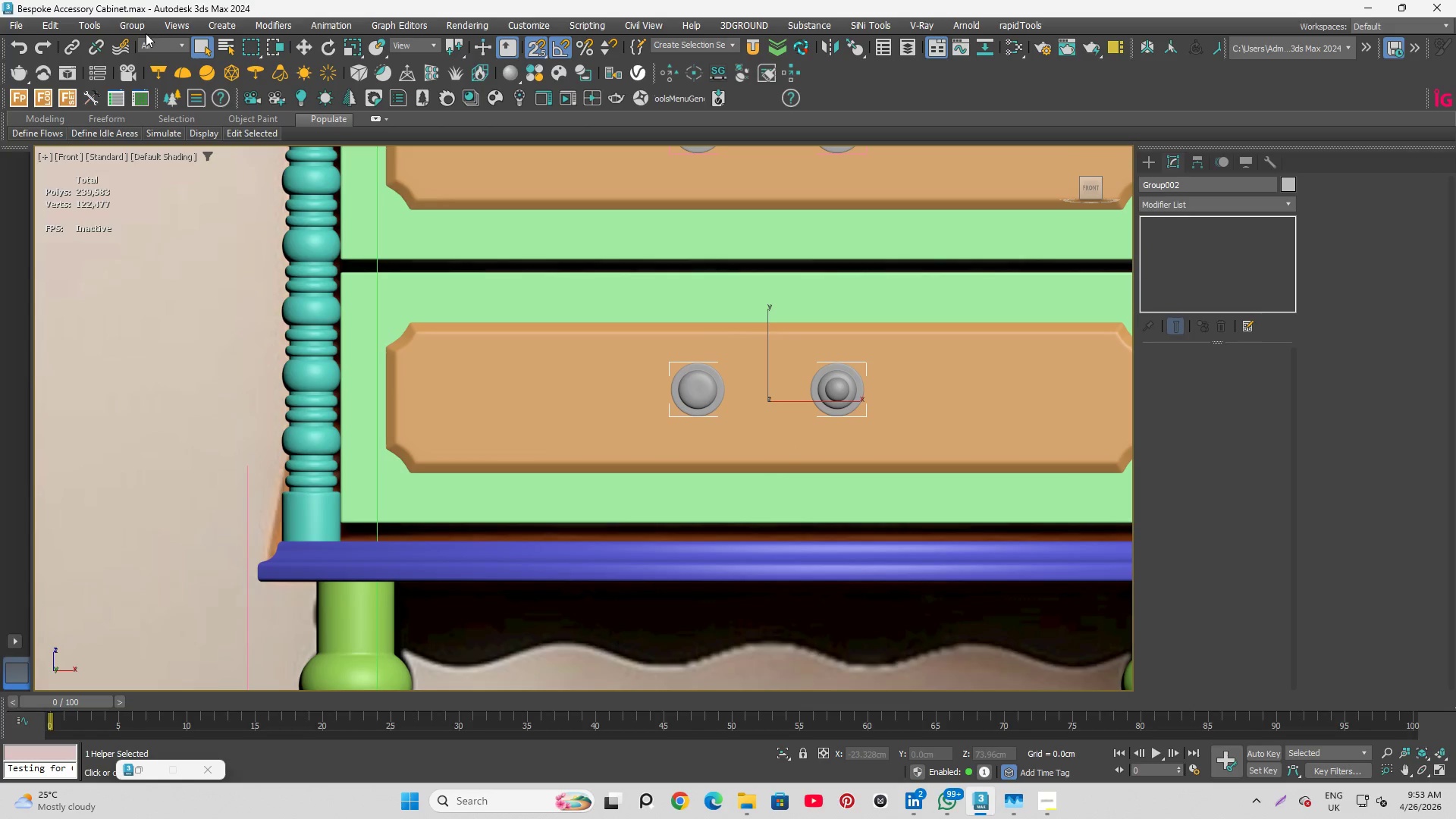 
left_click([136, 31])
 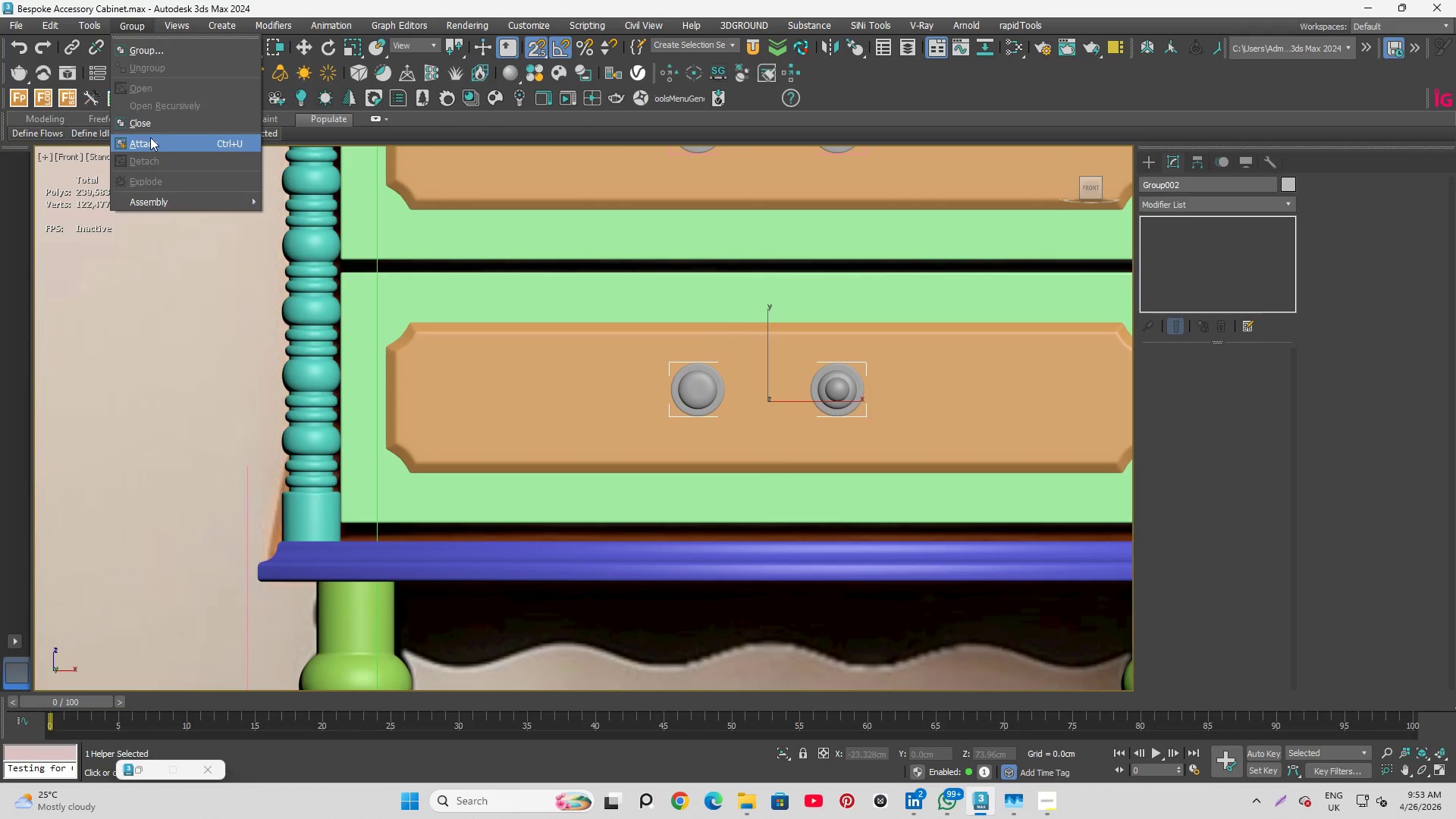 
left_click([150, 121])
 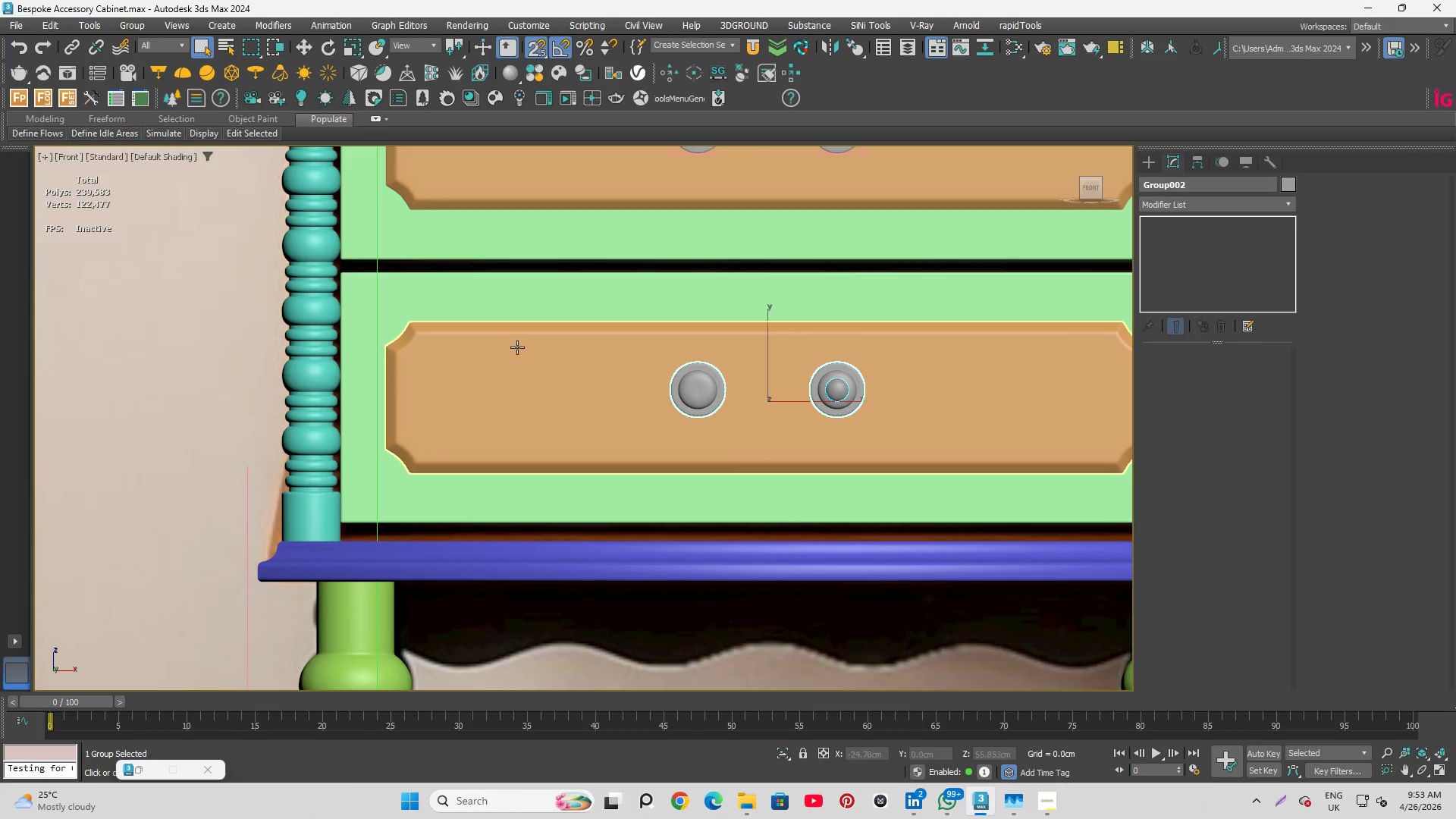 
hold_key(key=ControlLeft, duration=1.66)
left_click([546, 388])
 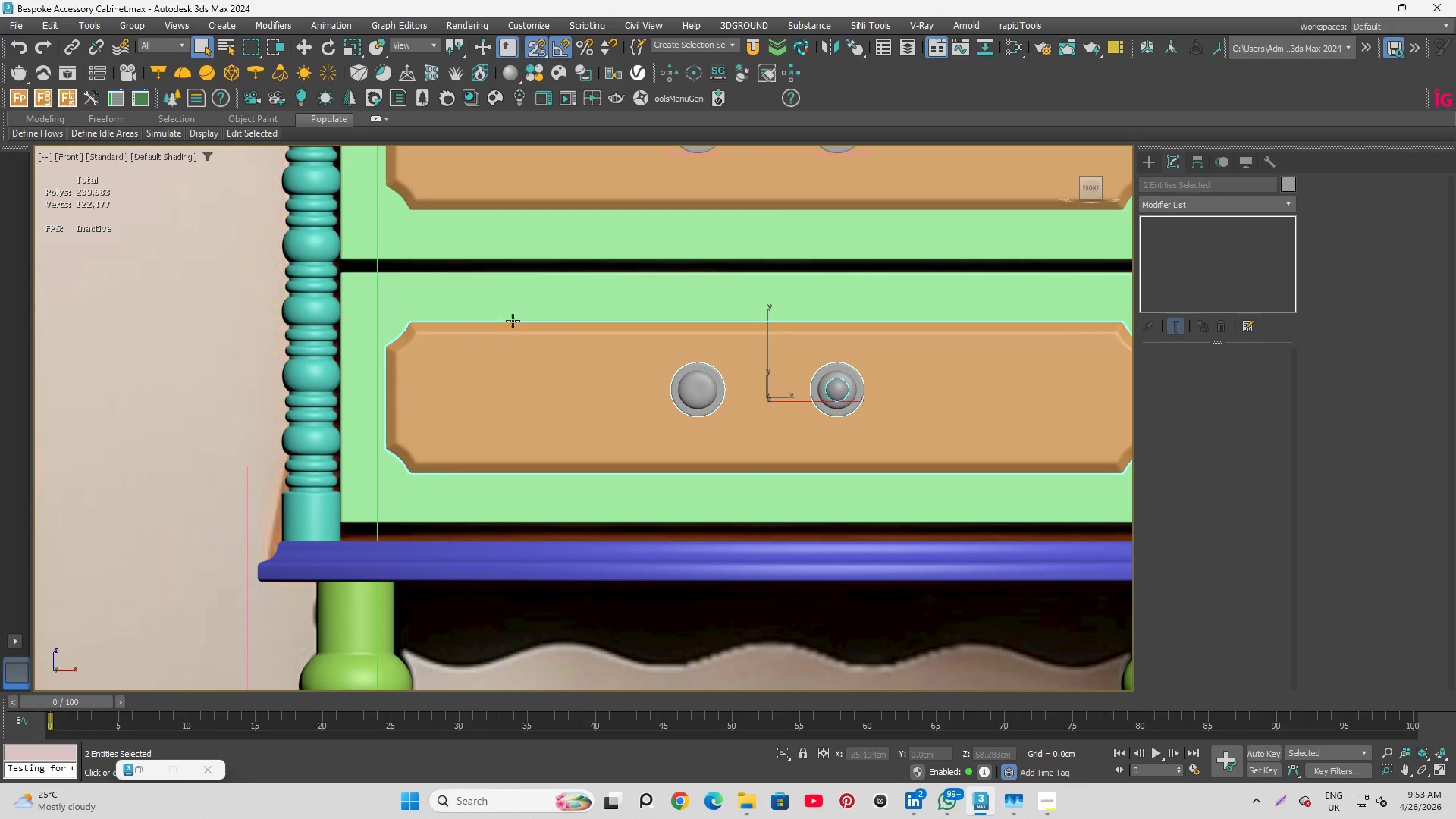 
left_click([513, 303])
 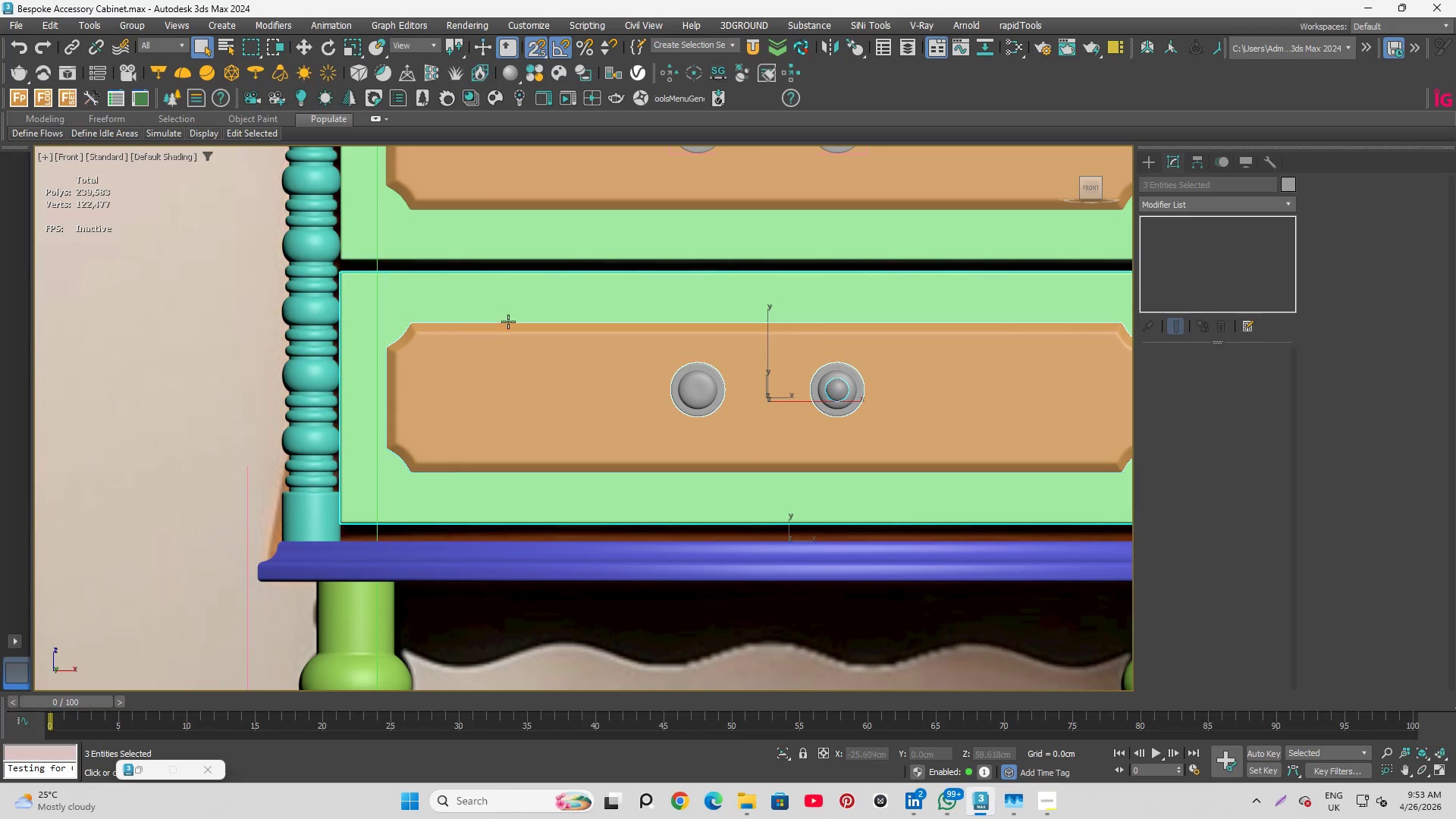 
hold_key(key=ControlLeft, duration=0.56)
 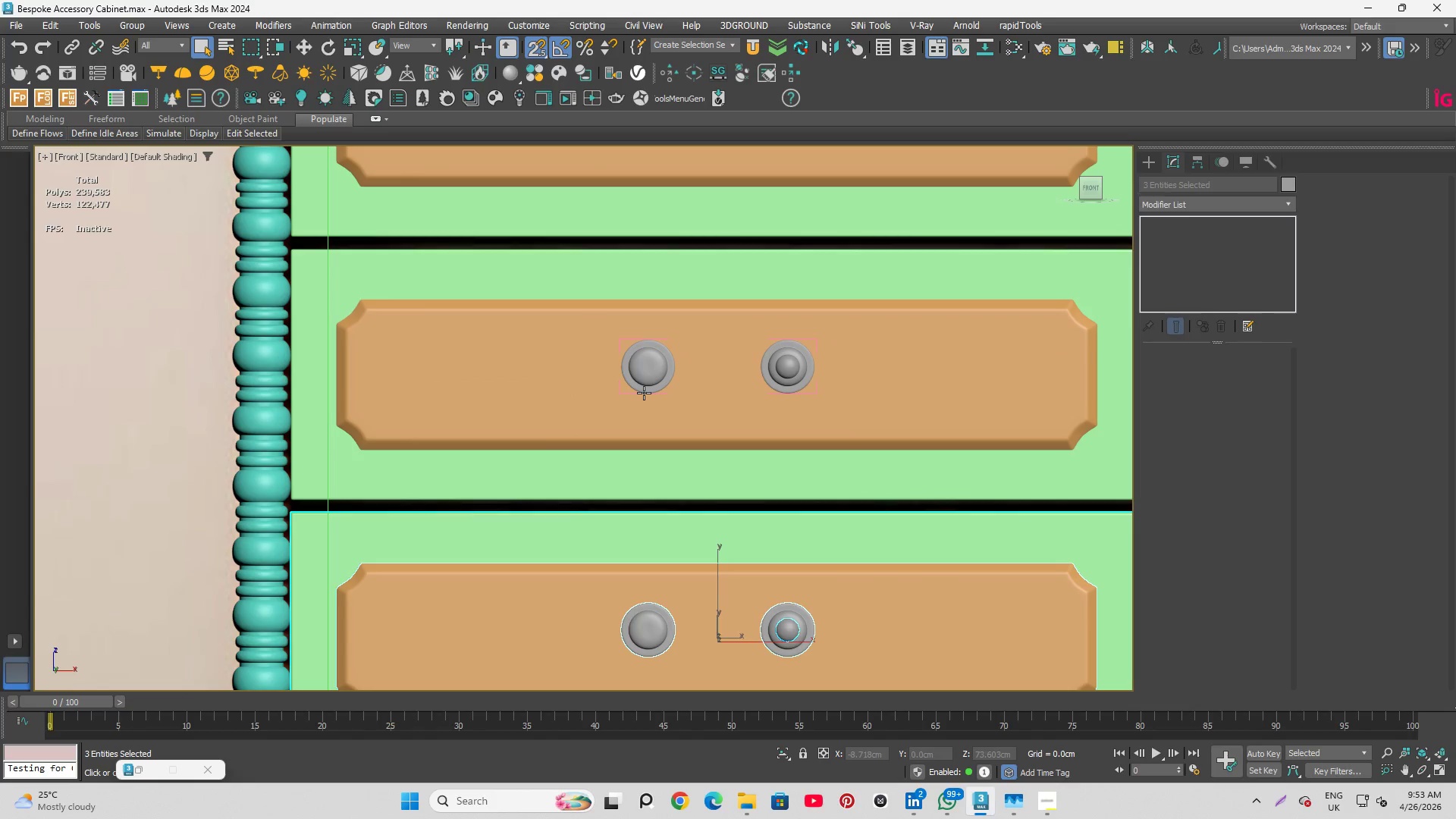 
scroll: coordinate [526, 281], scroll_direction: none, amount: 0.0
 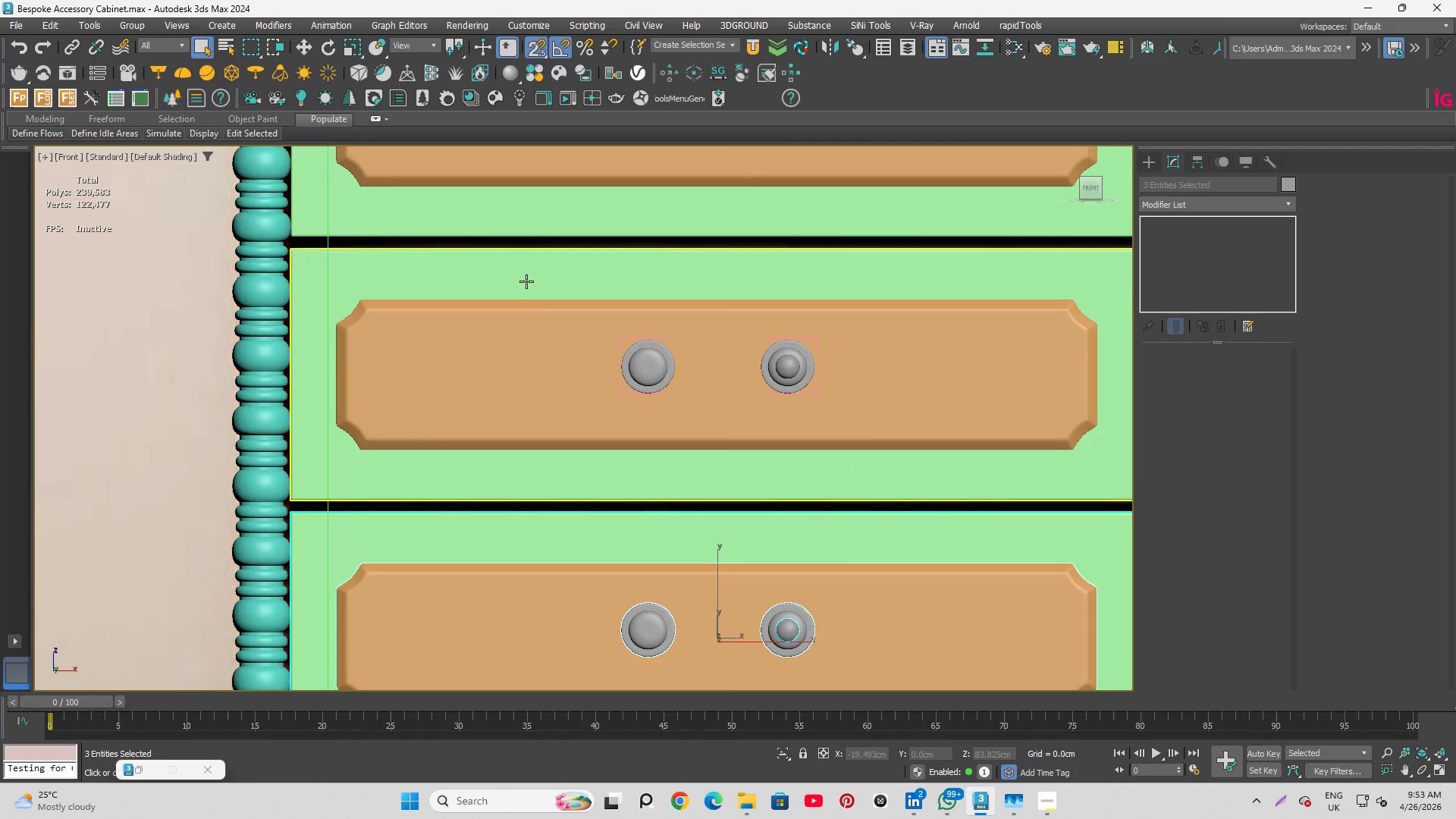 
left_click([644, 393])
 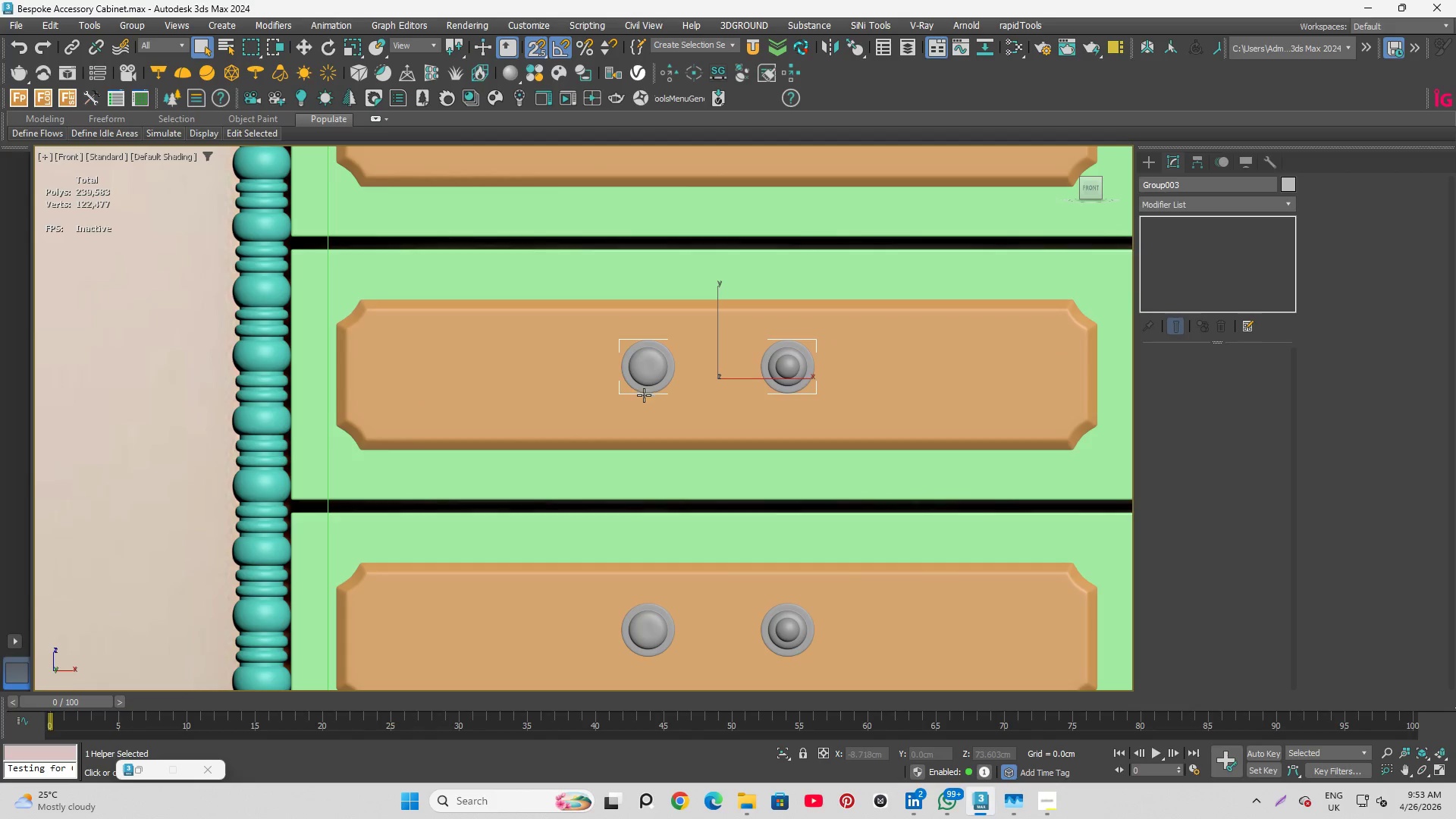 
scroll: coordinate [645, 438], scroll_direction: down, amount: 3.0
 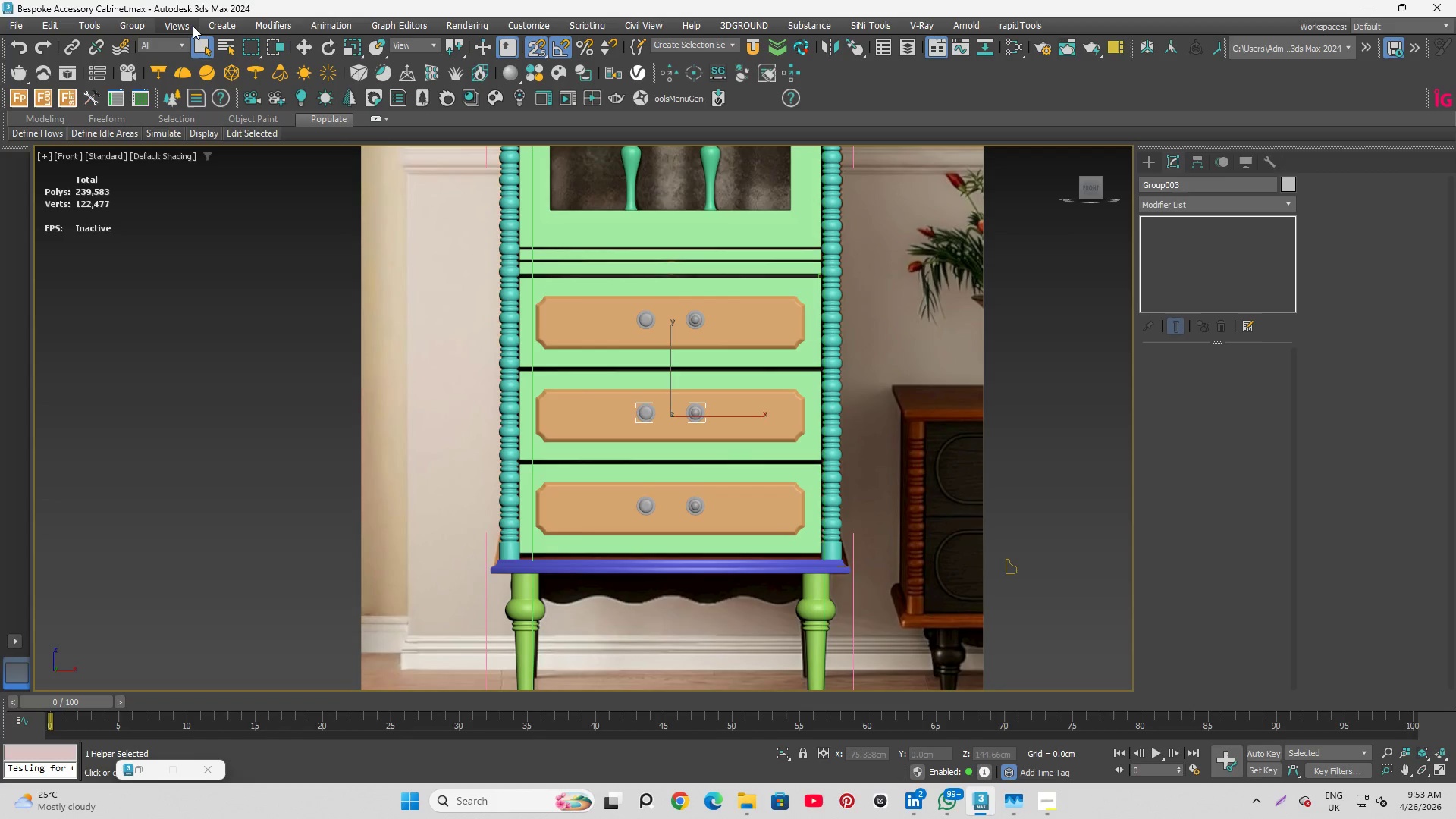 
left_click([139, 27])
 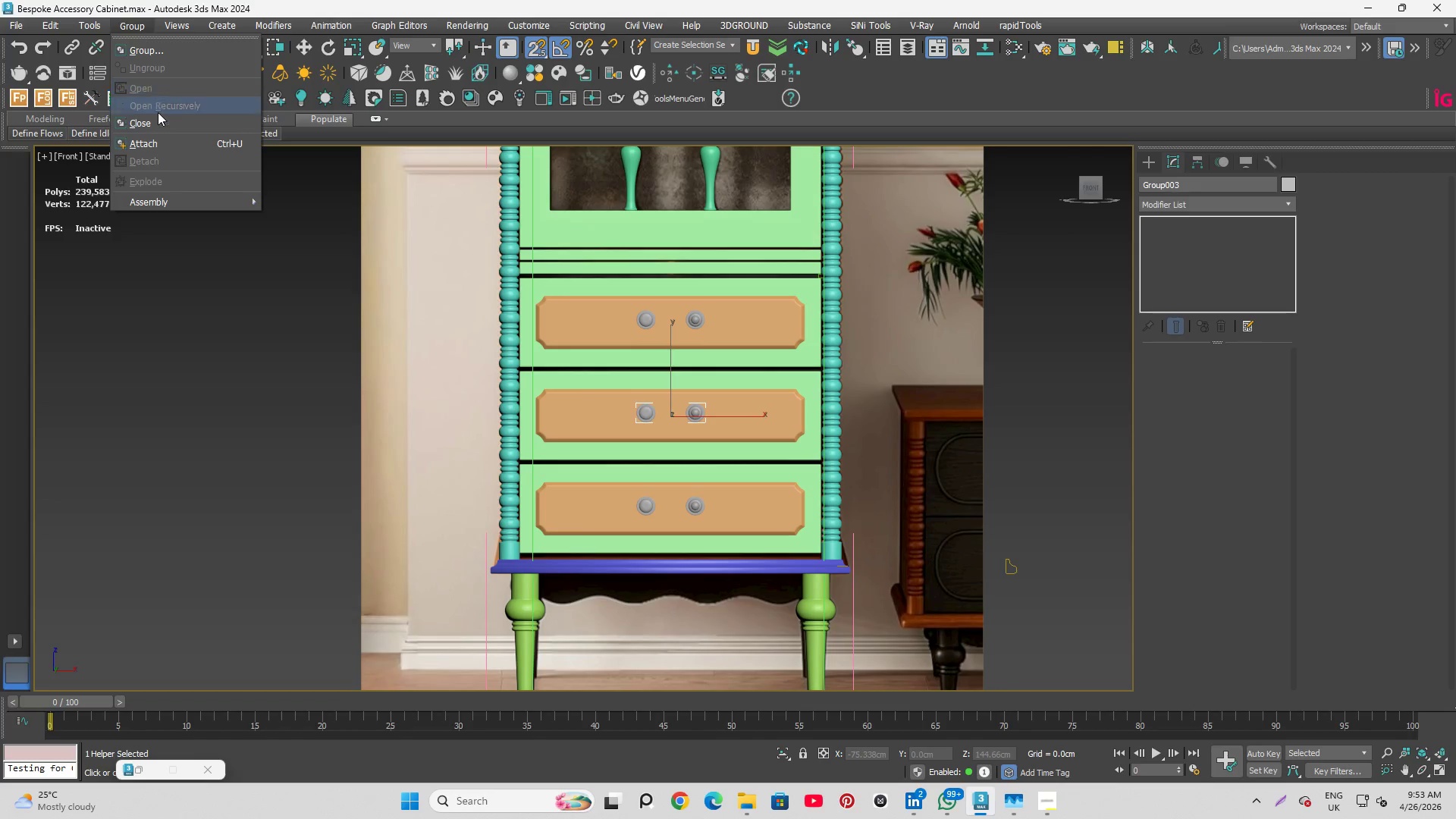 
left_click([159, 123])
 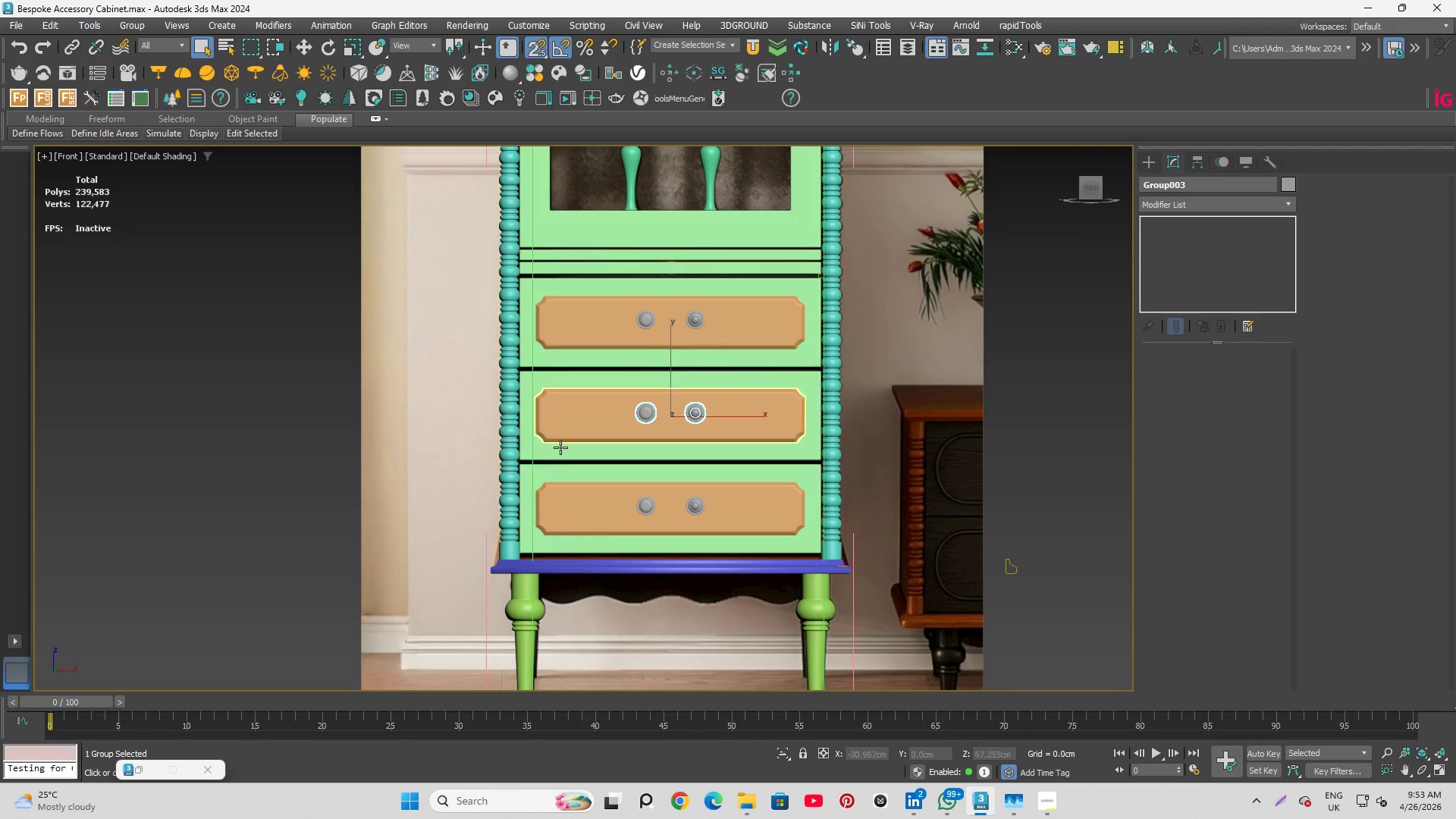 
scroll: coordinate [632, 457], scroll_direction: up, amount: 3.0
 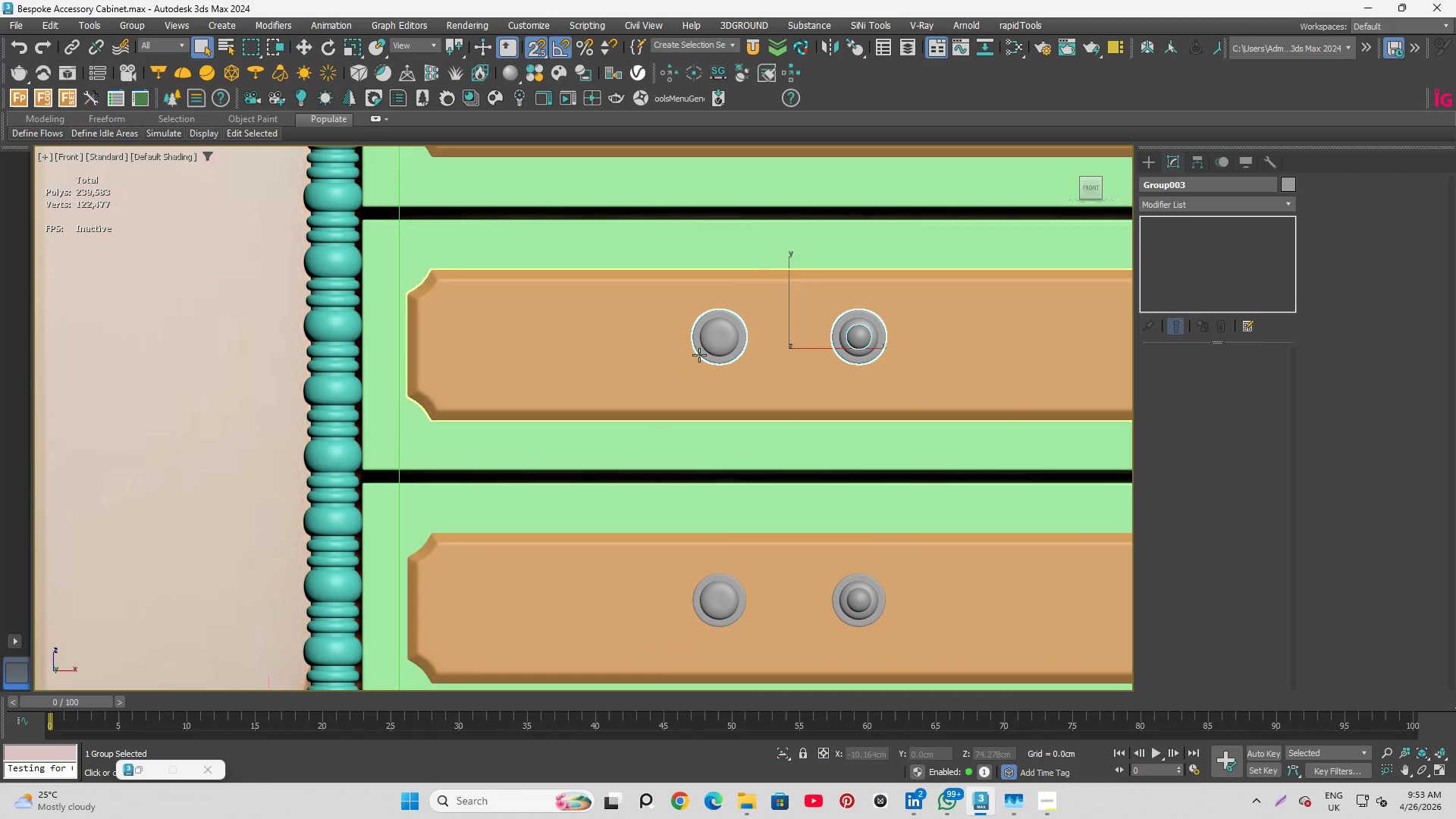 
left_click([713, 340])
 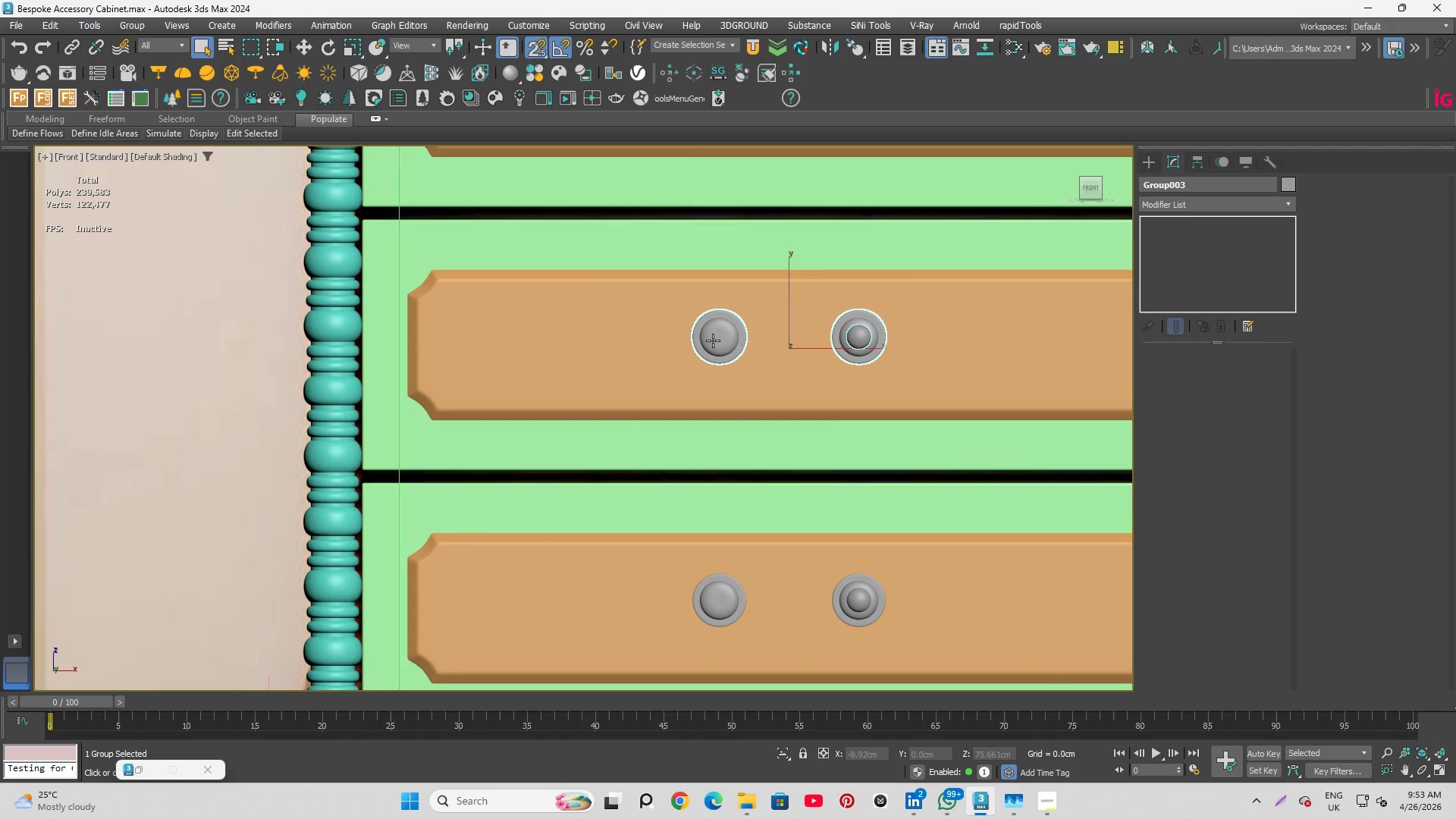 
hold_key(key=ControlLeft, duration=1.8)
left_click([741, 381])
 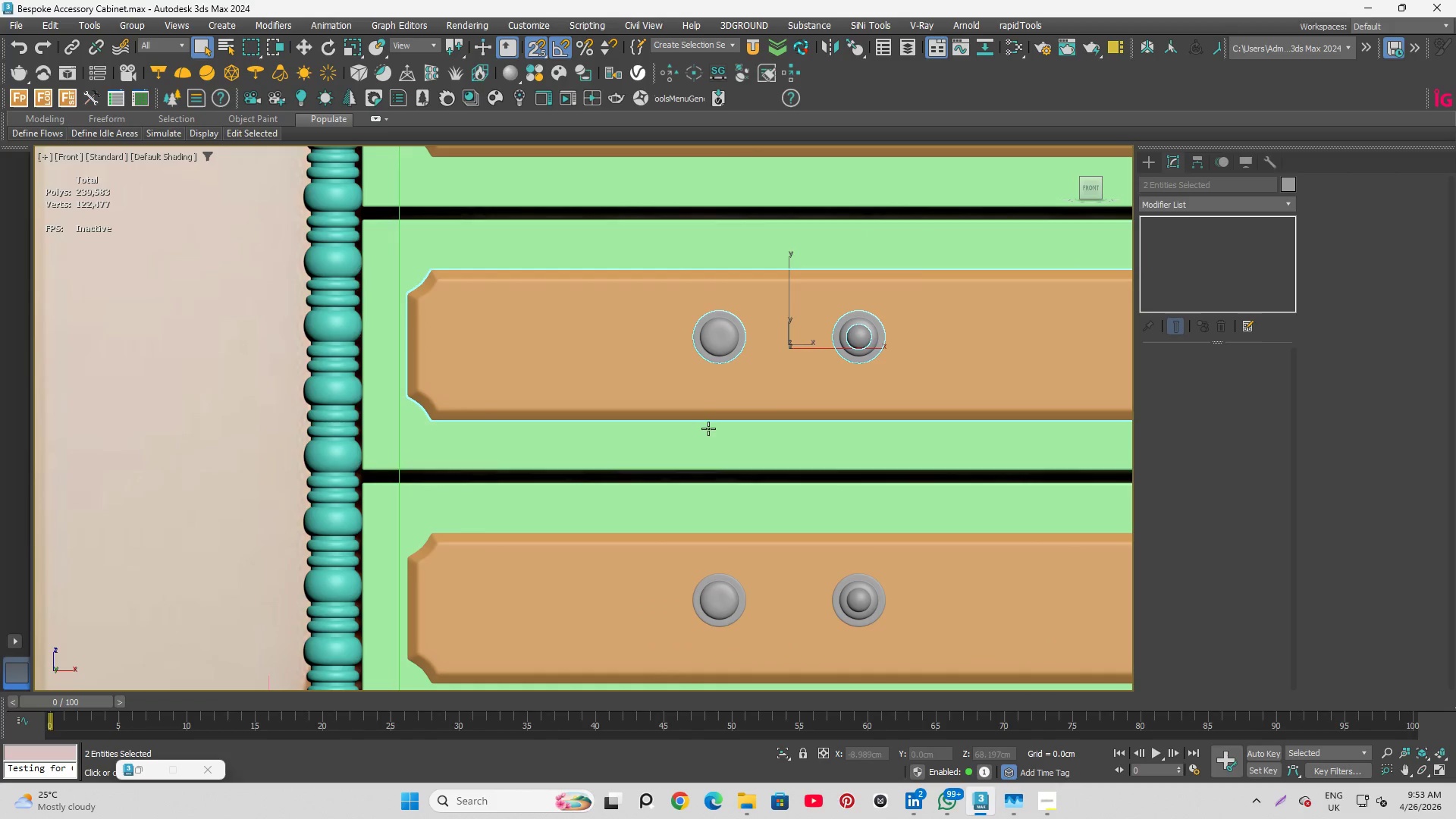 
left_click([692, 449])
 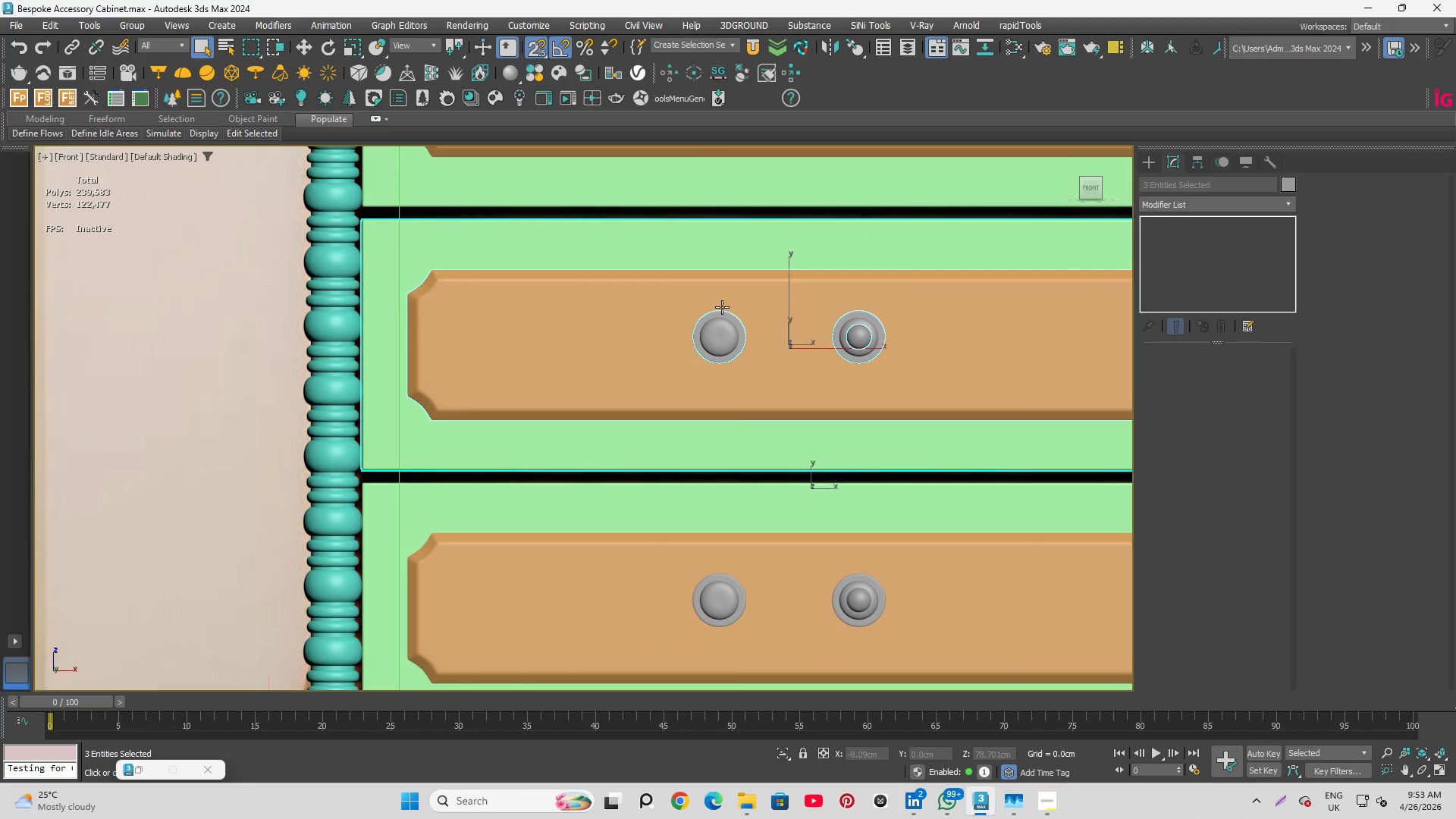 
hold_key(key=ControlLeft, duration=0.94)
scroll: coordinate [707, 325], scroll_direction: down, amount: 2.0
 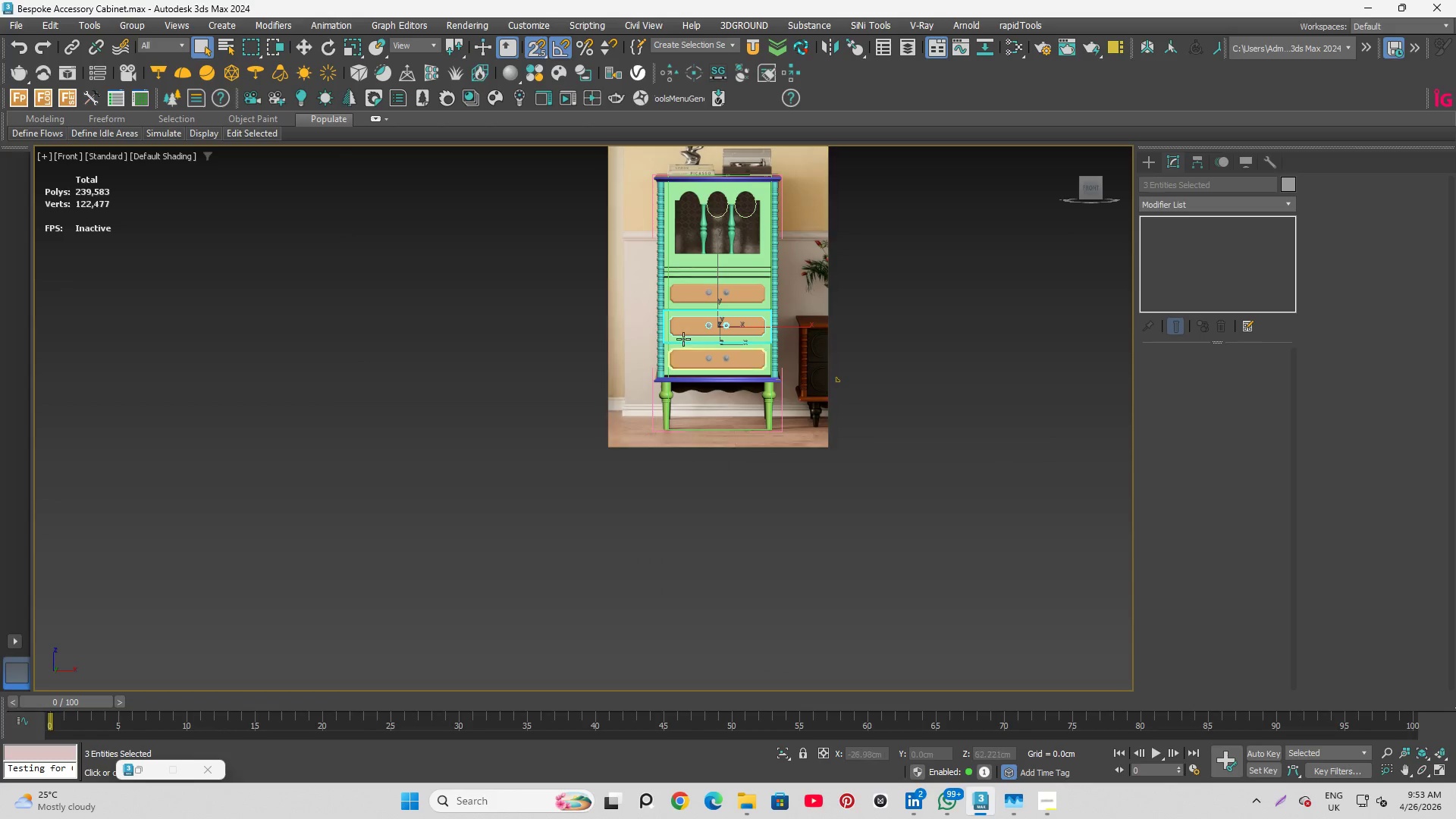 
hold_key(key=ControlLeft, duration=2.17)
 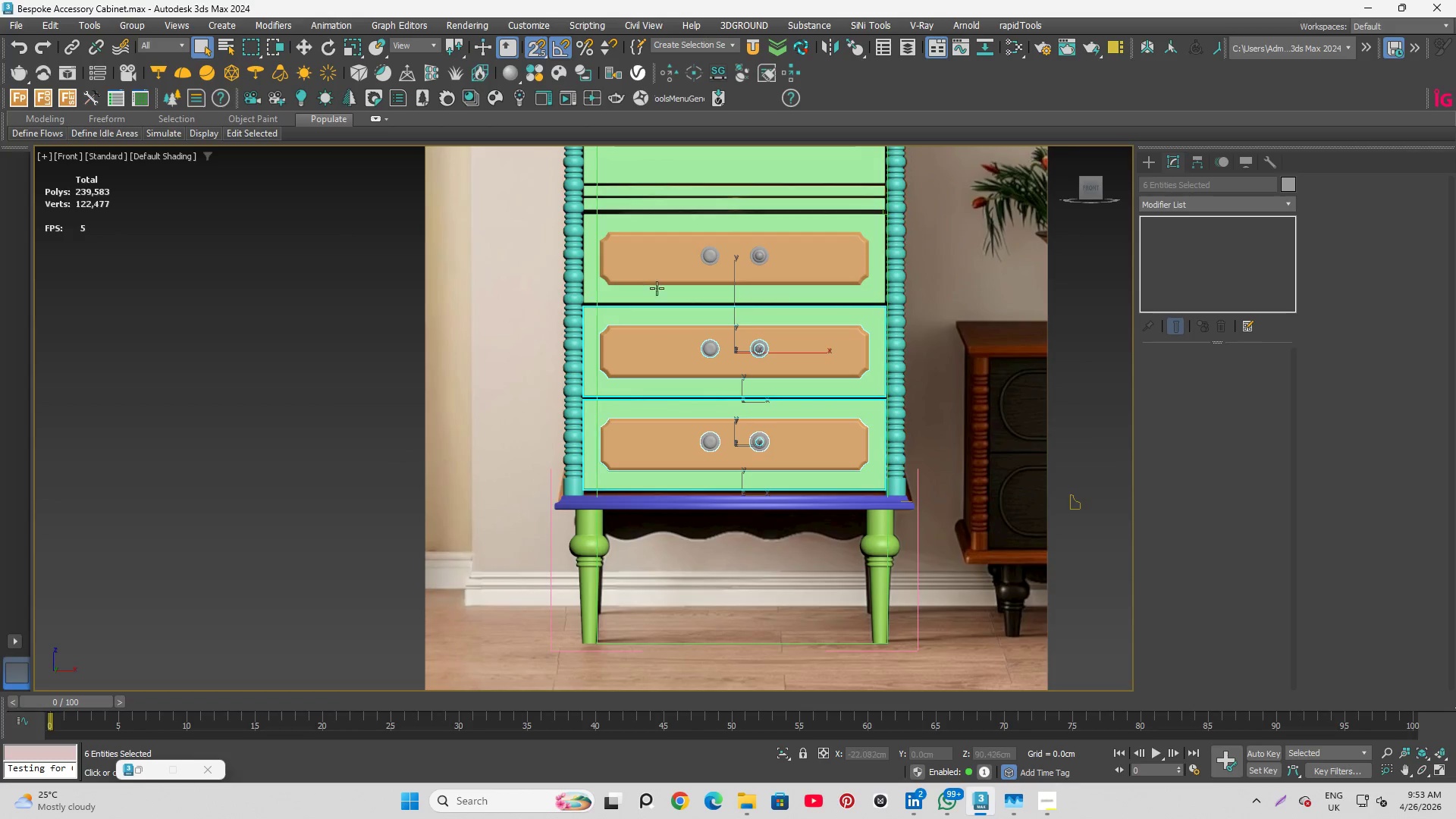 
scroll: coordinate [705, 370], scroll_direction: up, amount: 6.0
 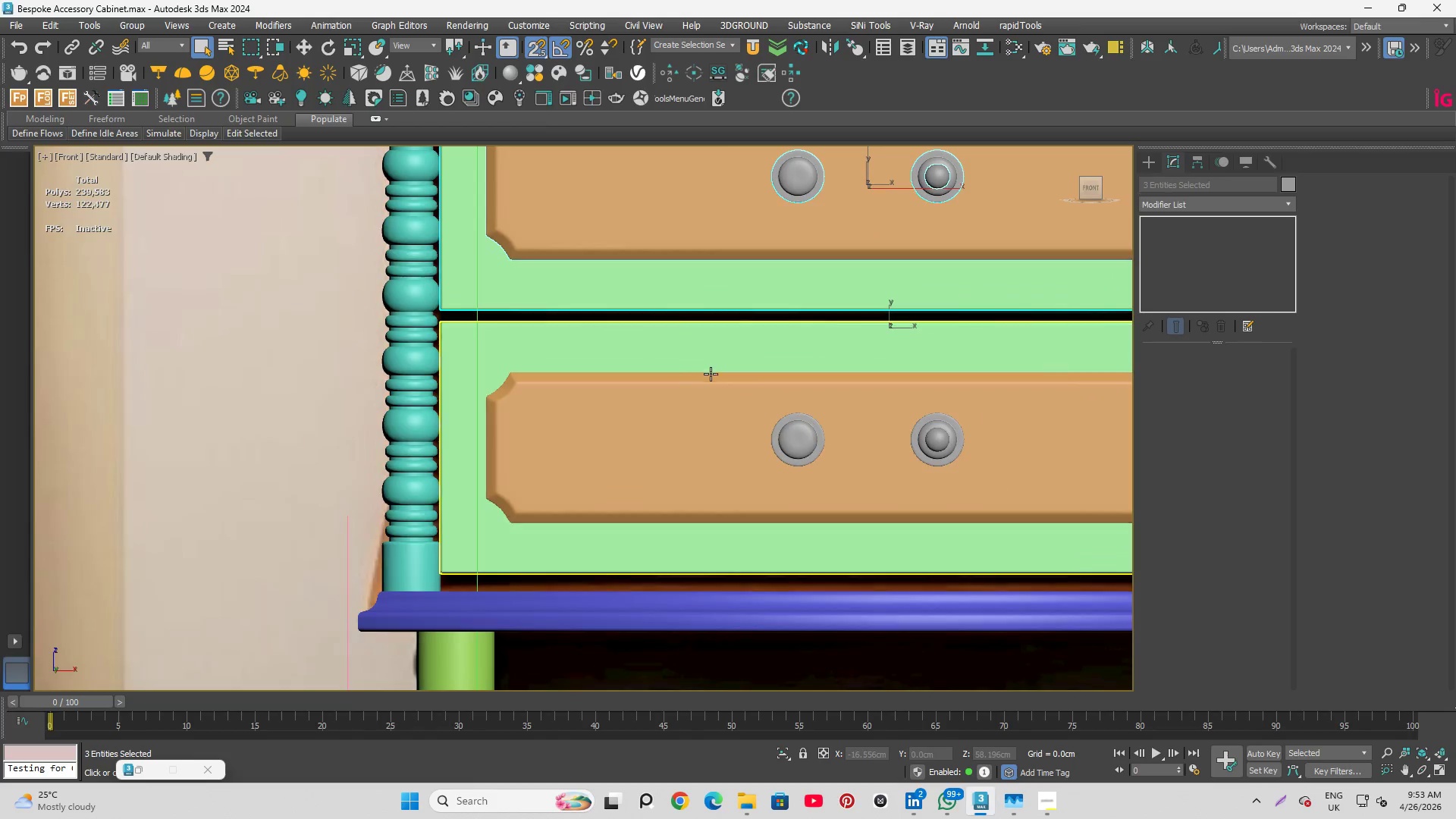 
left_click([803, 444])
 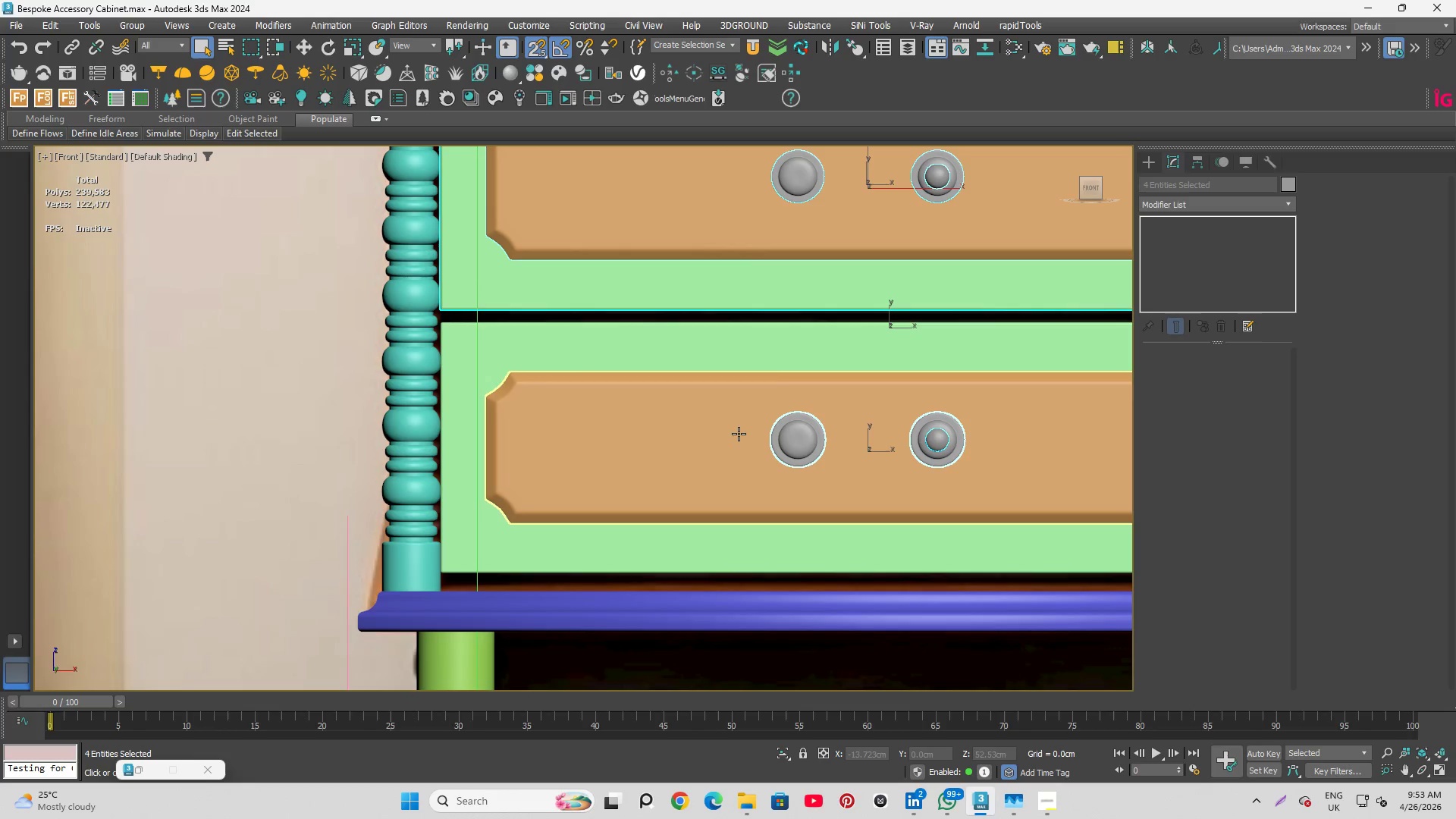 
left_click([739, 434])
 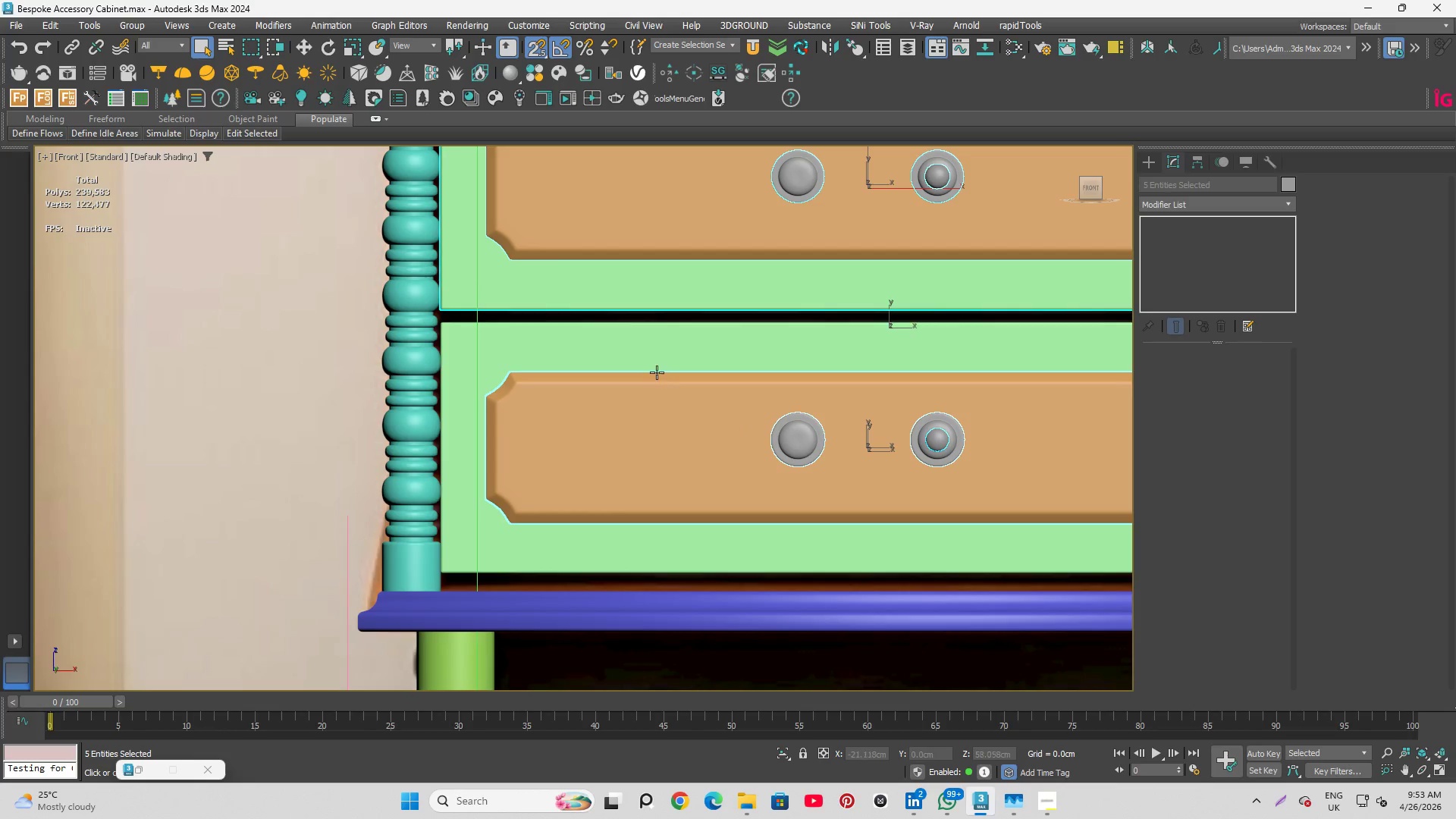 
left_click([656, 370])
 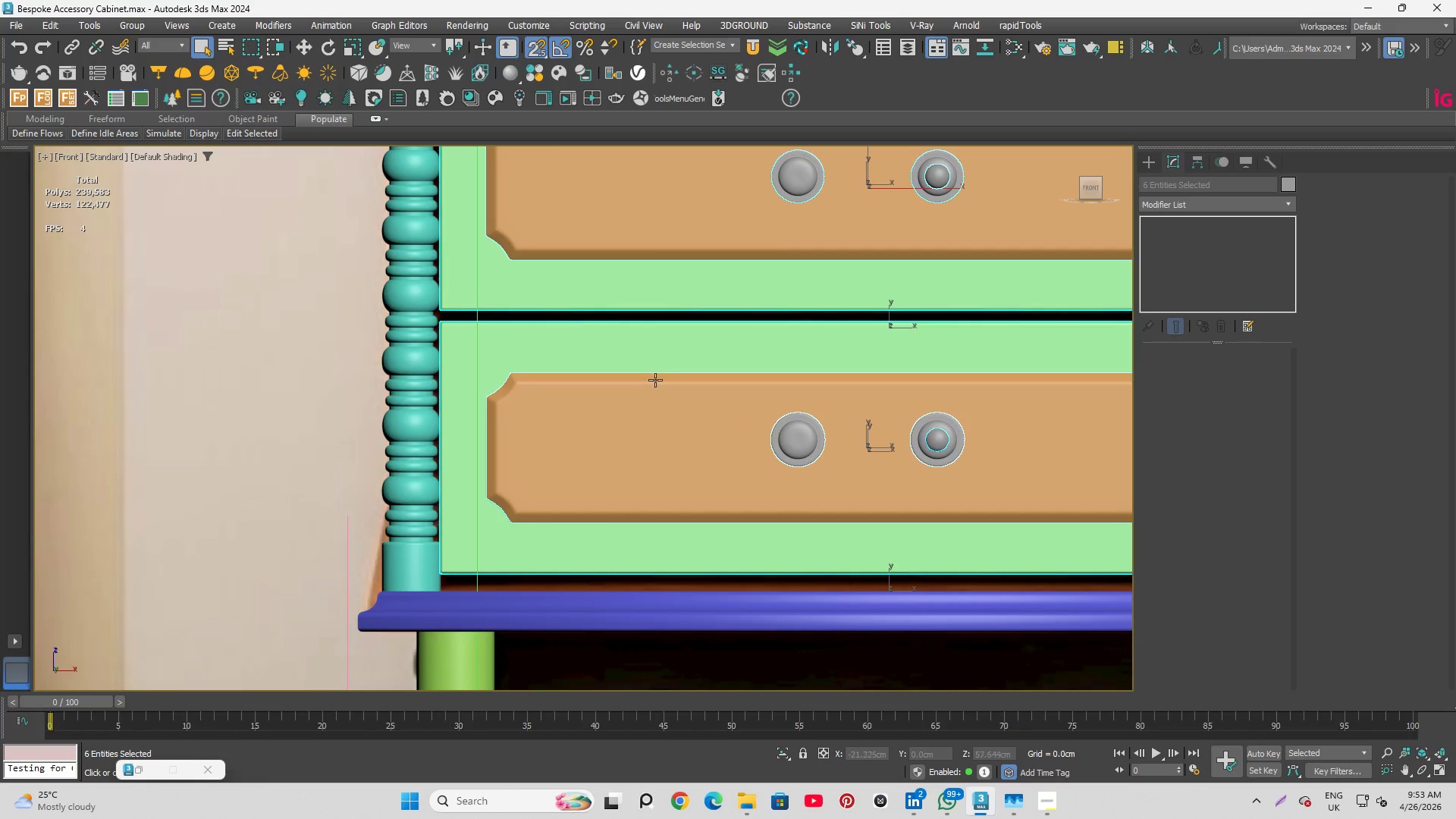 
scroll: coordinate [664, 447], scroll_direction: down, amount: 3.0
 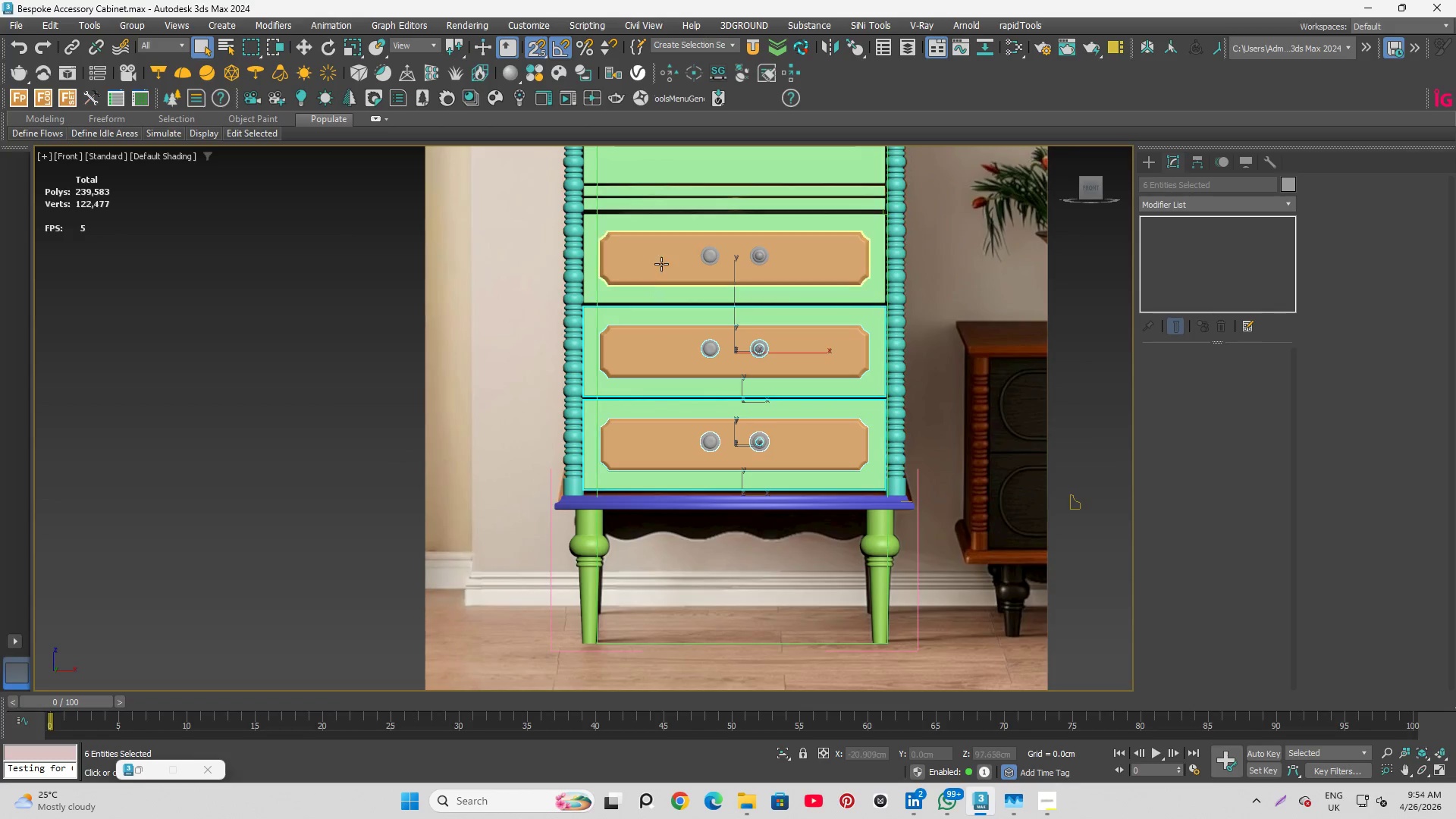 
hold_key(key=ControlLeft, duration=2.05)
 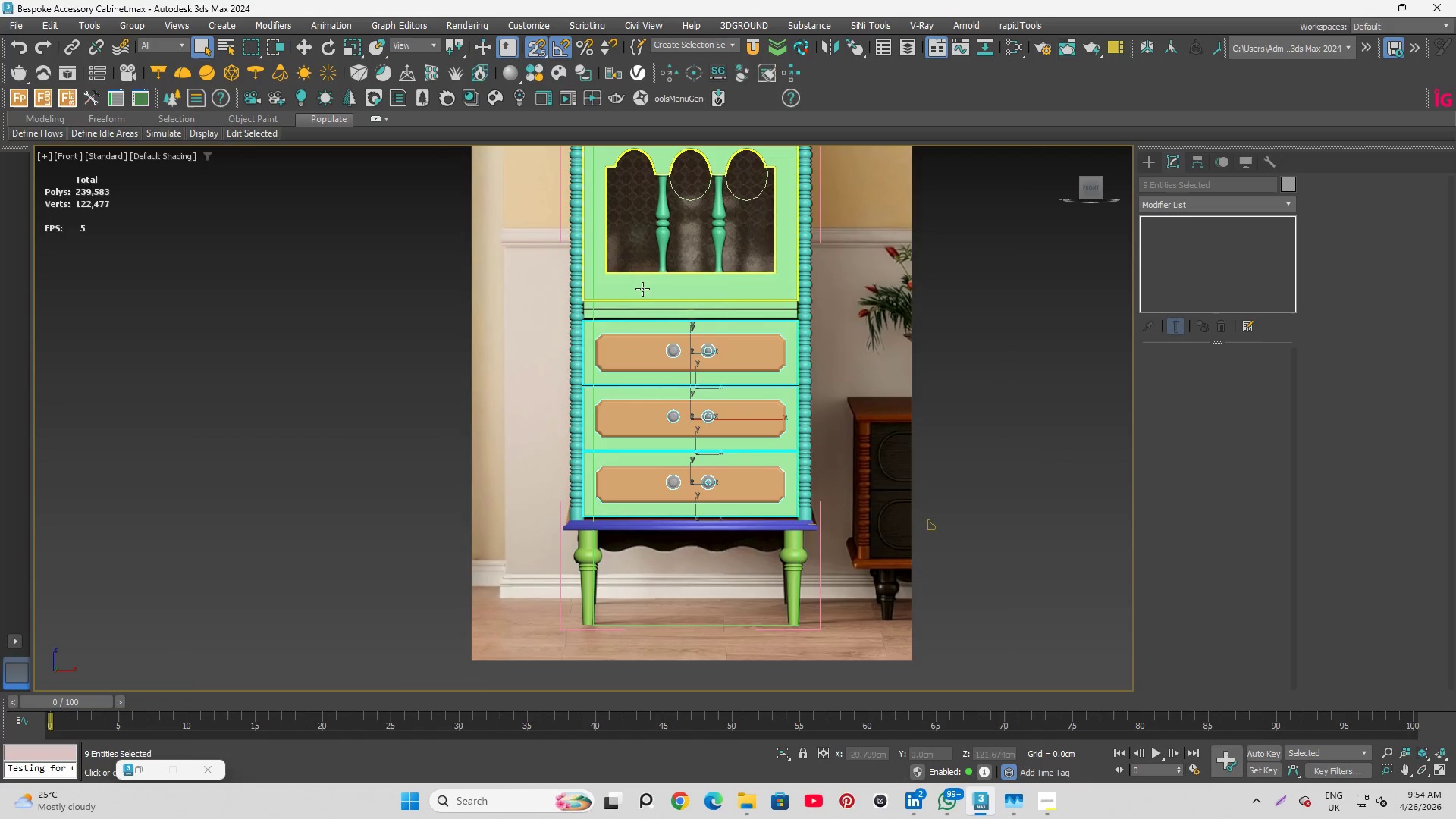 
scroll: coordinate [662, 263], scroll_direction: up, amount: 3.0
 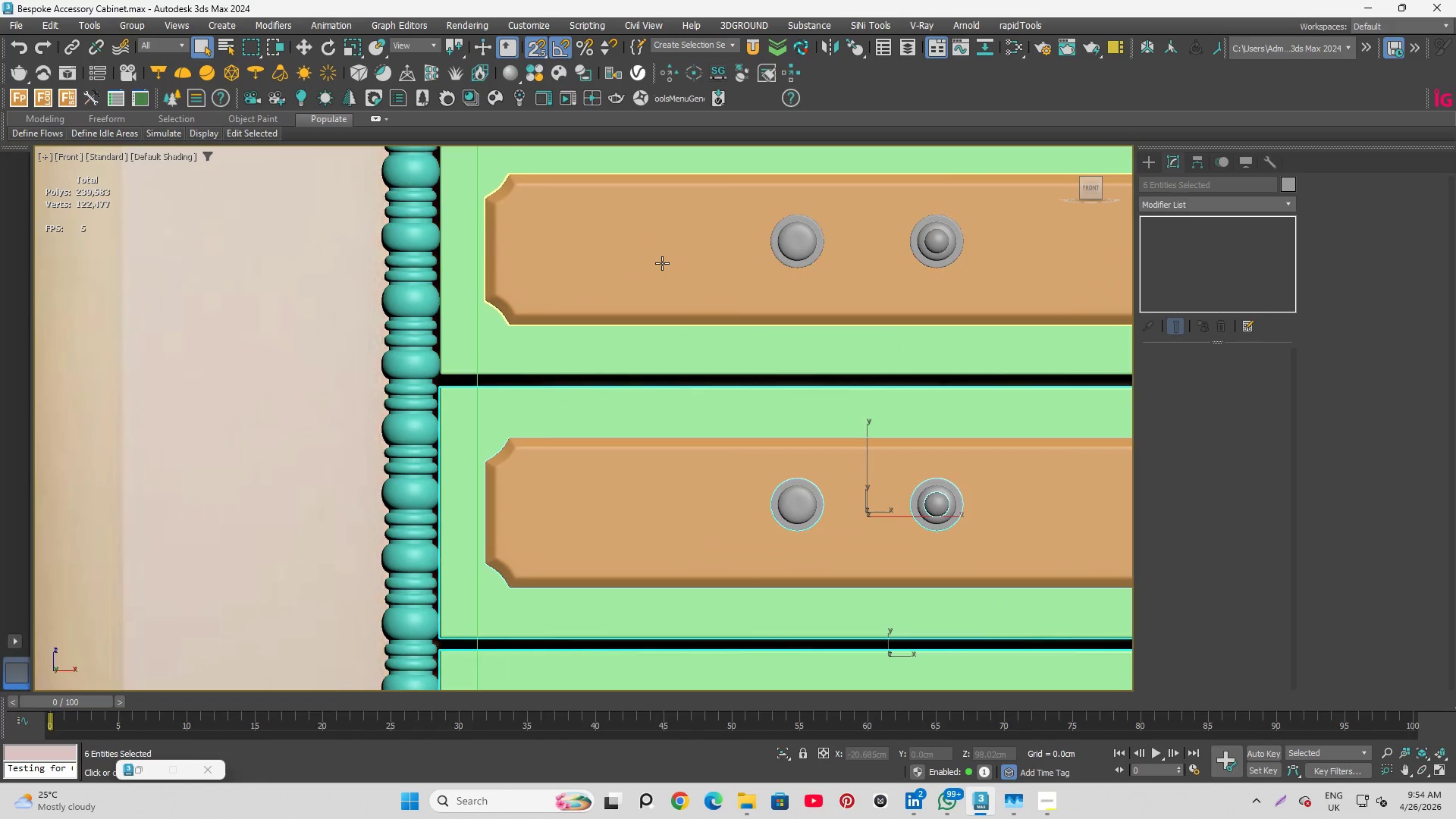 
double_click([695, 257])
 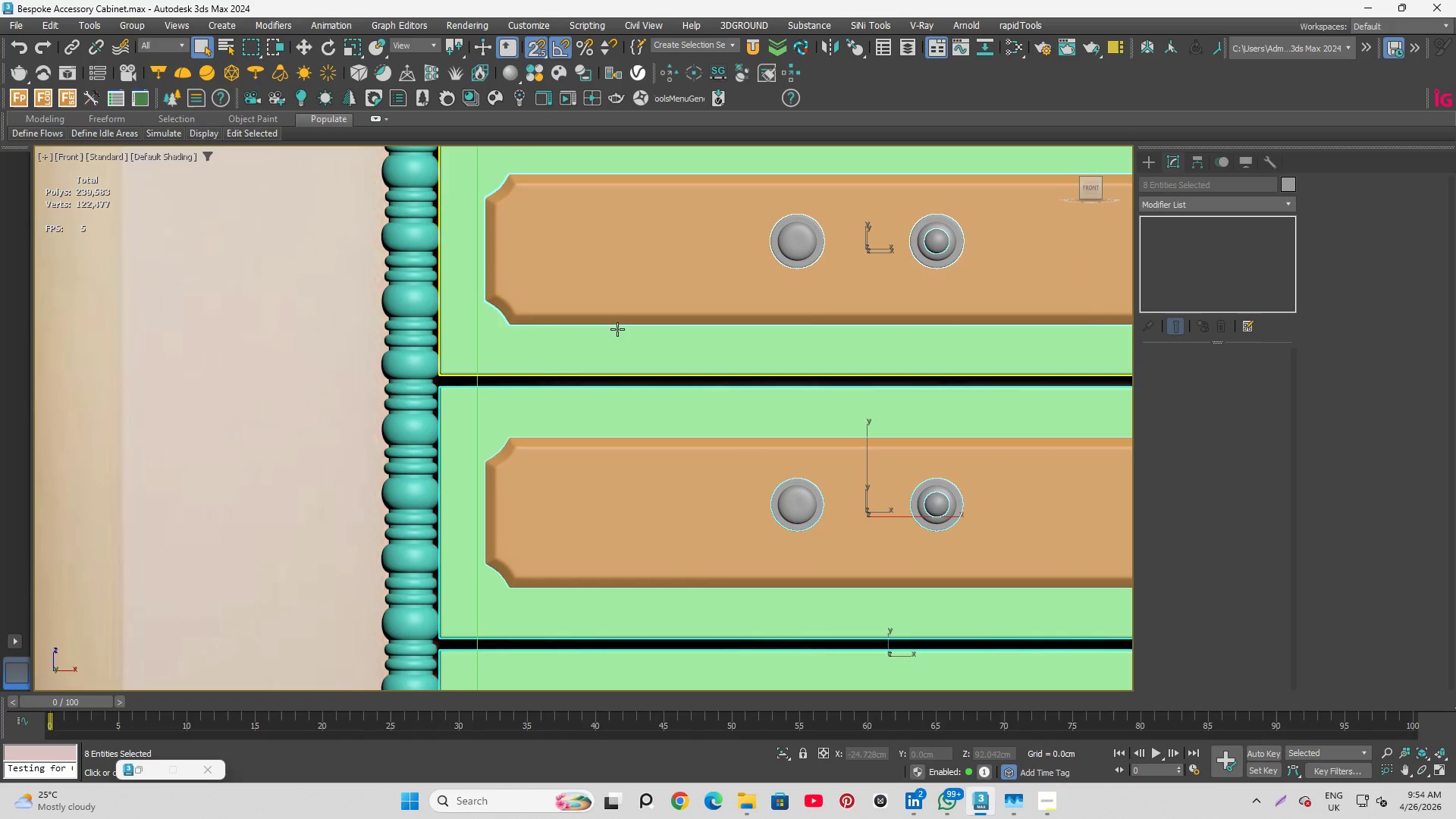 
left_click([614, 331])
 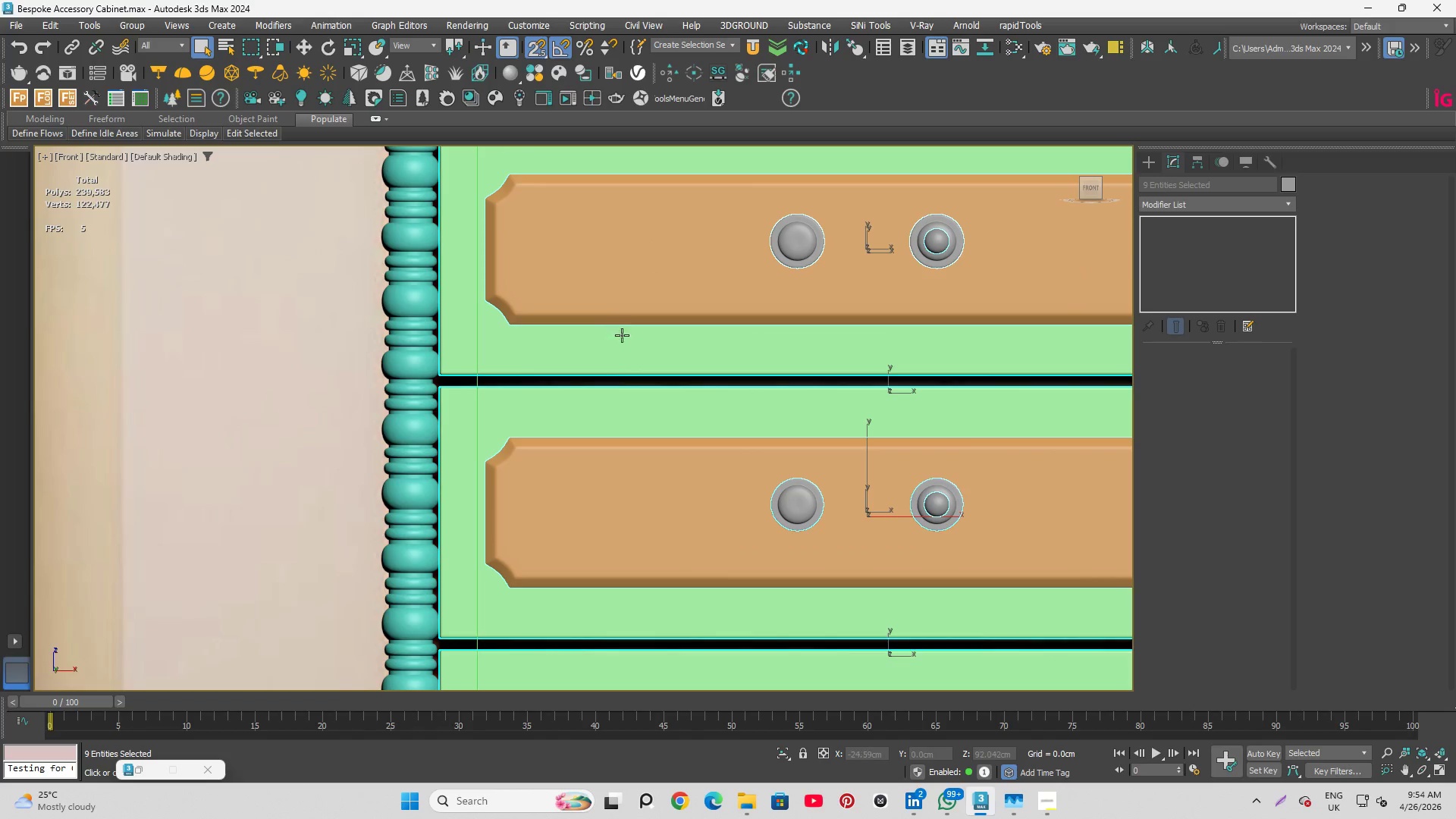 
scroll: coordinate [642, 286], scroll_direction: down, amount: 4.0
 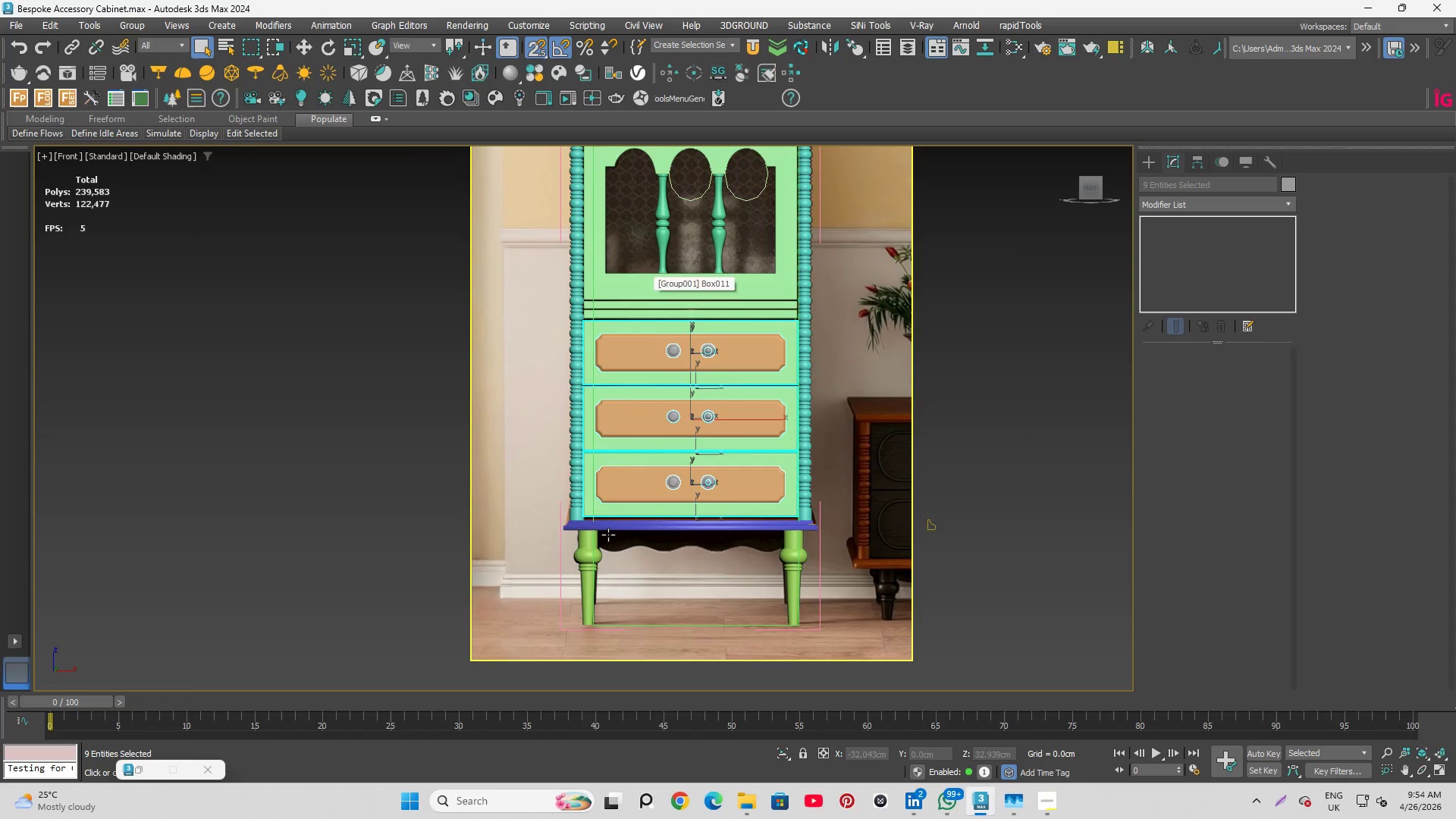 
scroll: coordinate [770, 483], scroll_direction: up, amount: 3.0
 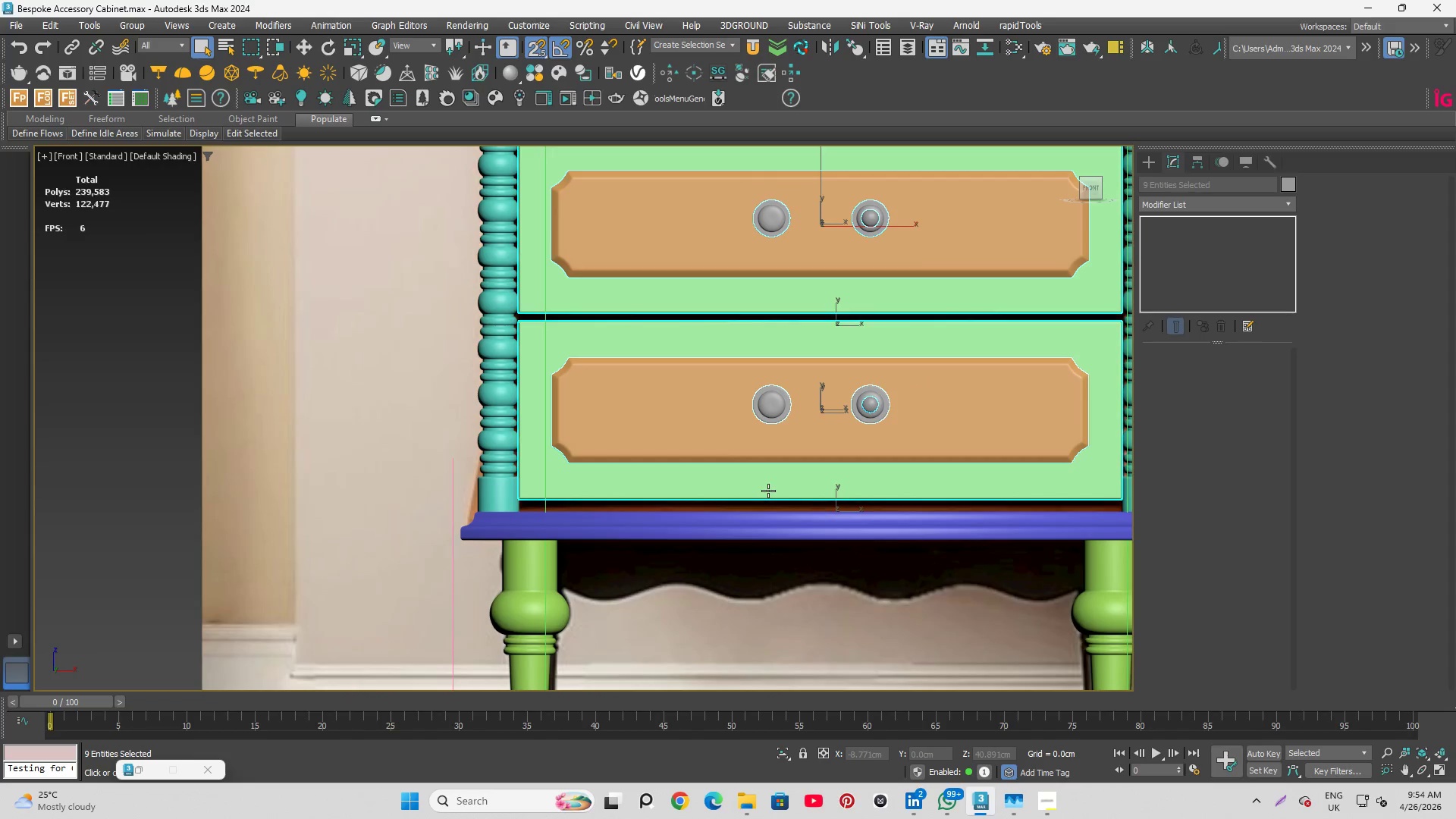 
type(ws)
 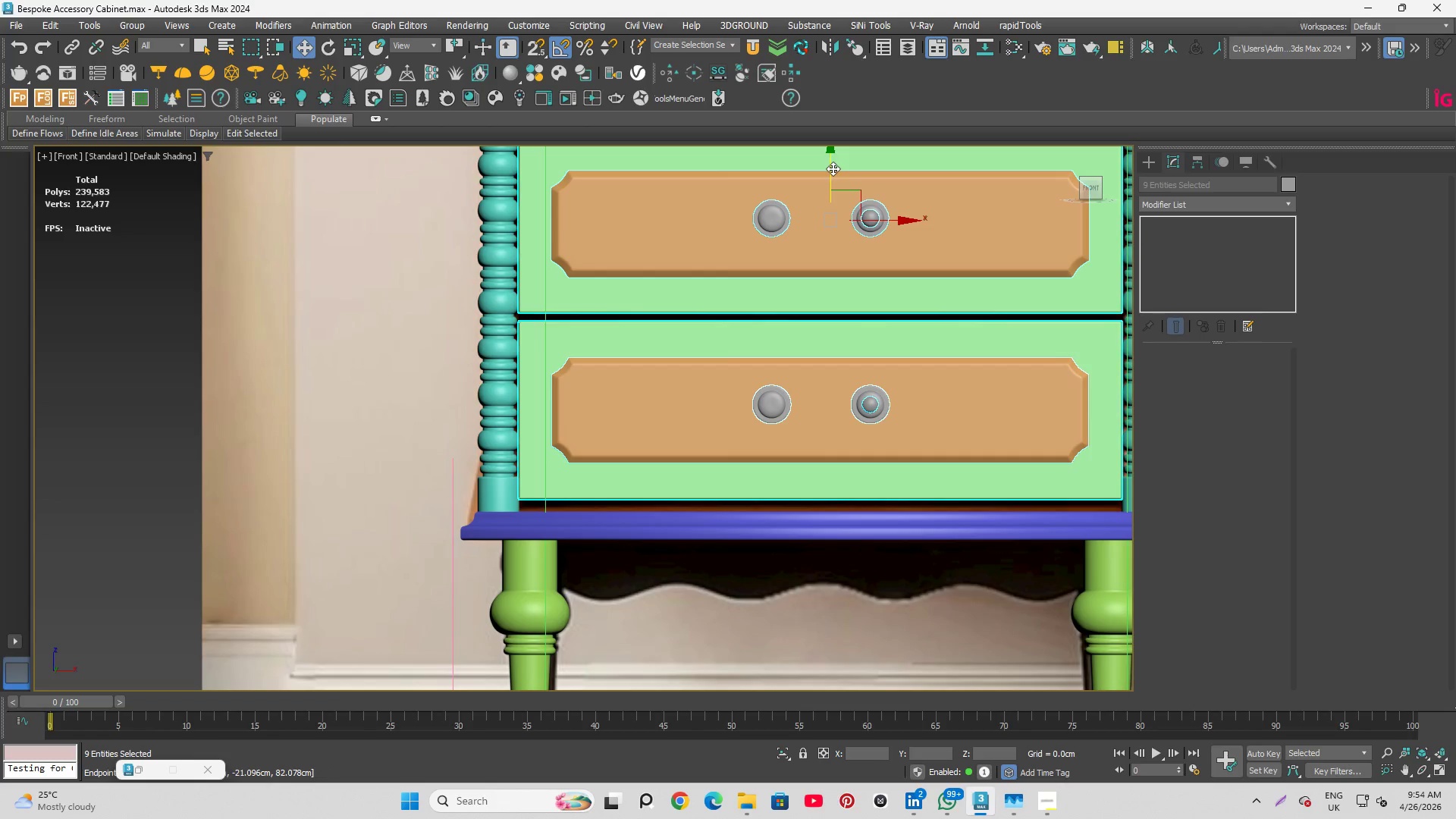 
left_click_drag(start_coordinate=[833, 168], to_coordinate=[829, 176])
 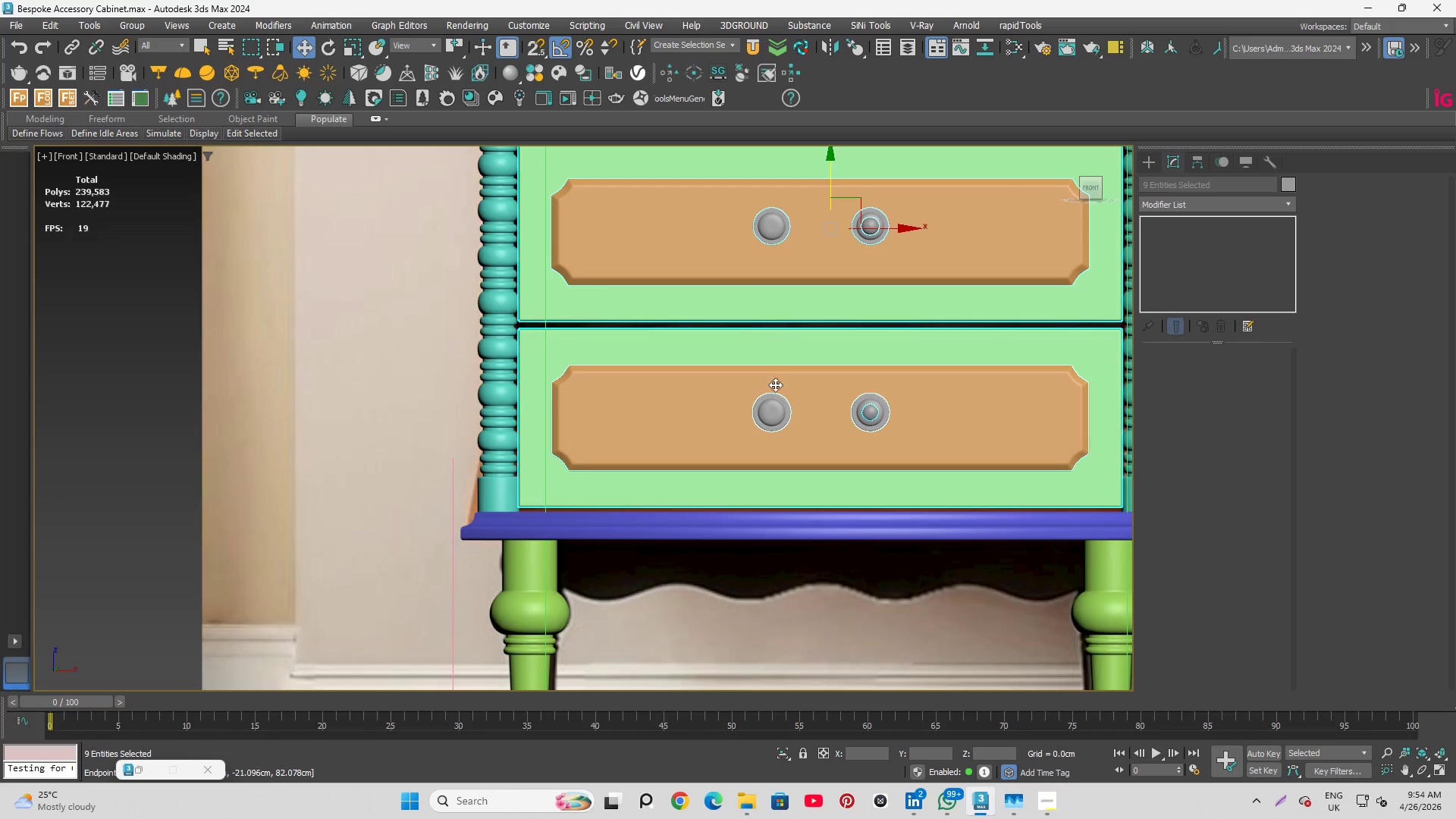 
key(Control+Z)
 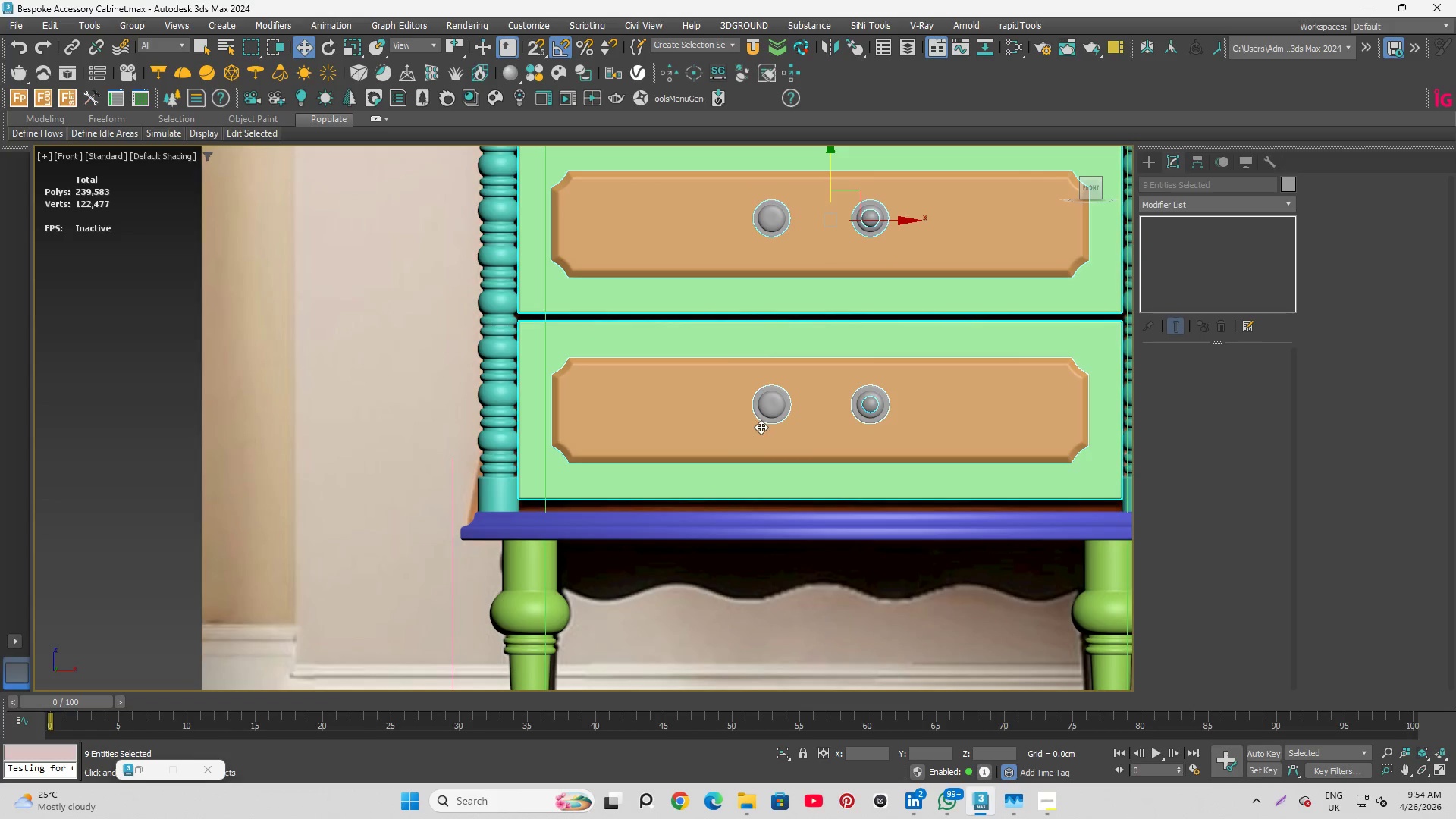 
scroll: coordinate [778, 544], scroll_direction: down, amount: 4.0
 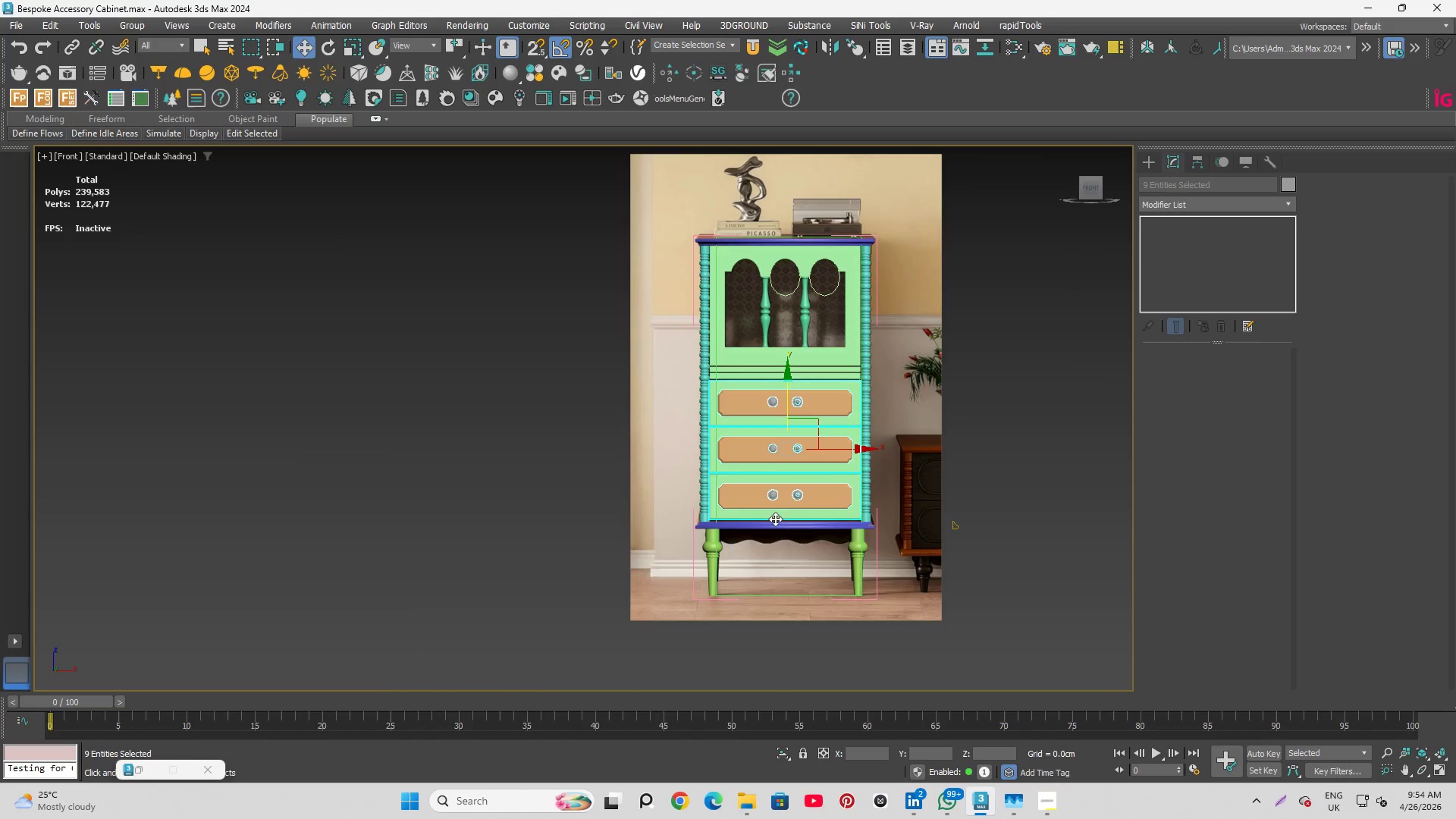 
scroll: coordinate [777, 384], scroll_direction: up, amount: 7.0
 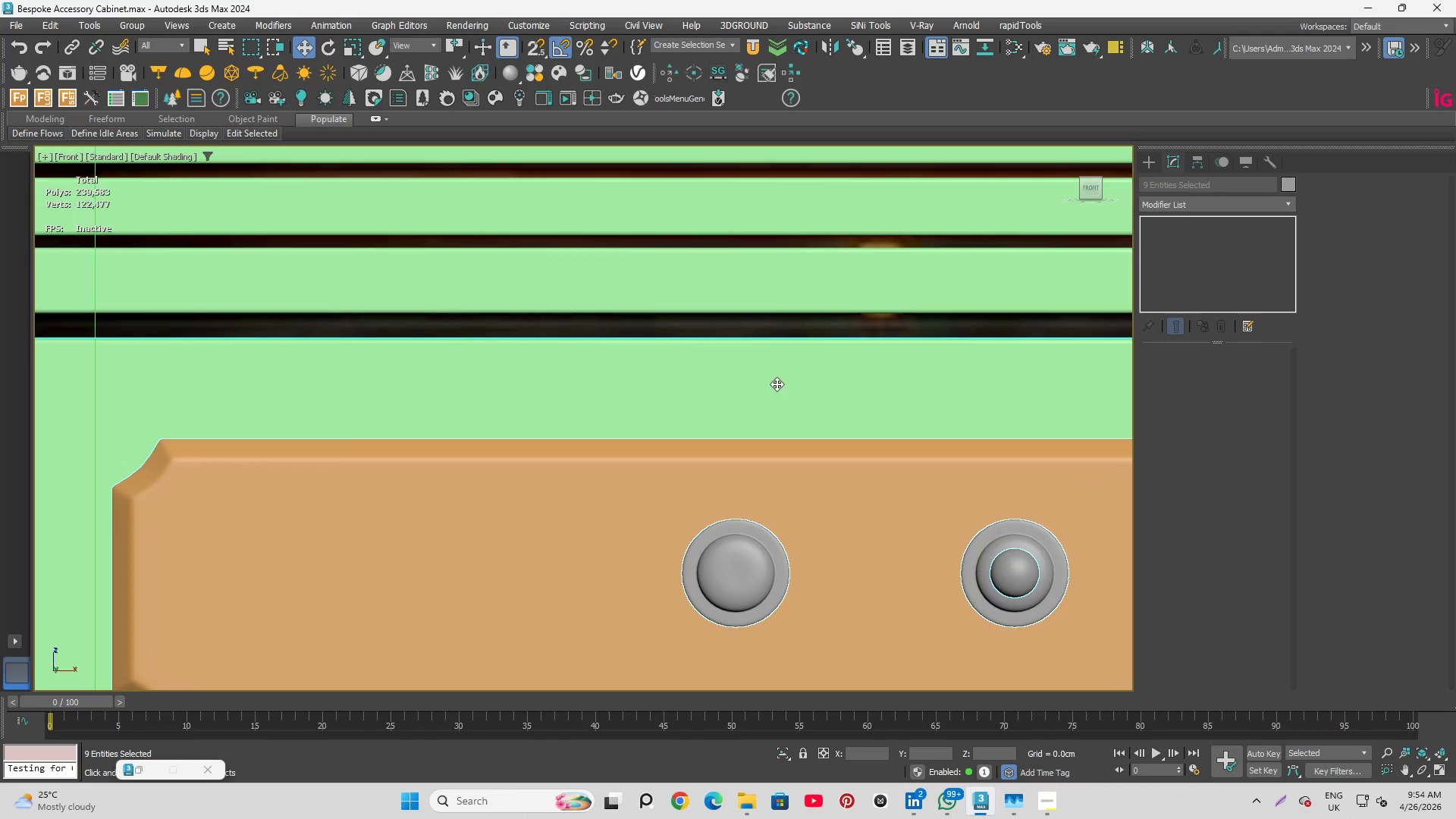 
scroll: coordinate [692, 247], scroll_direction: down, amount: 5.0
 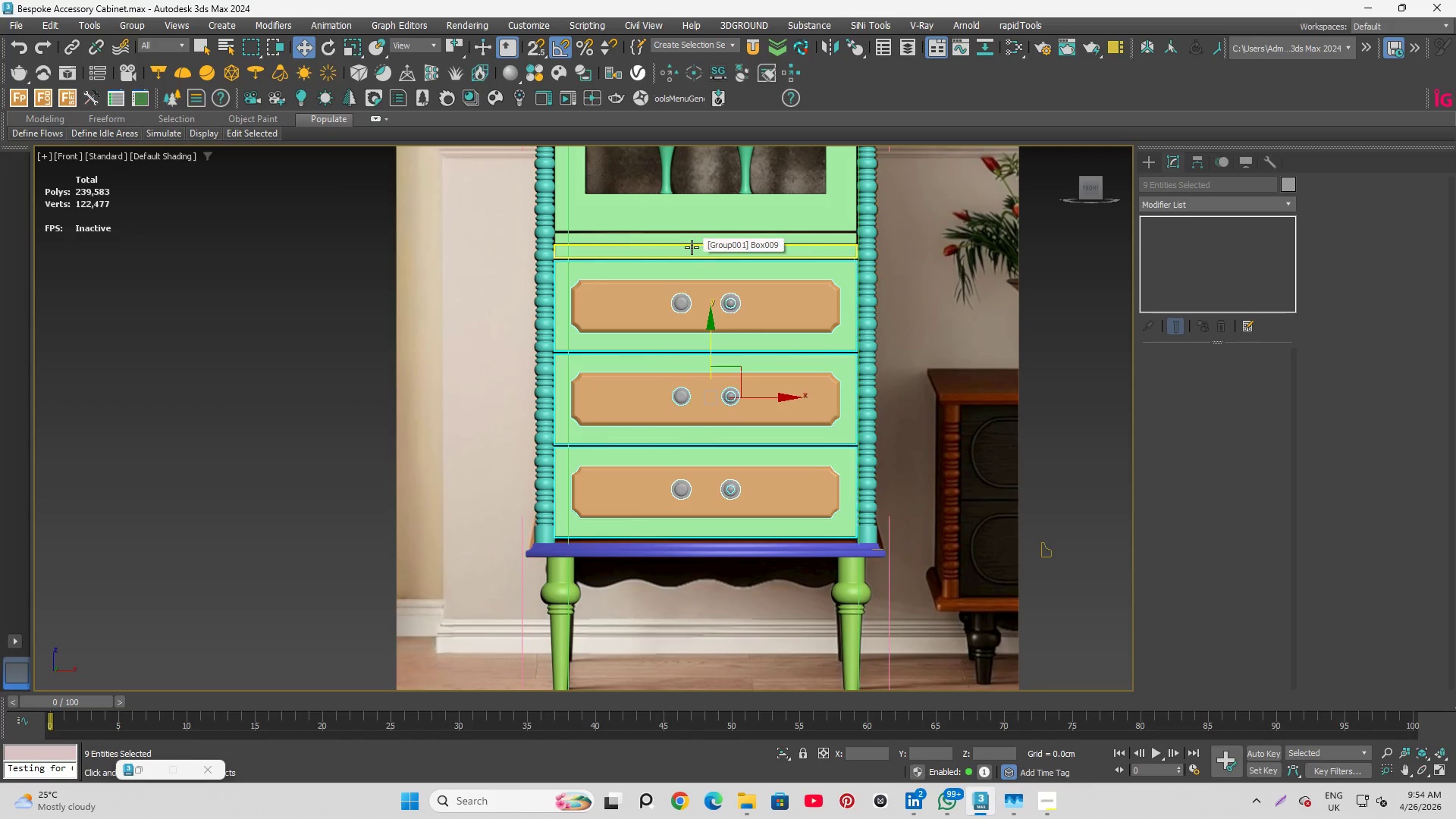 
scroll: coordinate [692, 247], scroll_direction: up, amount: 5.0
 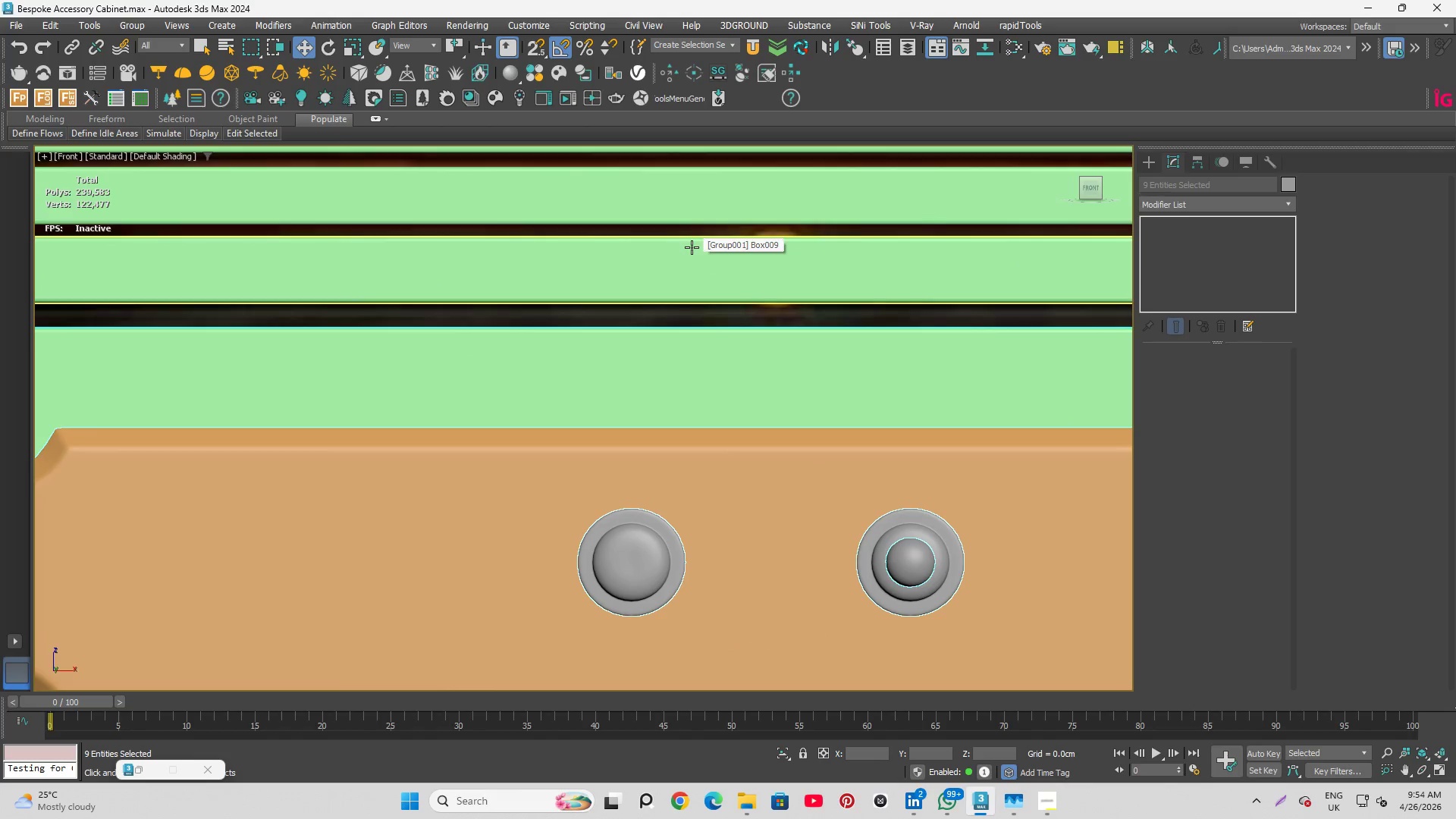 
hold_key(key=ControlLeft, duration=1.61)
 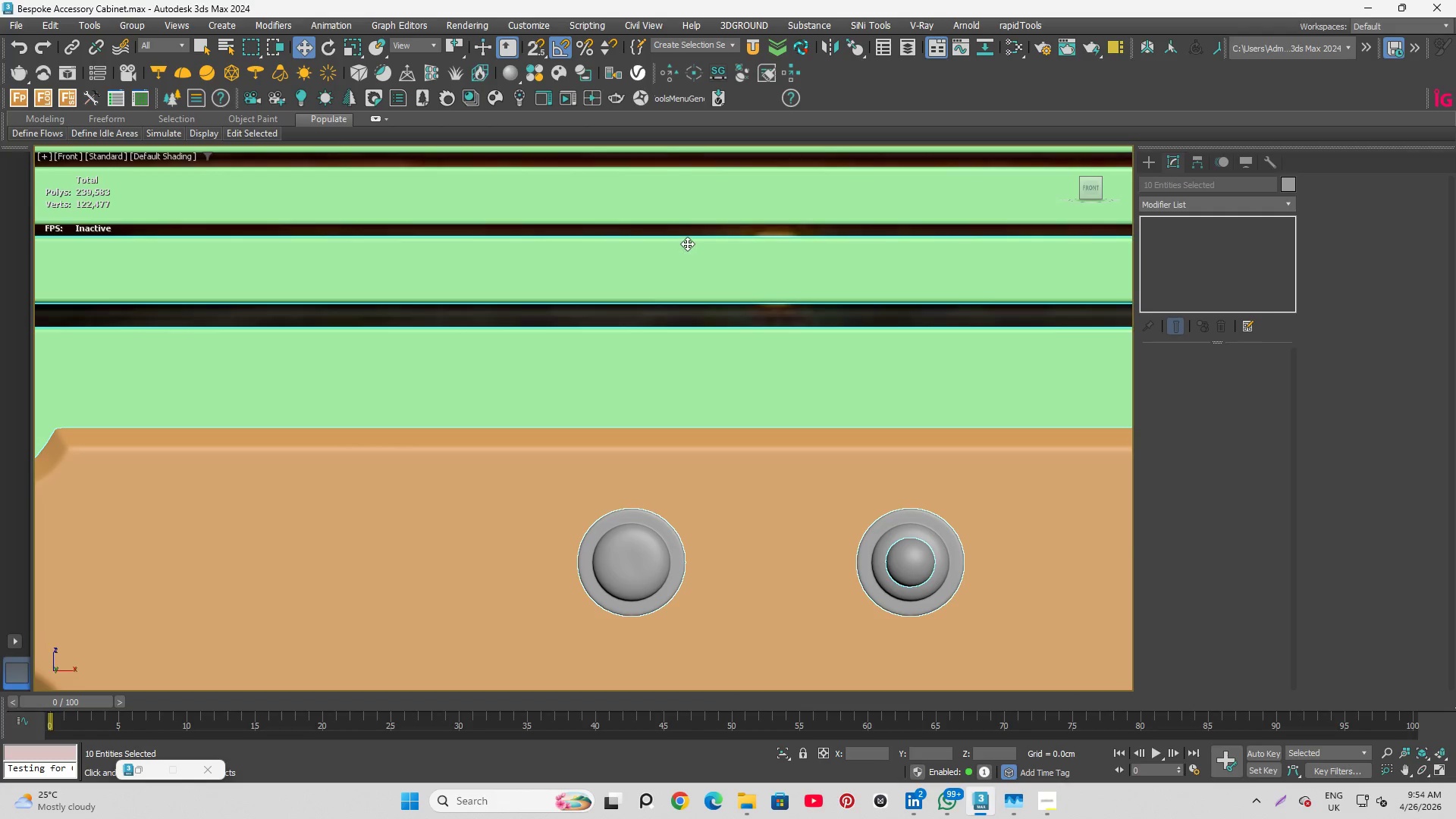 
scroll: coordinate [687, 243], scroll_direction: down, amount: 4.0
 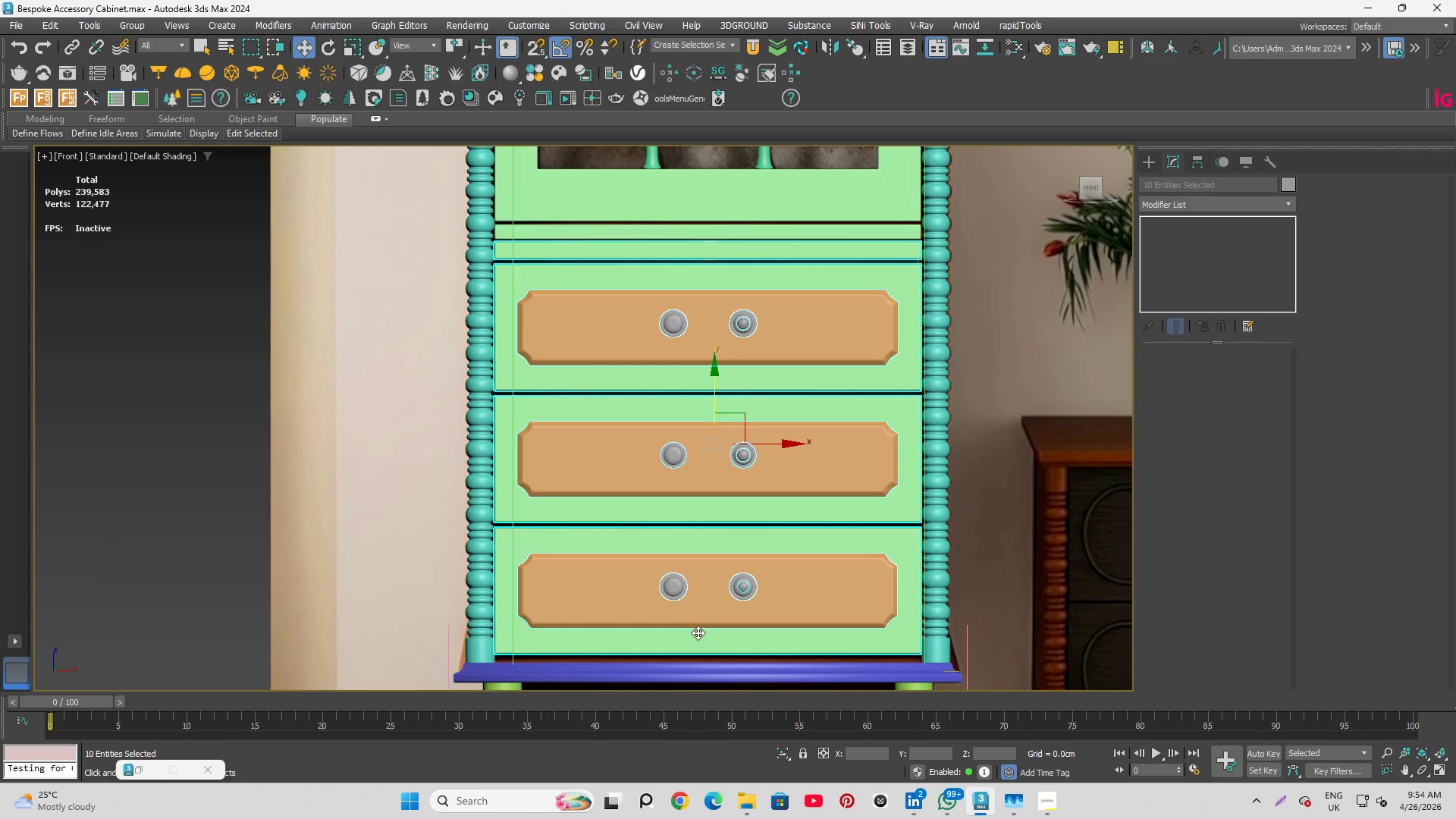 
scroll: coordinate [695, 632], scroll_direction: up, amount: 3.0
 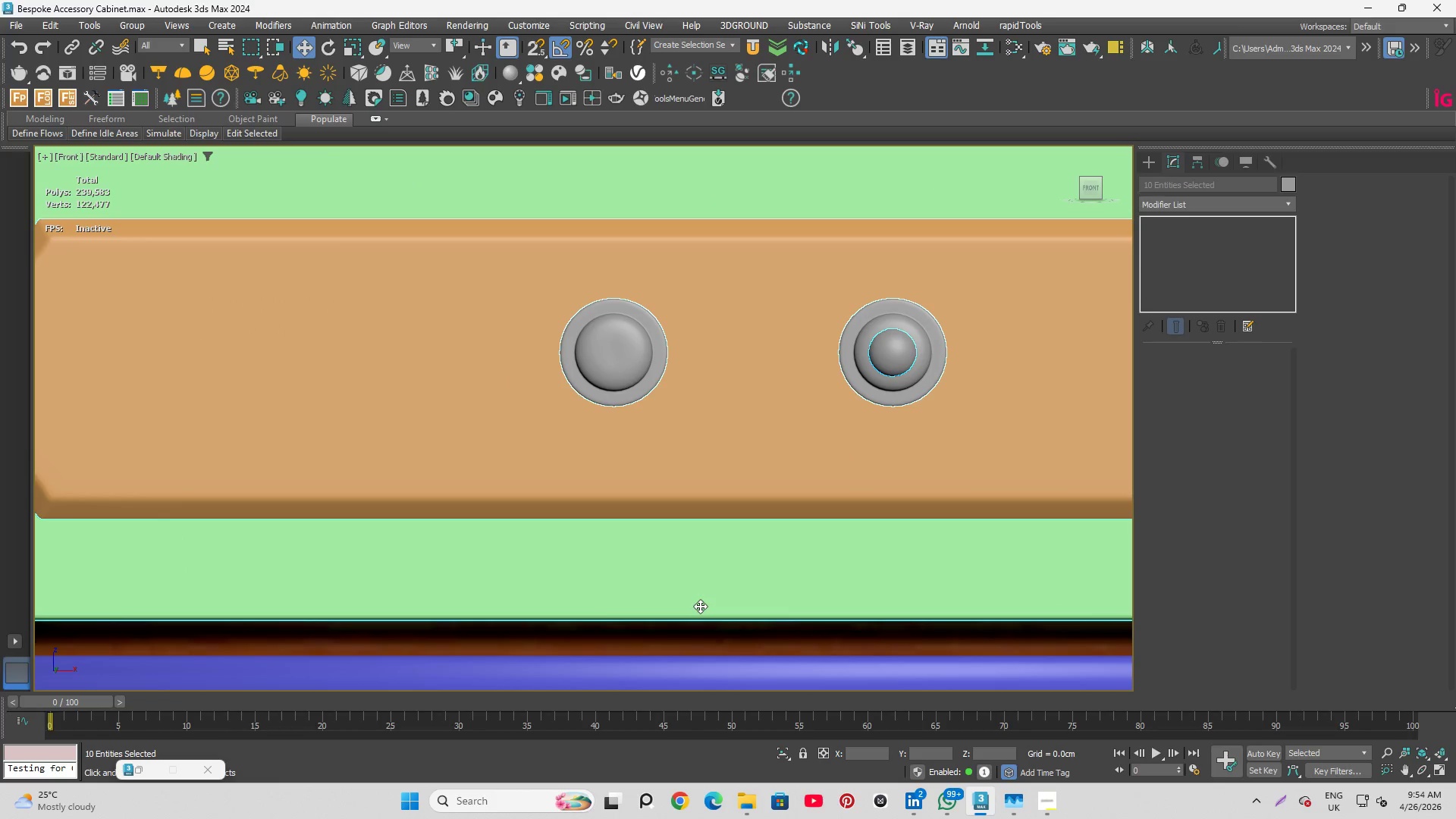 
left_click_drag(start_coordinate=[700, 606], to_coordinate=[701, 623])
 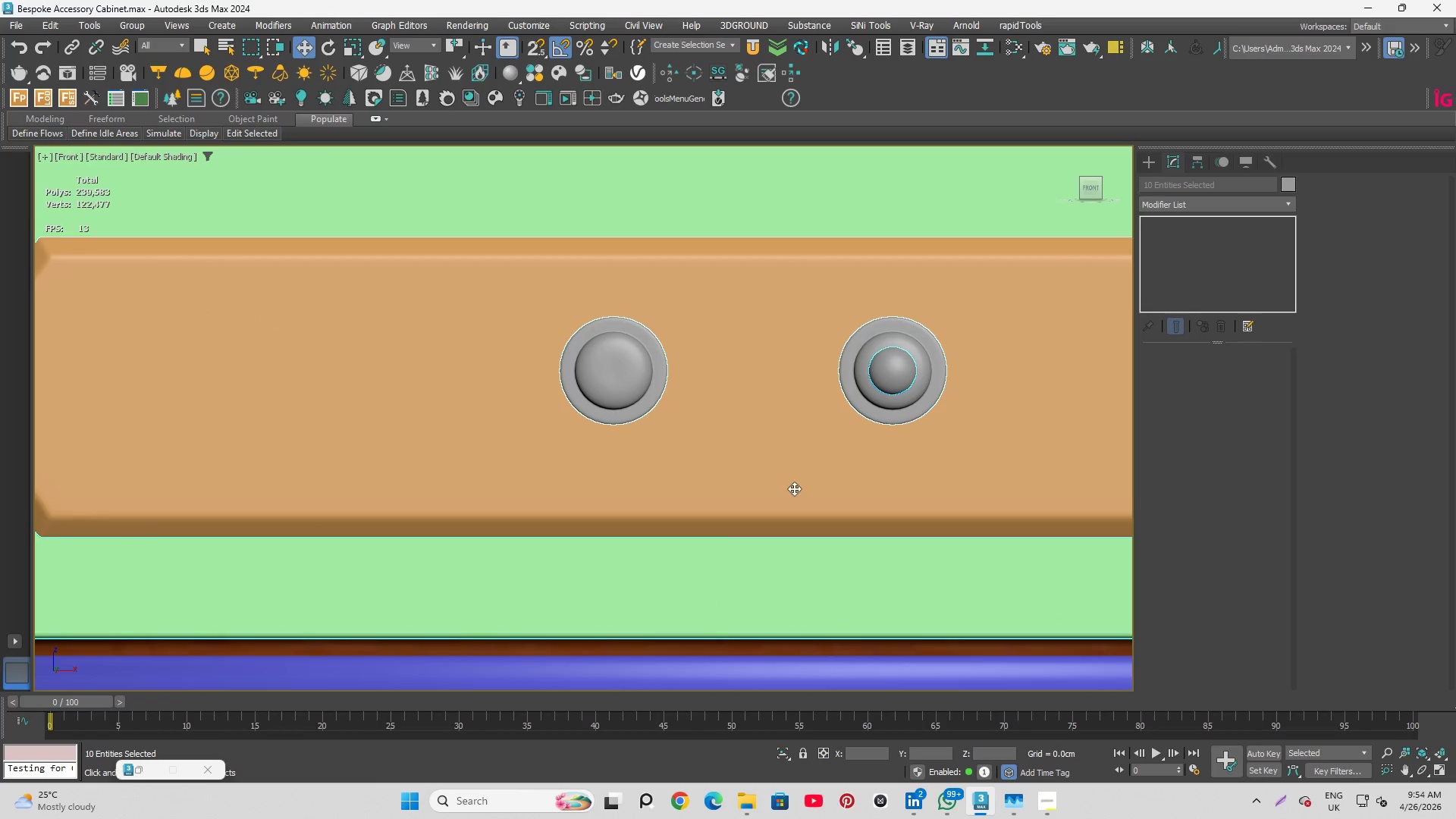 
scroll: coordinate [795, 548], scroll_direction: down, amount: 3.0
 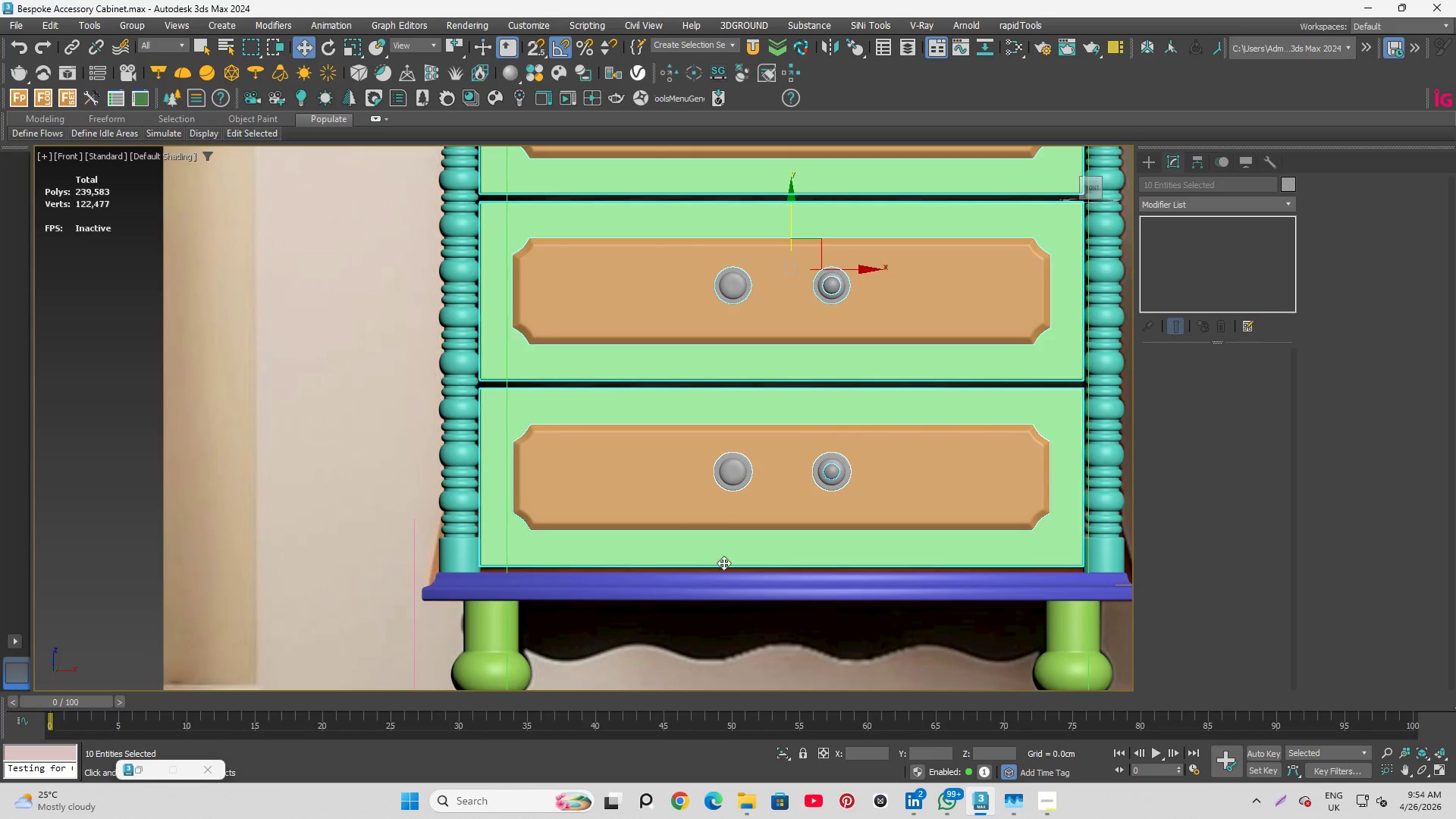 
left_click_drag(start_coordinate=[541, 589], to_coordinate=[547, 592])
 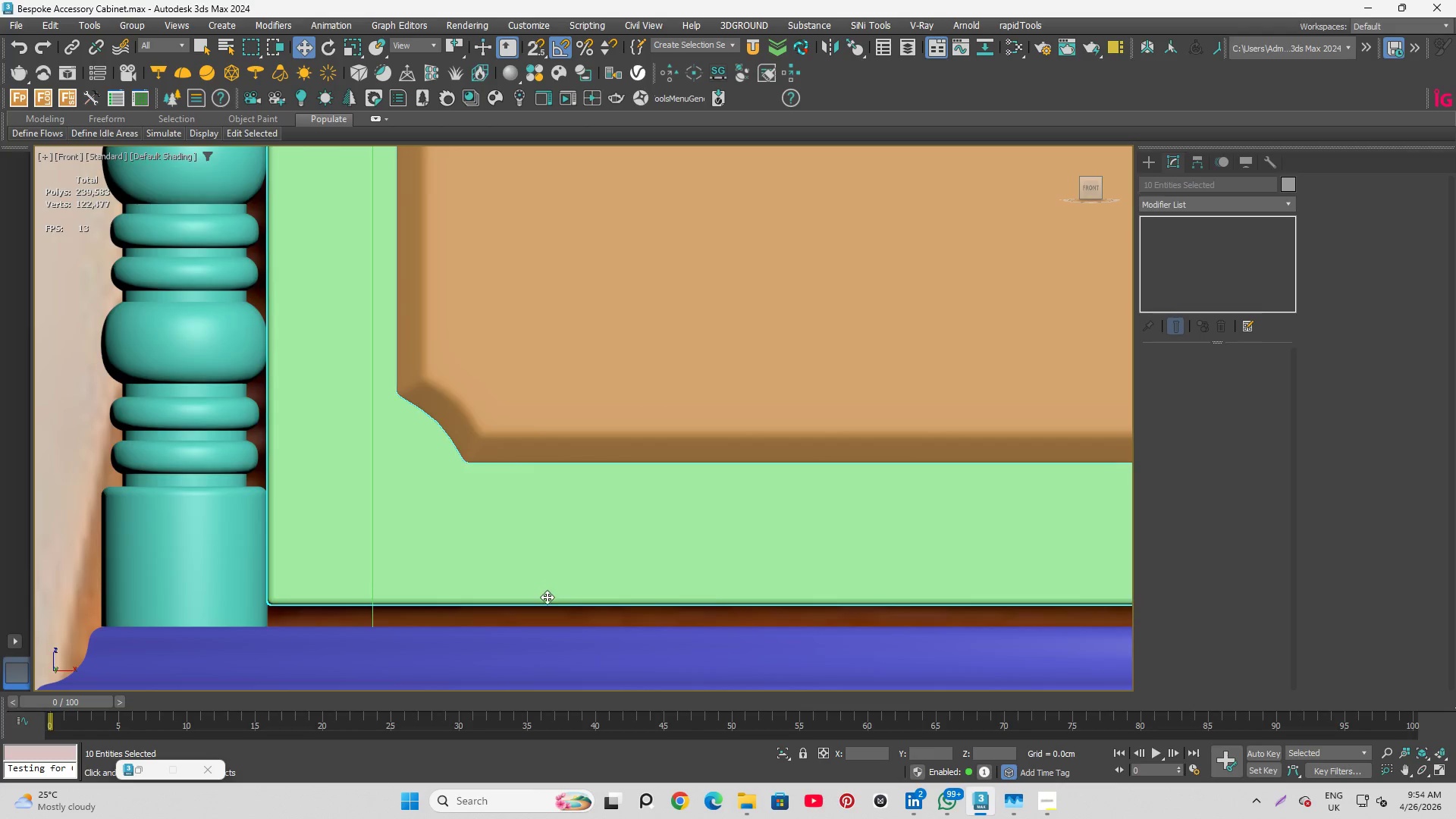 
scroll: coordinate [529, 573], scroll_direction: up, amount: 3.0
 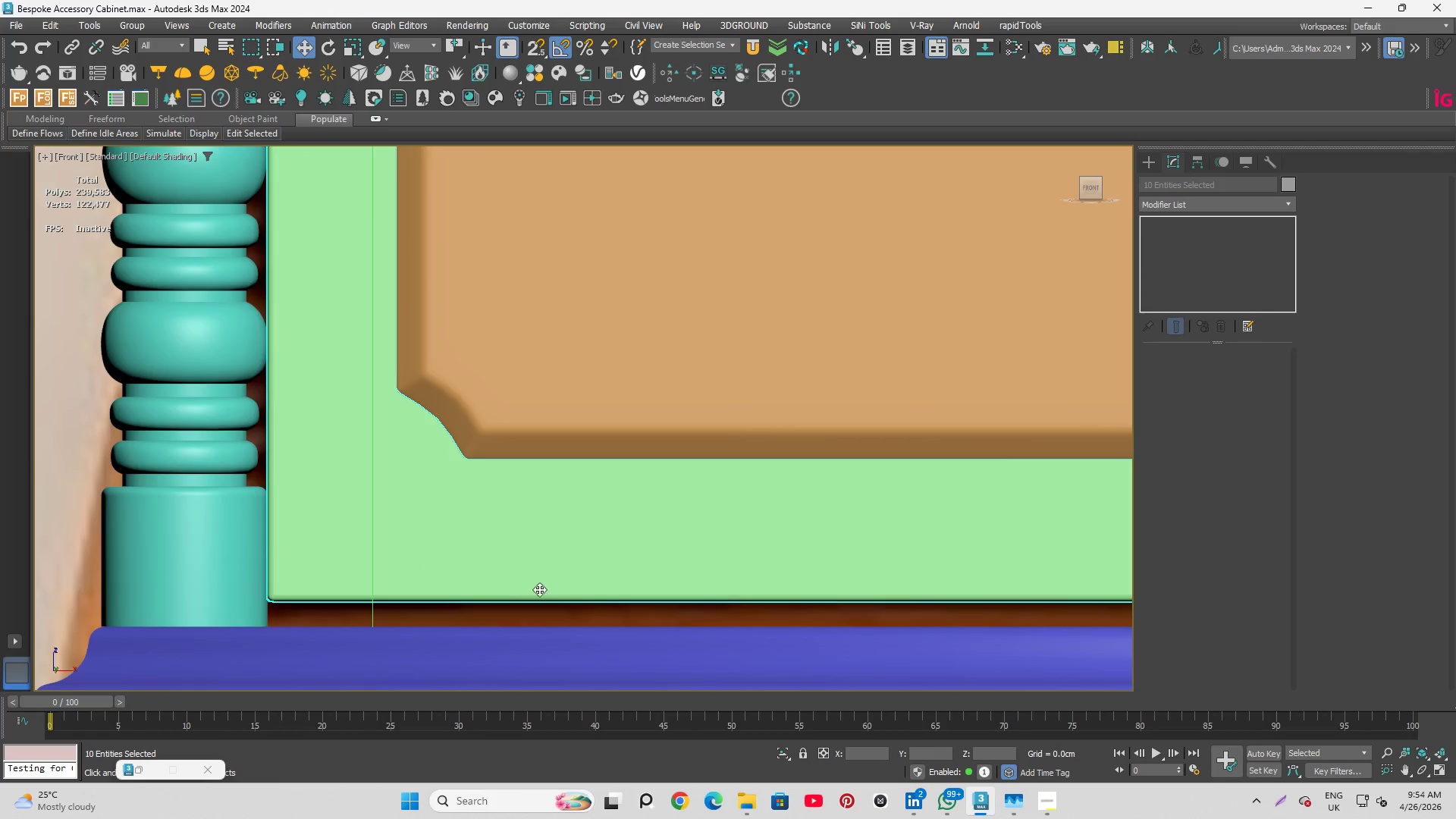 
scroll: coordinate [652, 544], scroll_direction: down, amount: 8.0
 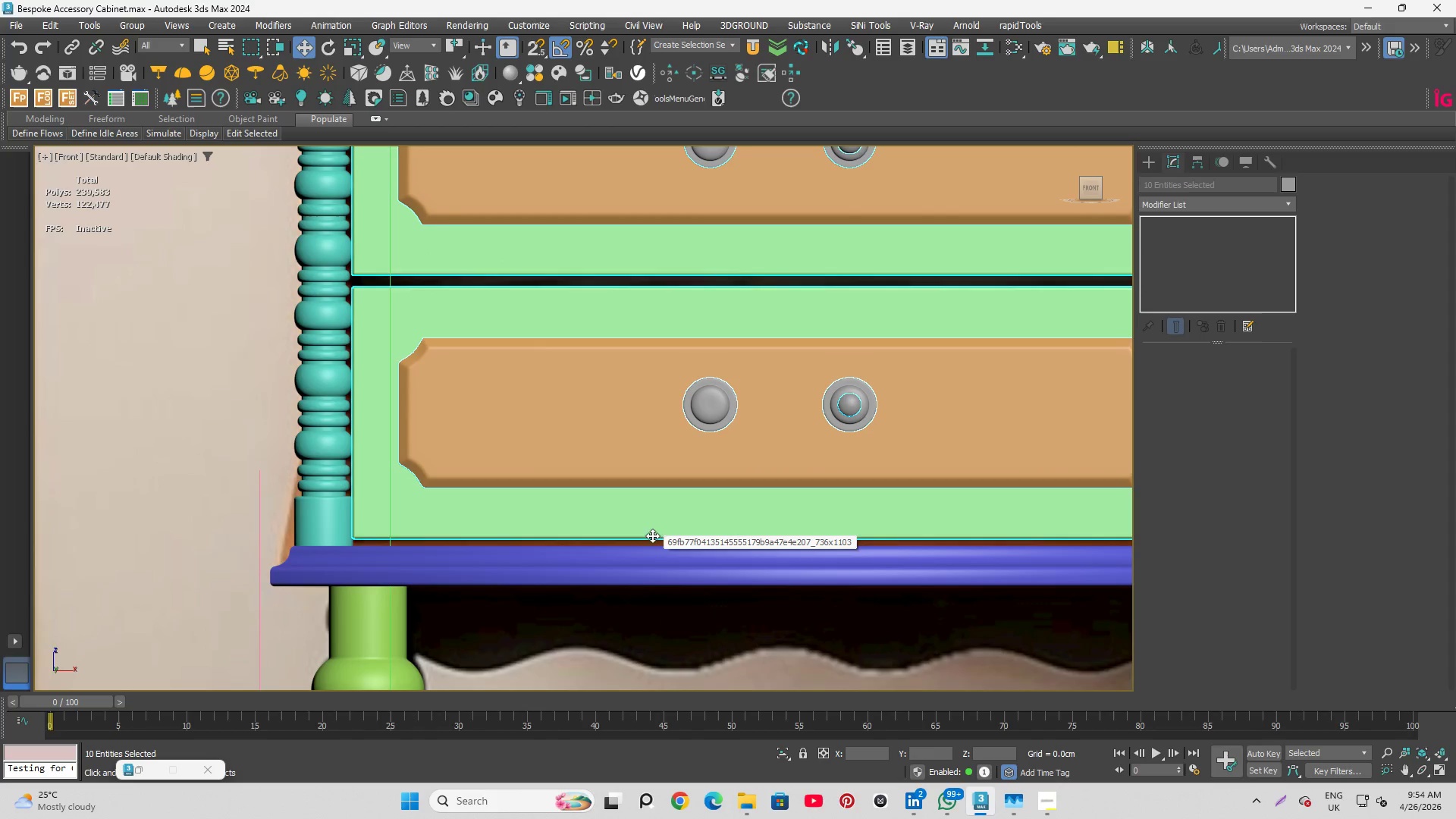 
scroll: coordinate [640, 503], scroll_direction: up, amount: 2.0
 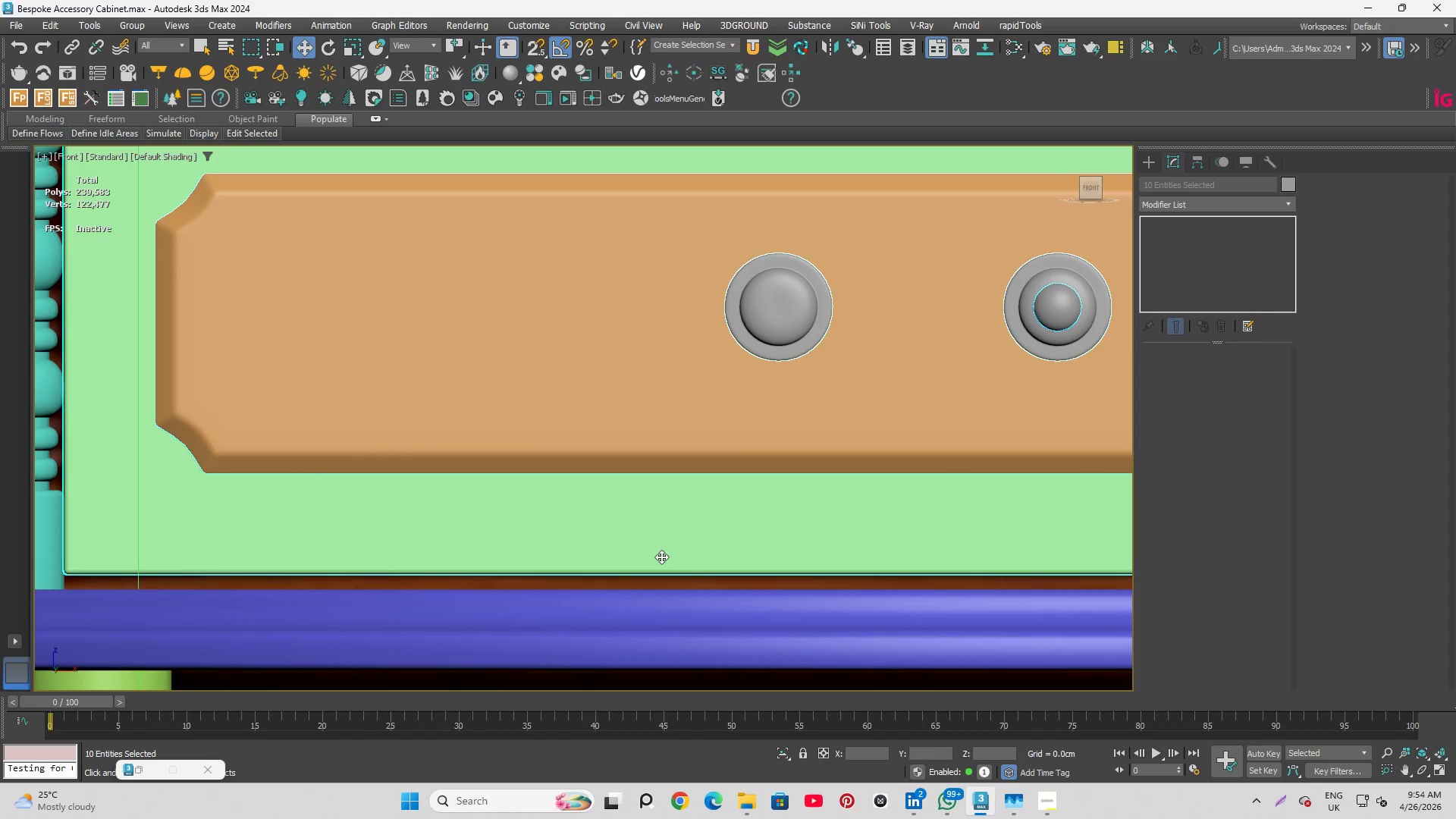 
left_click_drag(start_coordinate=[661, 557], to_coordinate=[664, 553])
 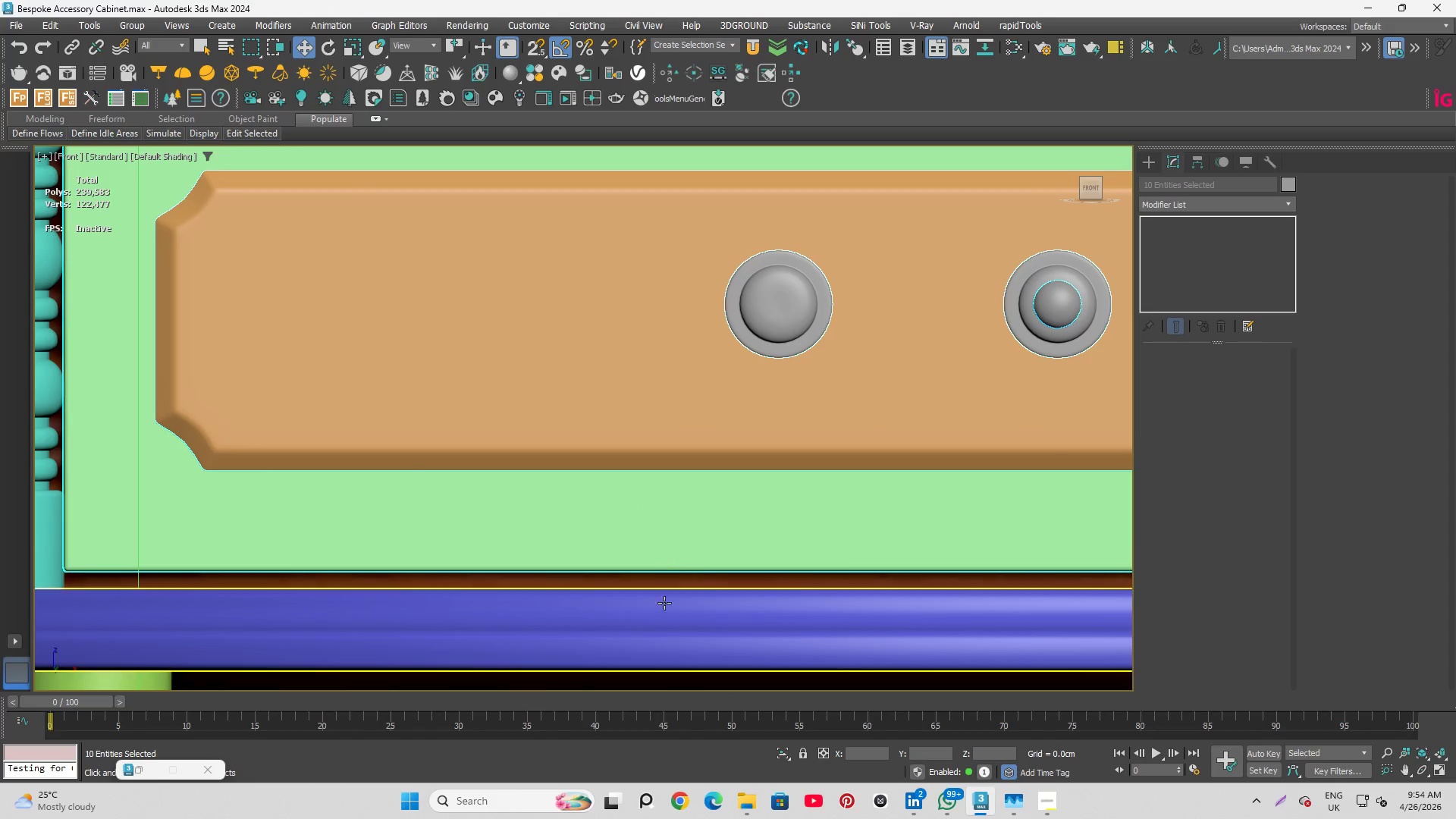 
scroll: coordinate [656, 604], scroll_direction: down, amount: 6.0
 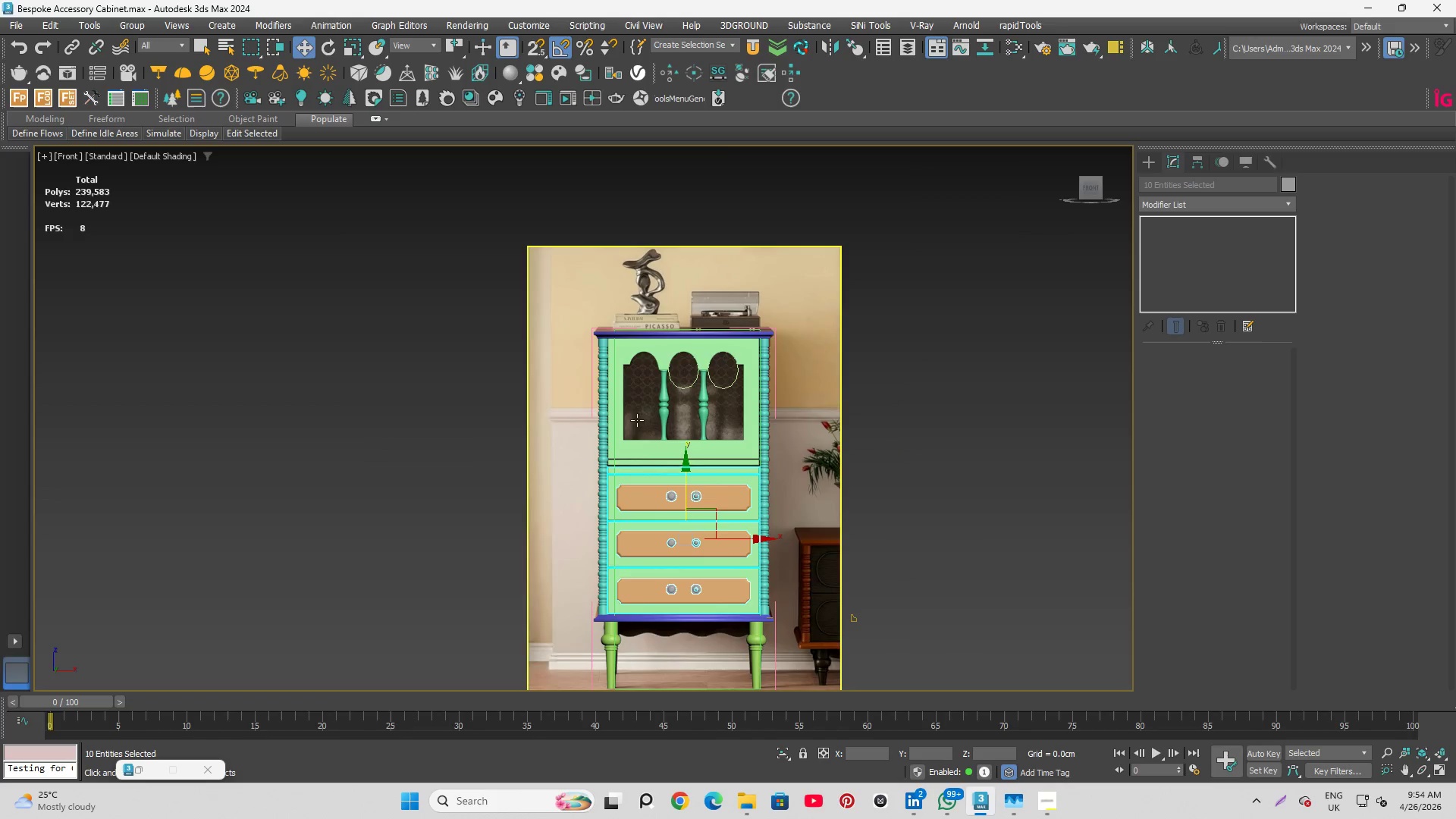 
scroll: coordinate [776, 554], scroll_direction: up, amount: 5.0
 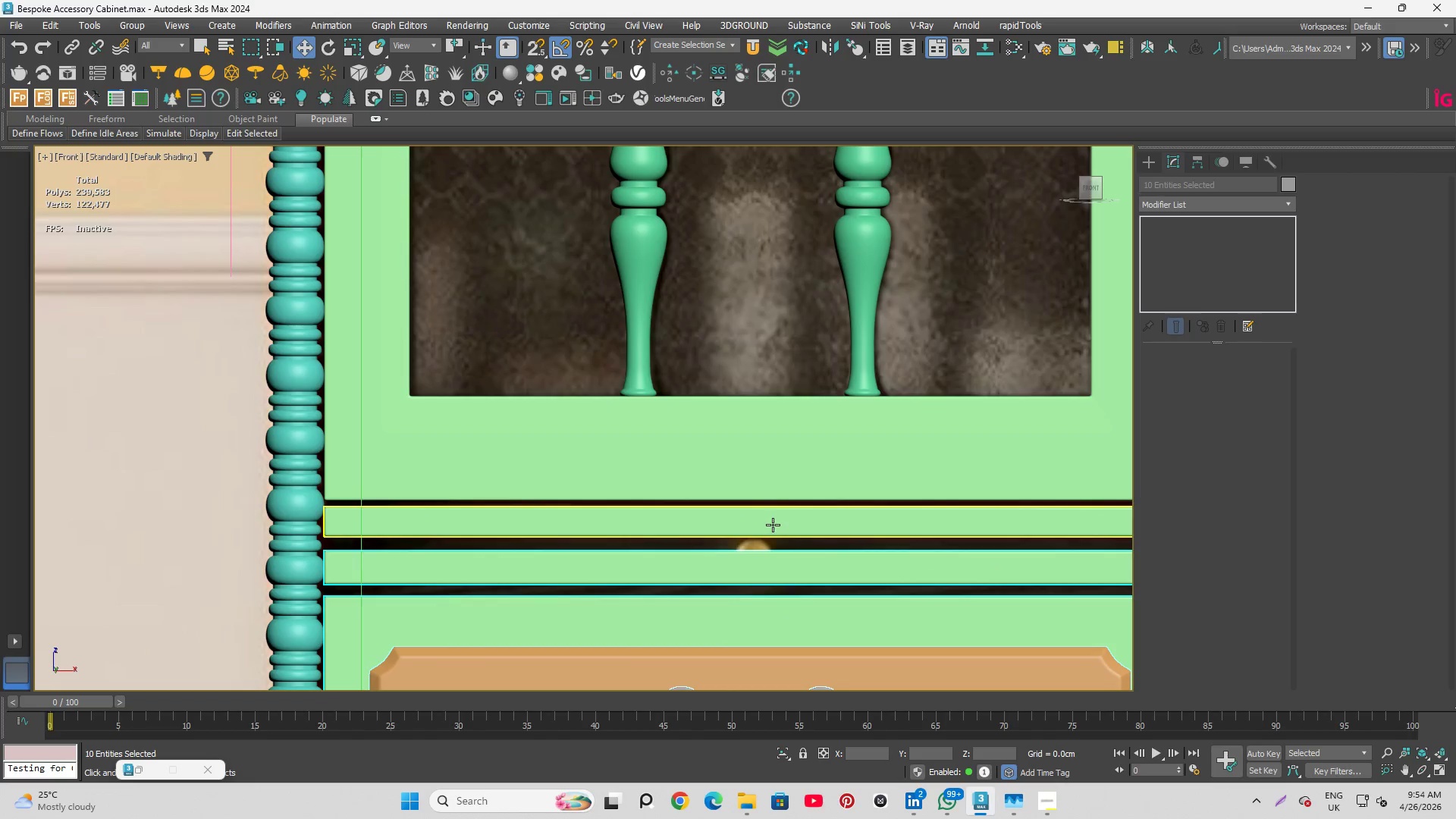 
left_click([773, 525])
 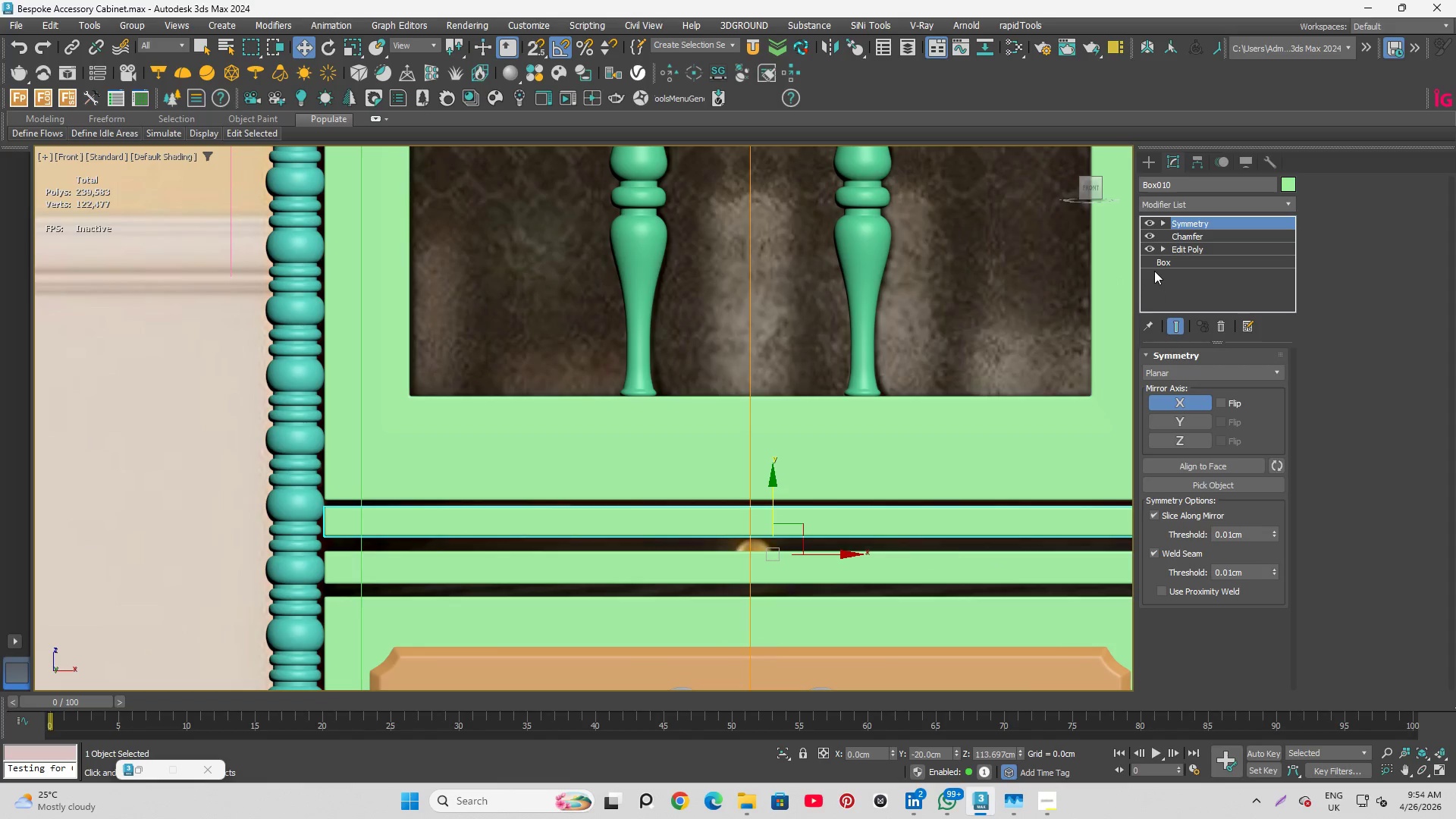 
left_click([1163, 261])
 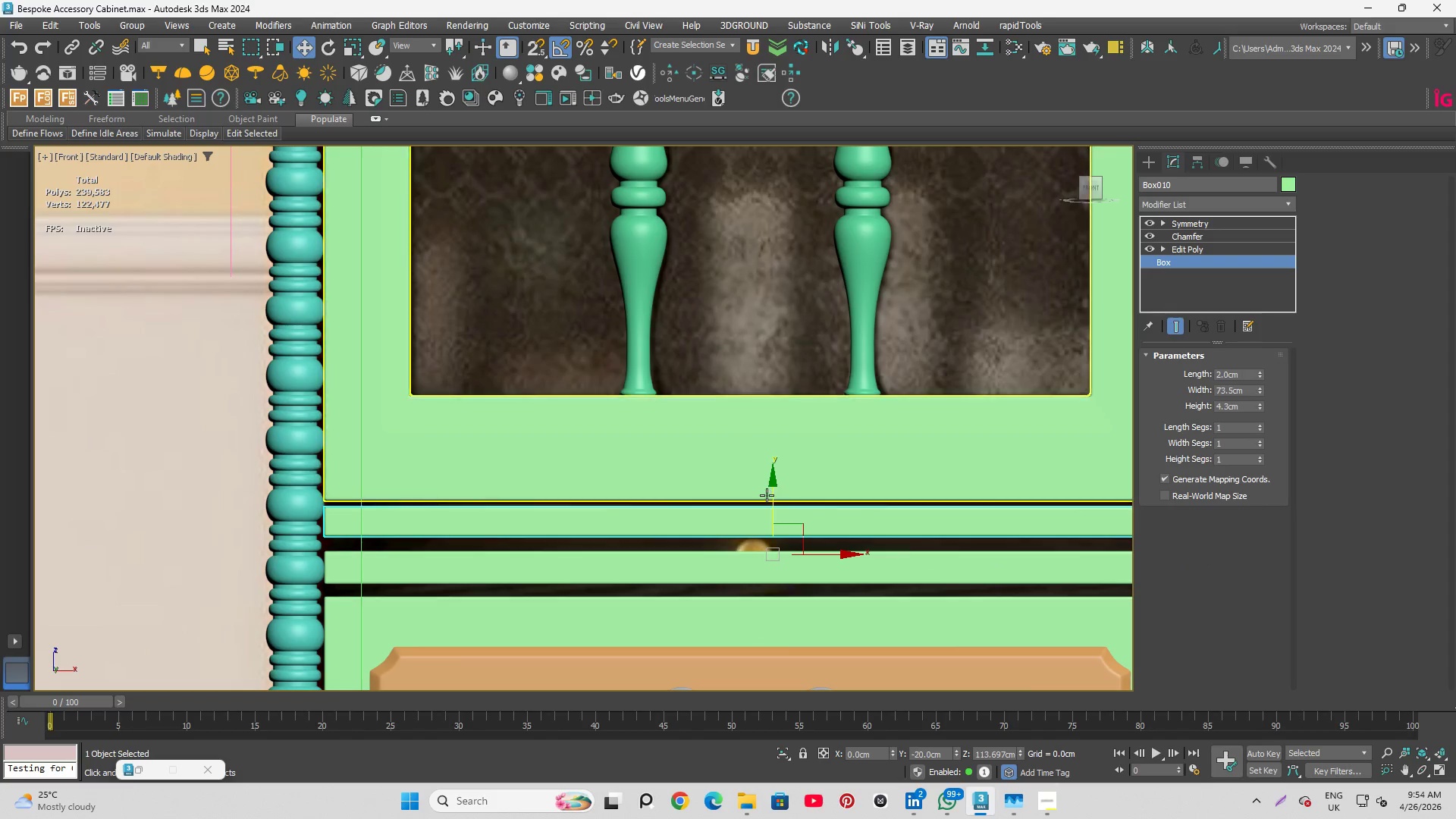 
left_click([803, 522])
 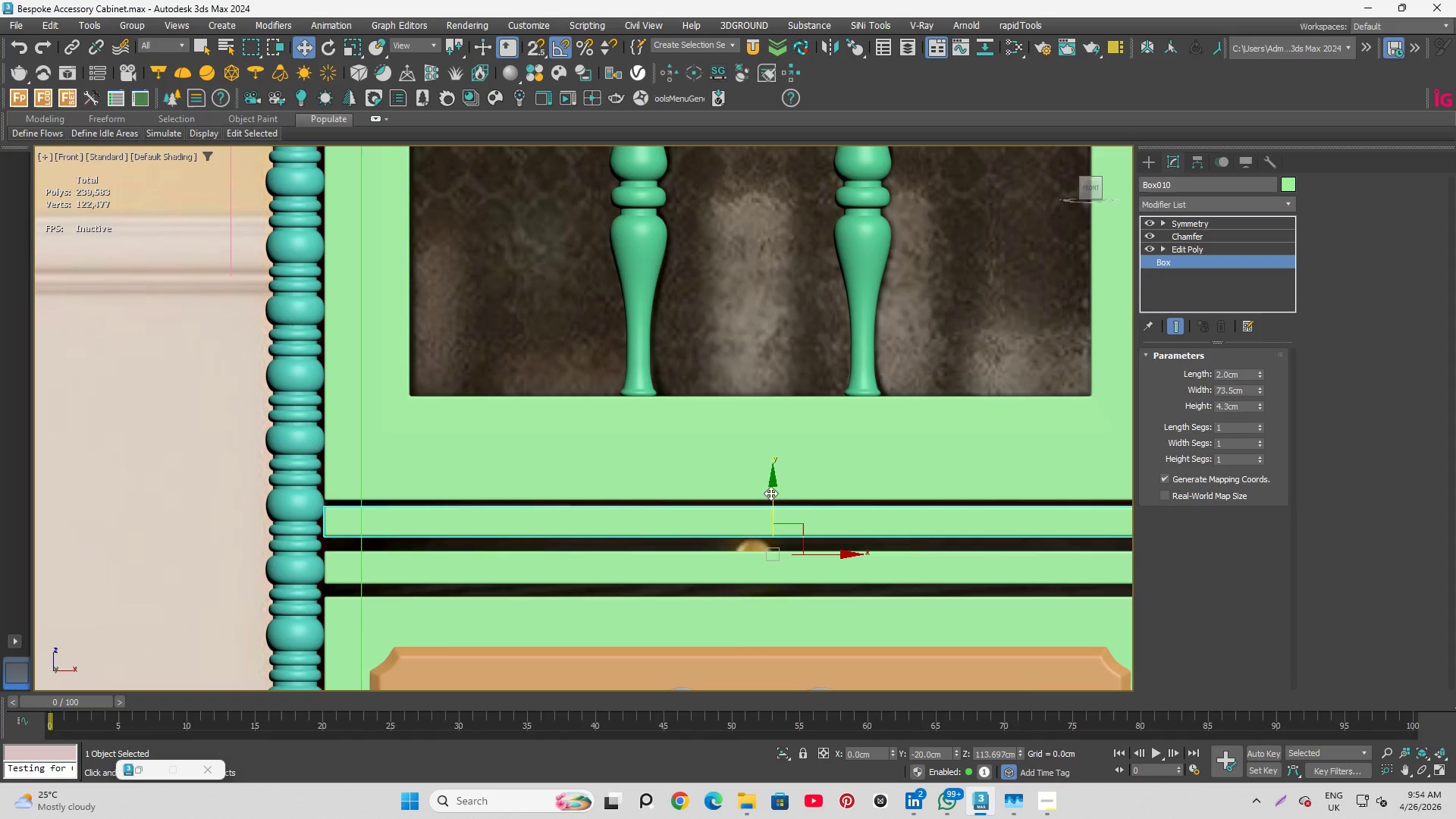 
left_click_drag(start_coordinate=[770, 493], to_coordinate=[774, 499])
 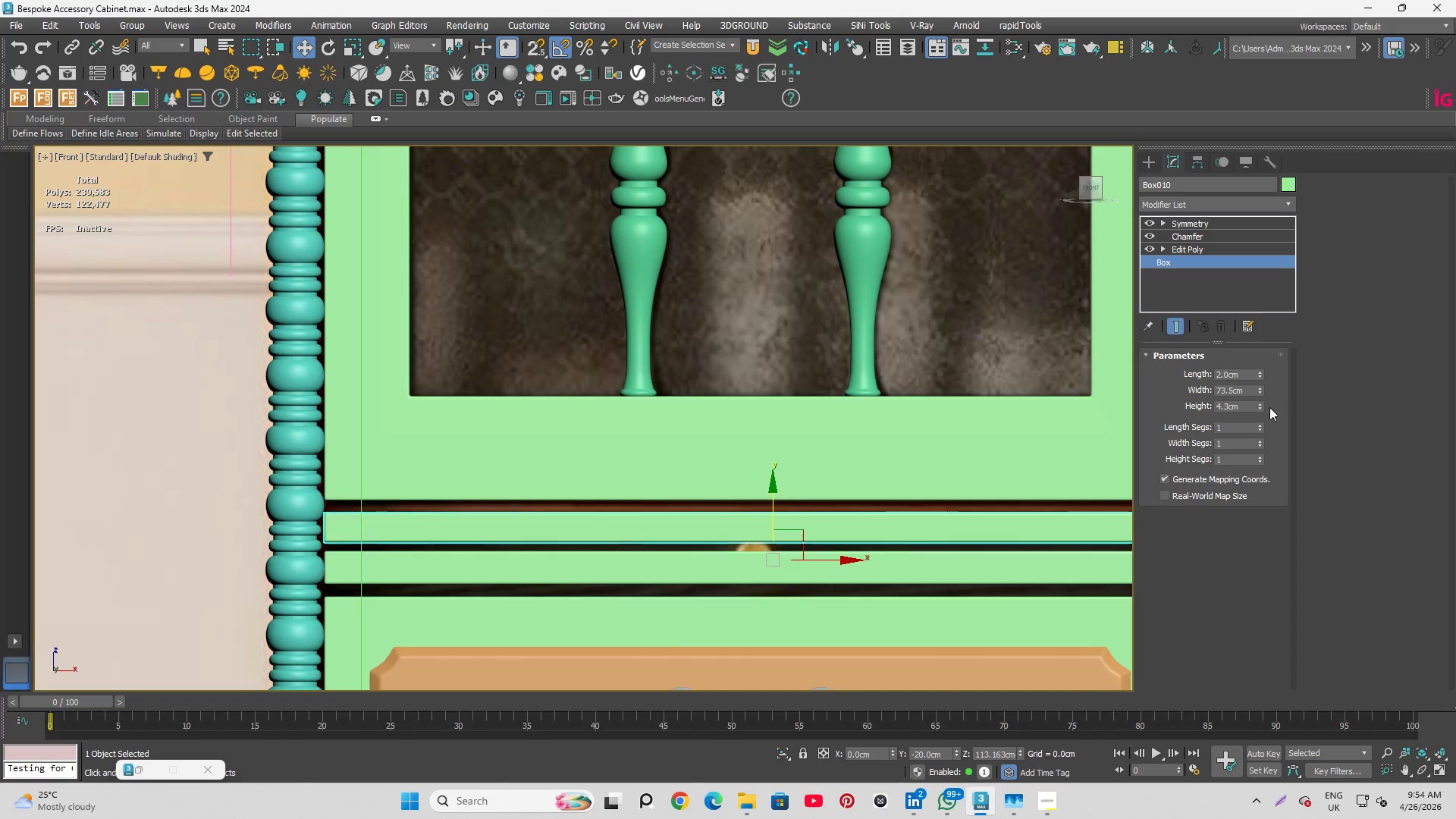 
left_click([1259, 403])
 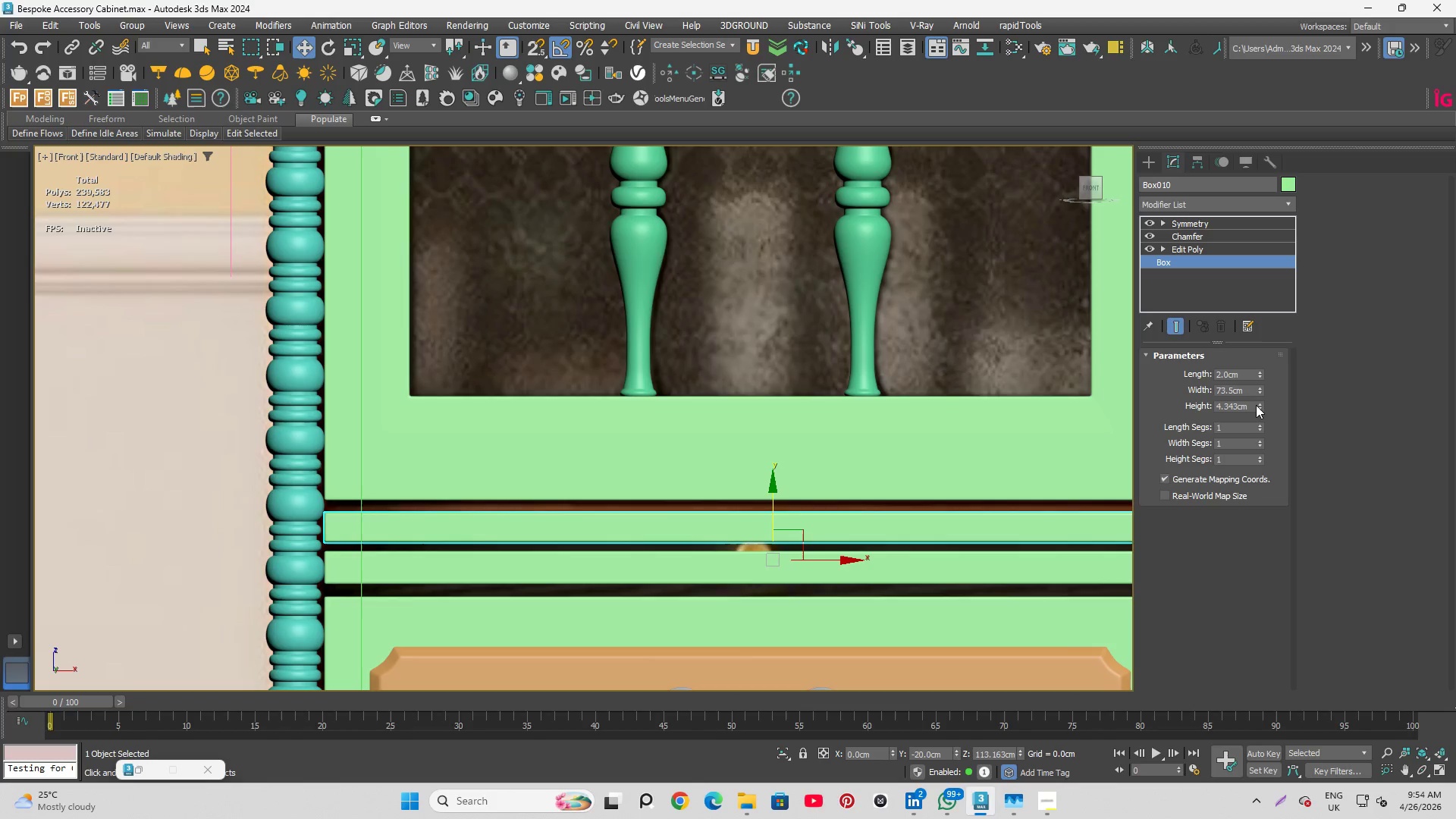 
left_click_drag(start_coordinate=[1256, 405], to_coordinate=[1252, 406])
 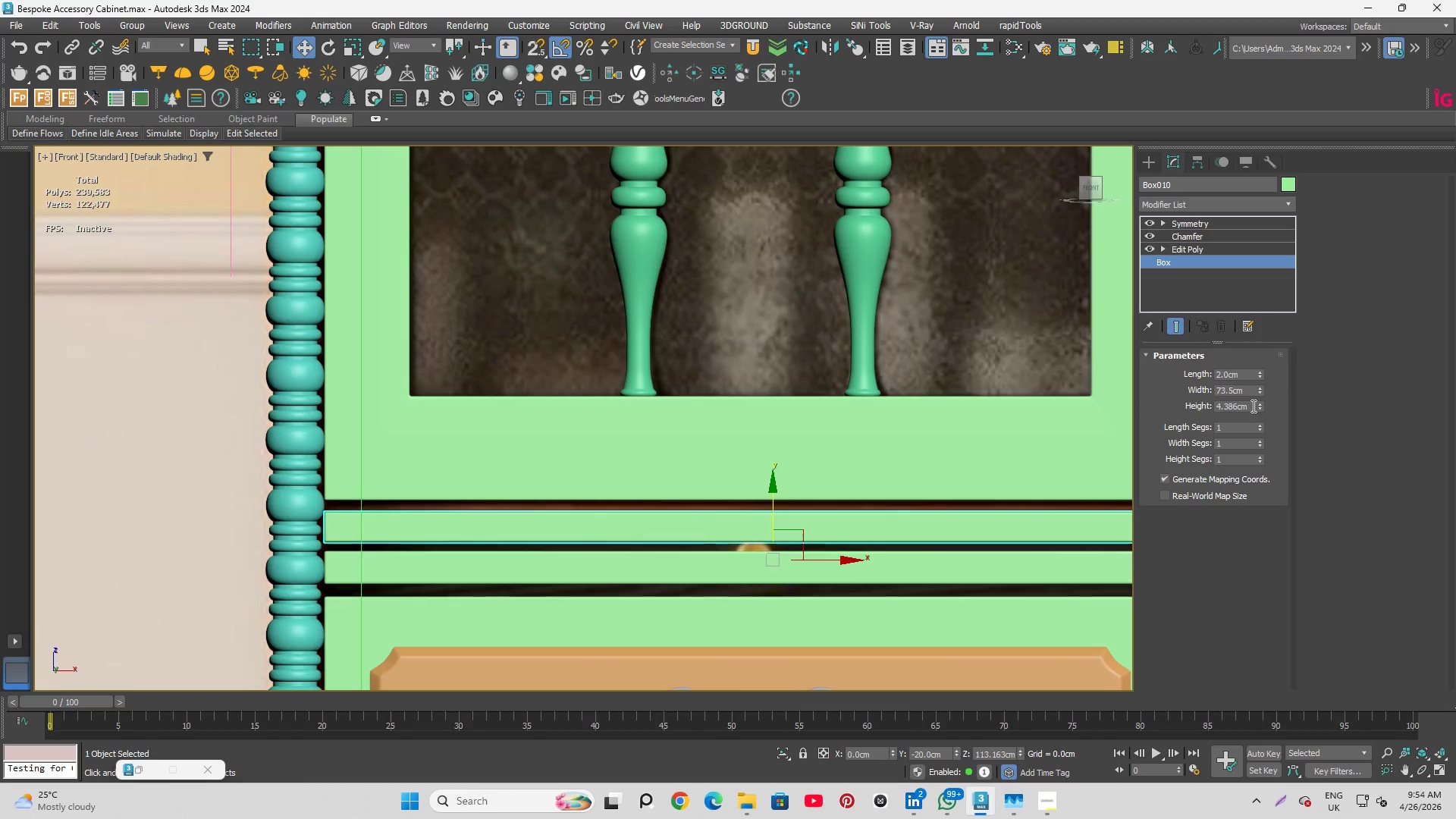 
left_click_drag(start_coordinate=[1252, 406], to_coordinate=[1097, 388])
 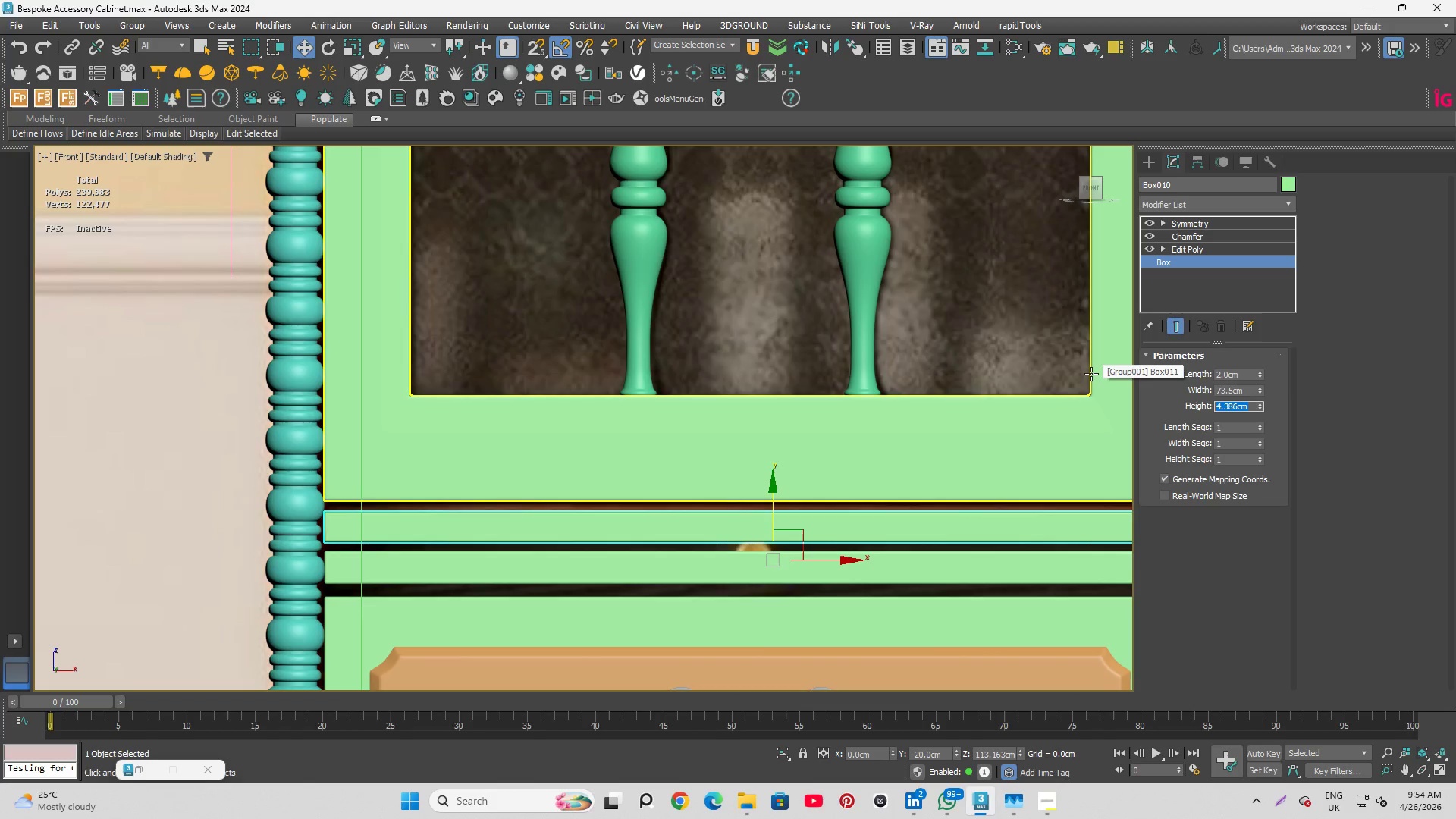 
key(Numpad4)
 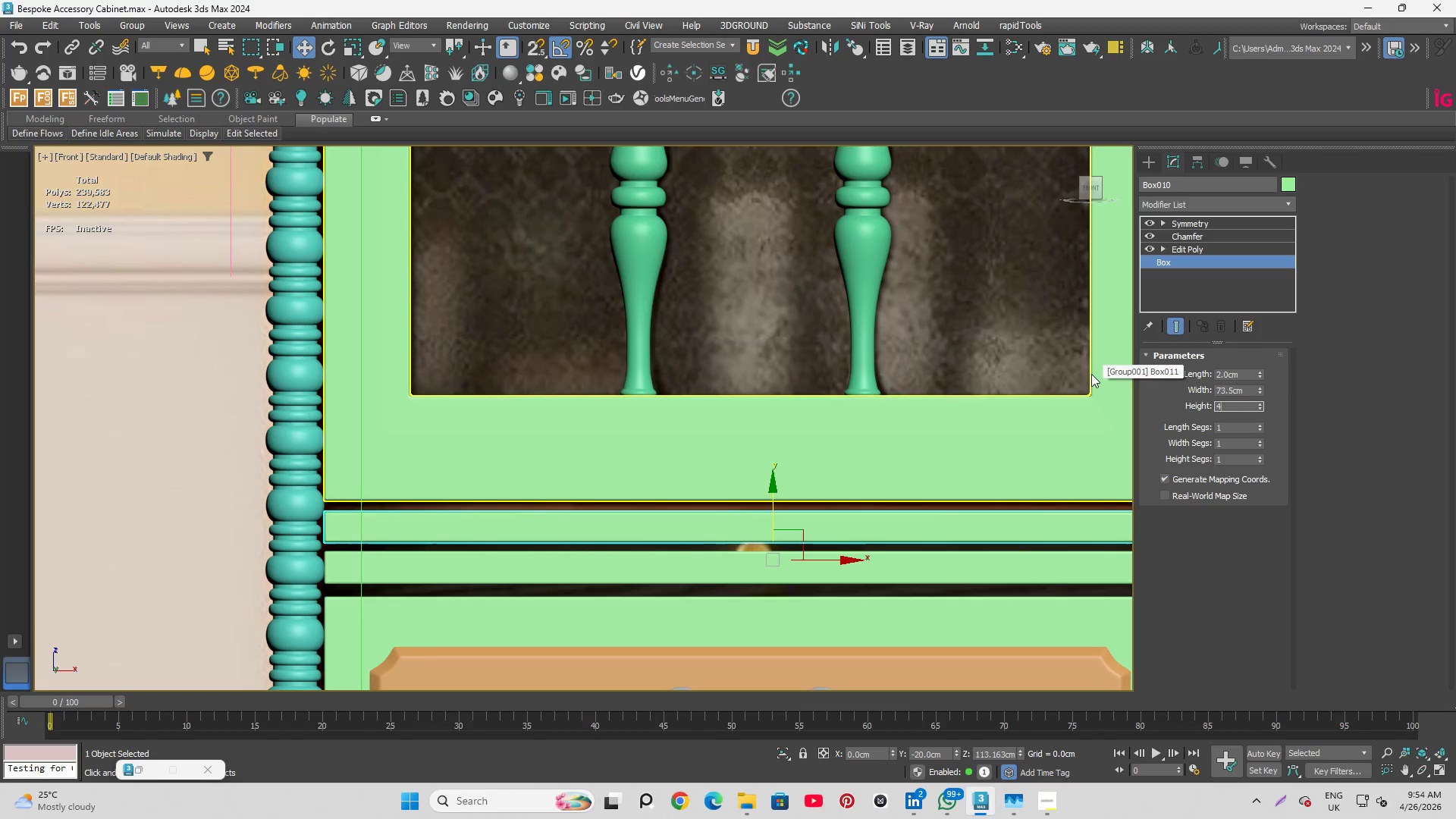 
key(NumpadDecimal)
 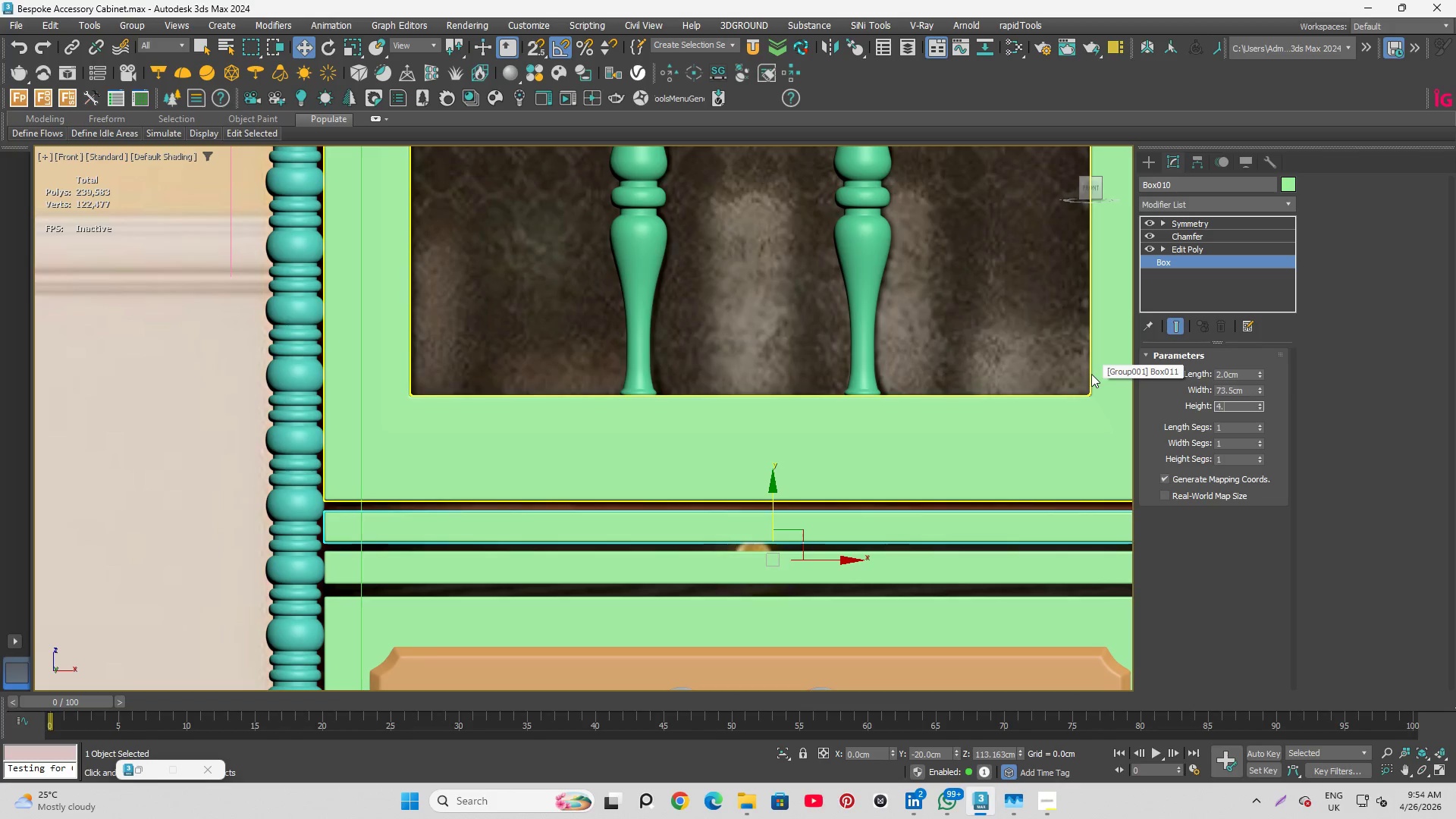 
key(Numpad5)
 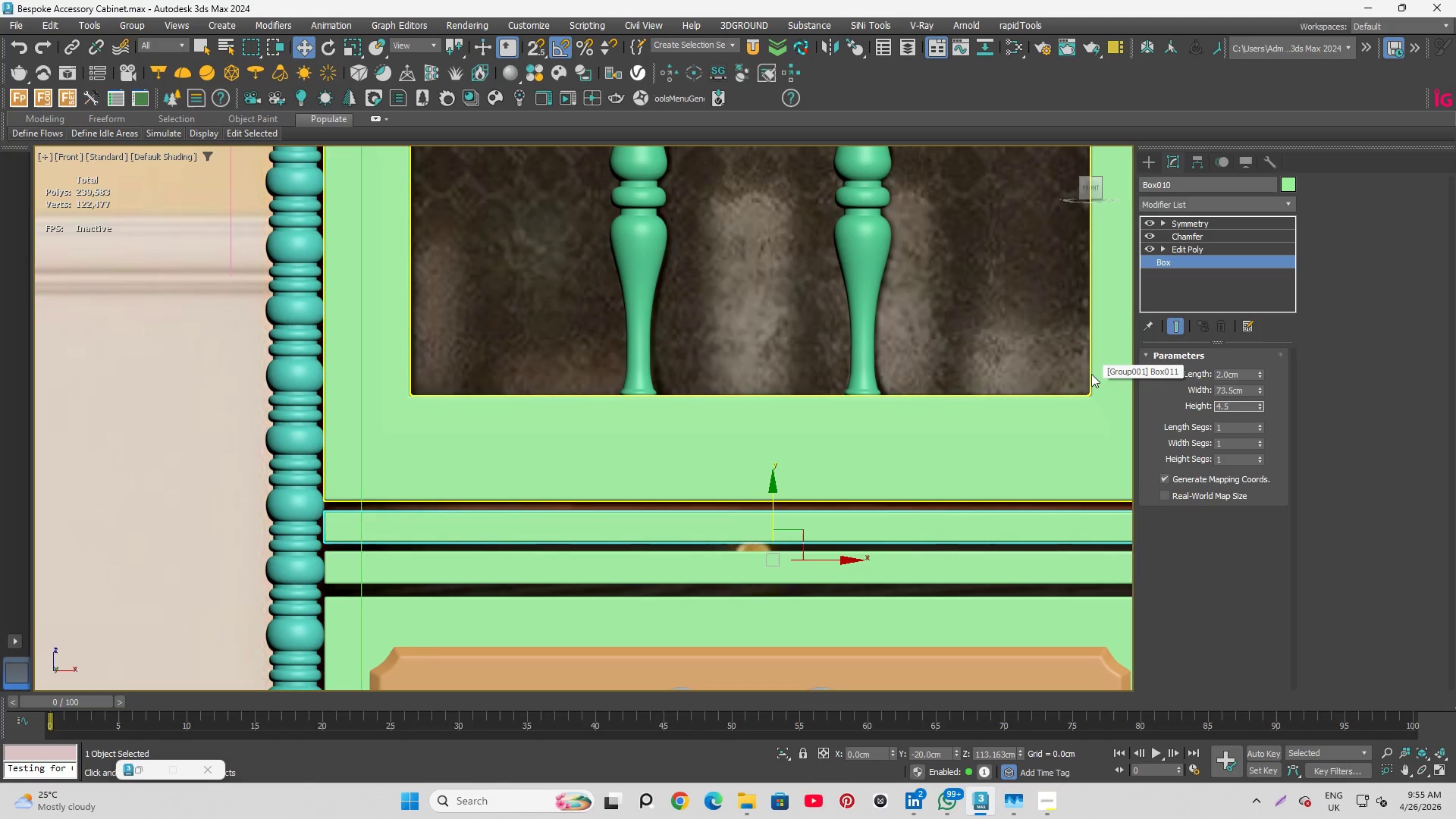 
key(Enter)
 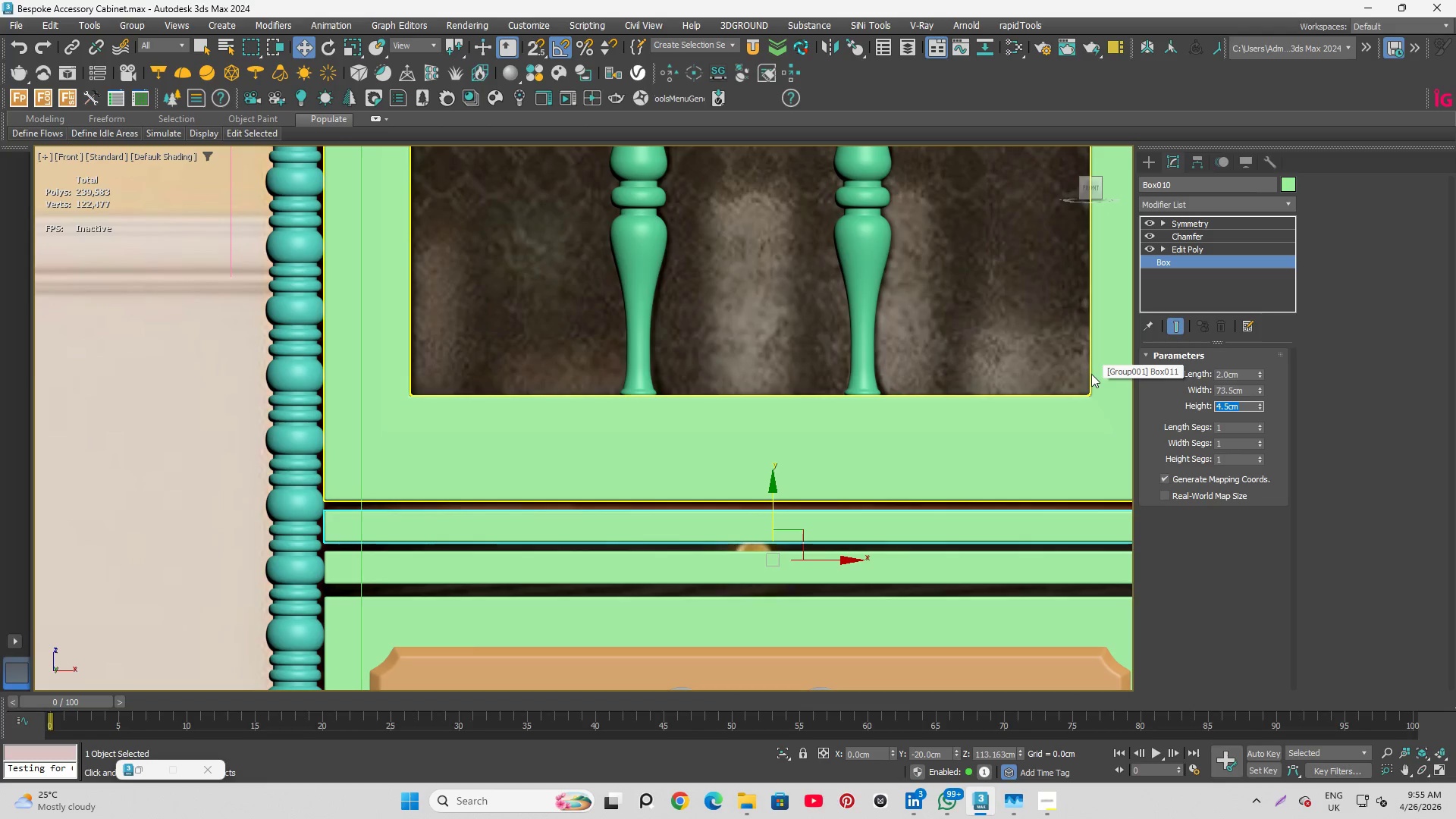 
key(Numpad4)
 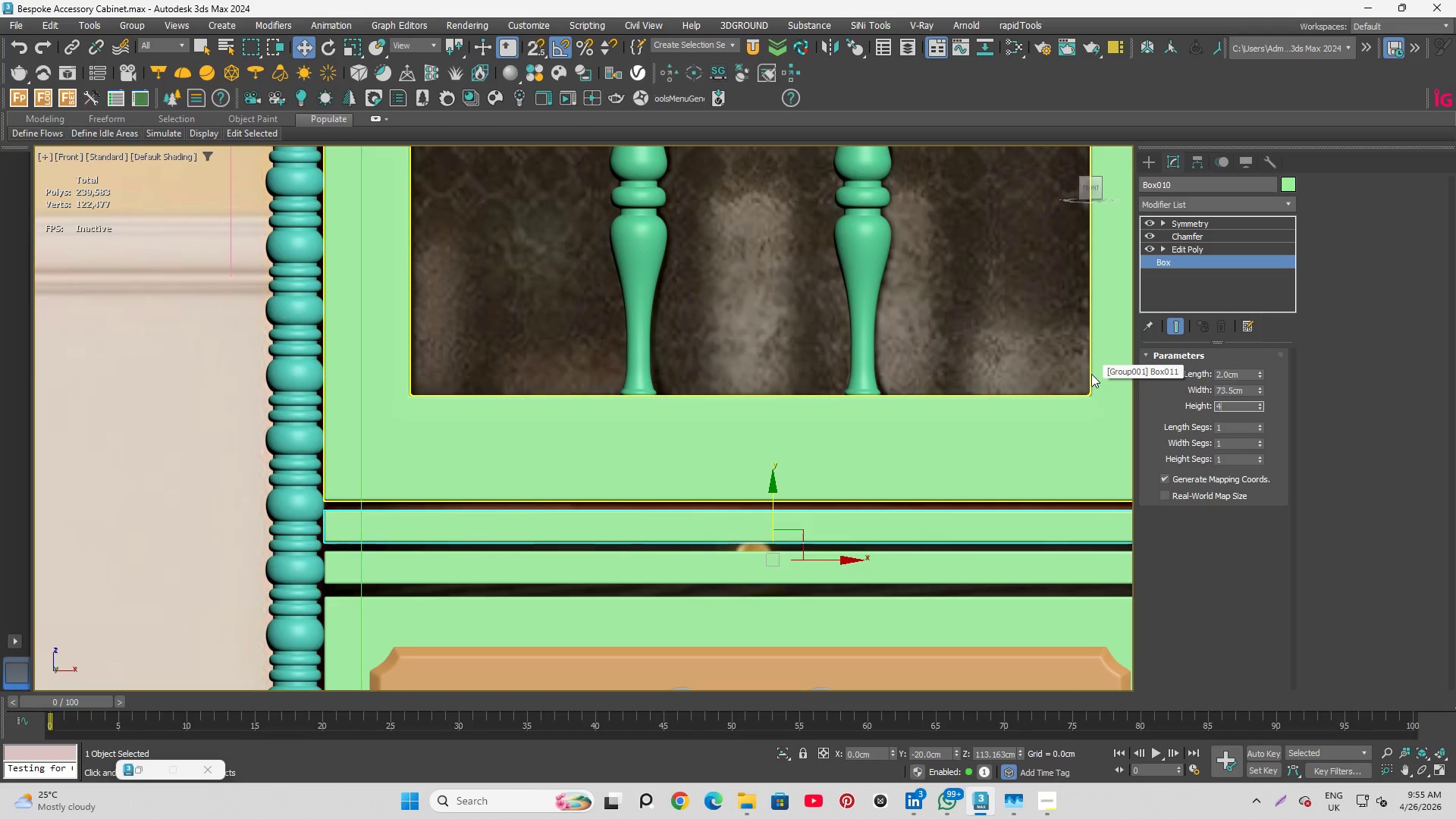 
key(NumpadDecimal)
 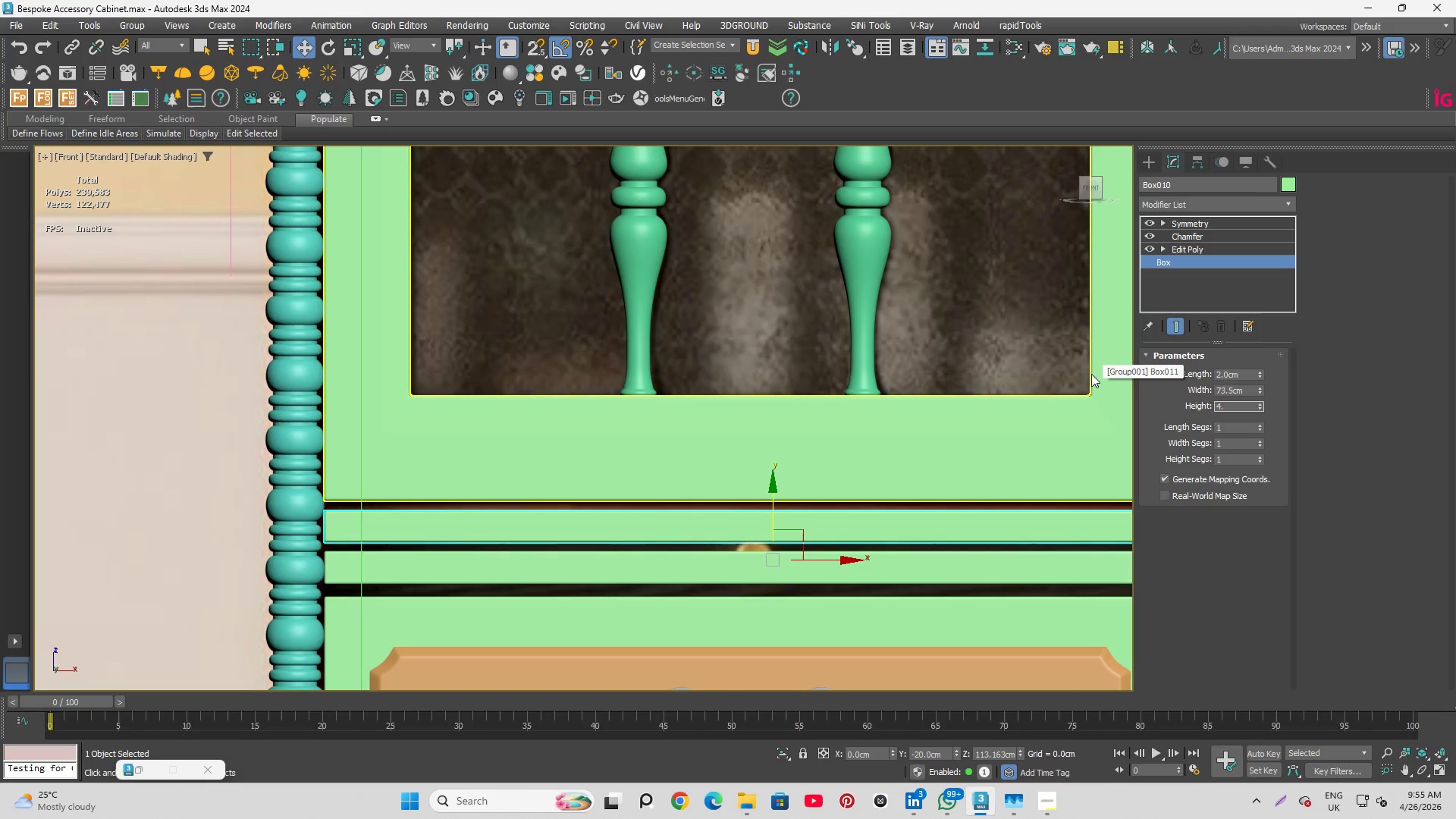 
key(Numpad7)
 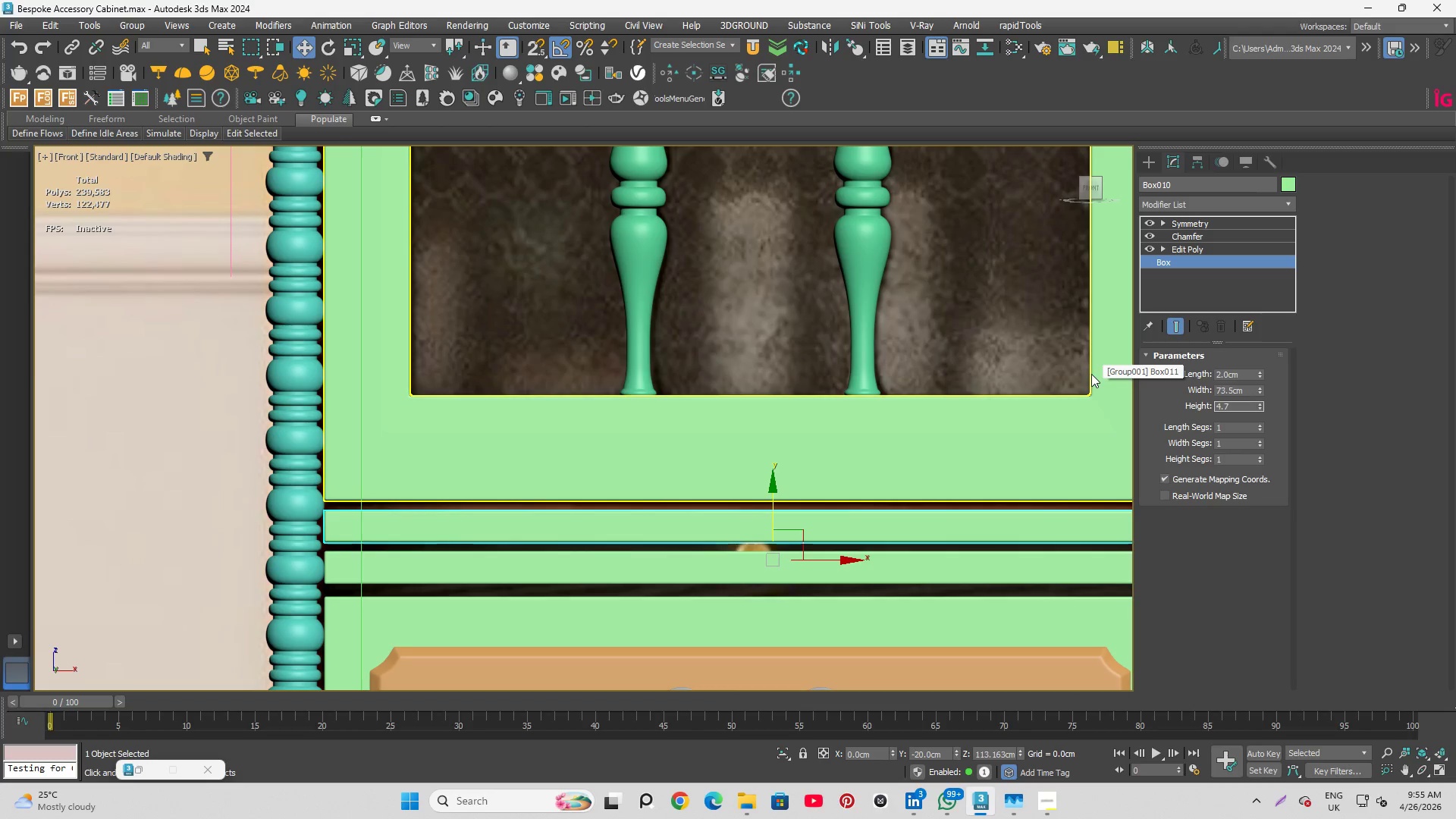 
key(Enter)
 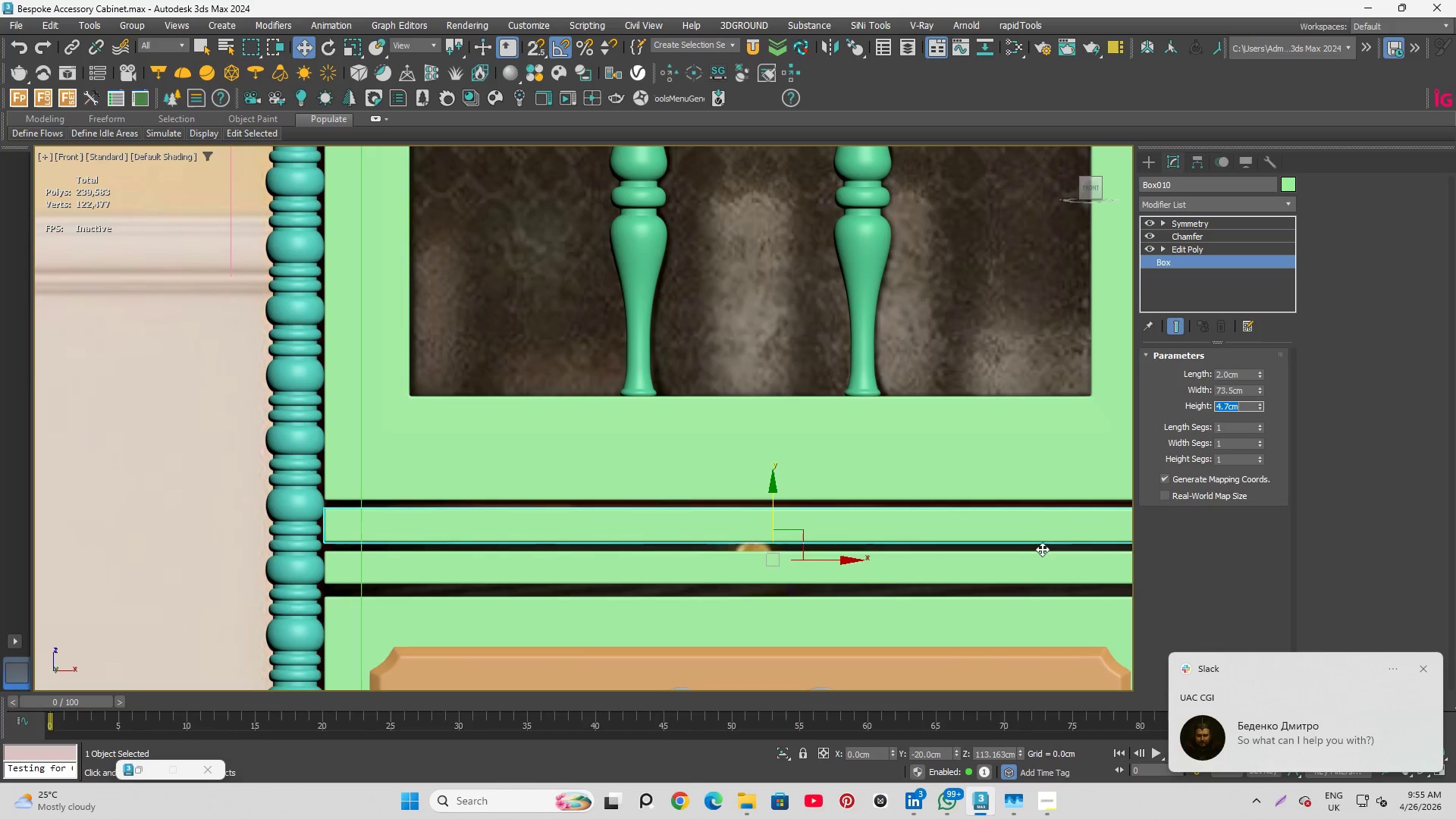 
left_click([1430, 674])
 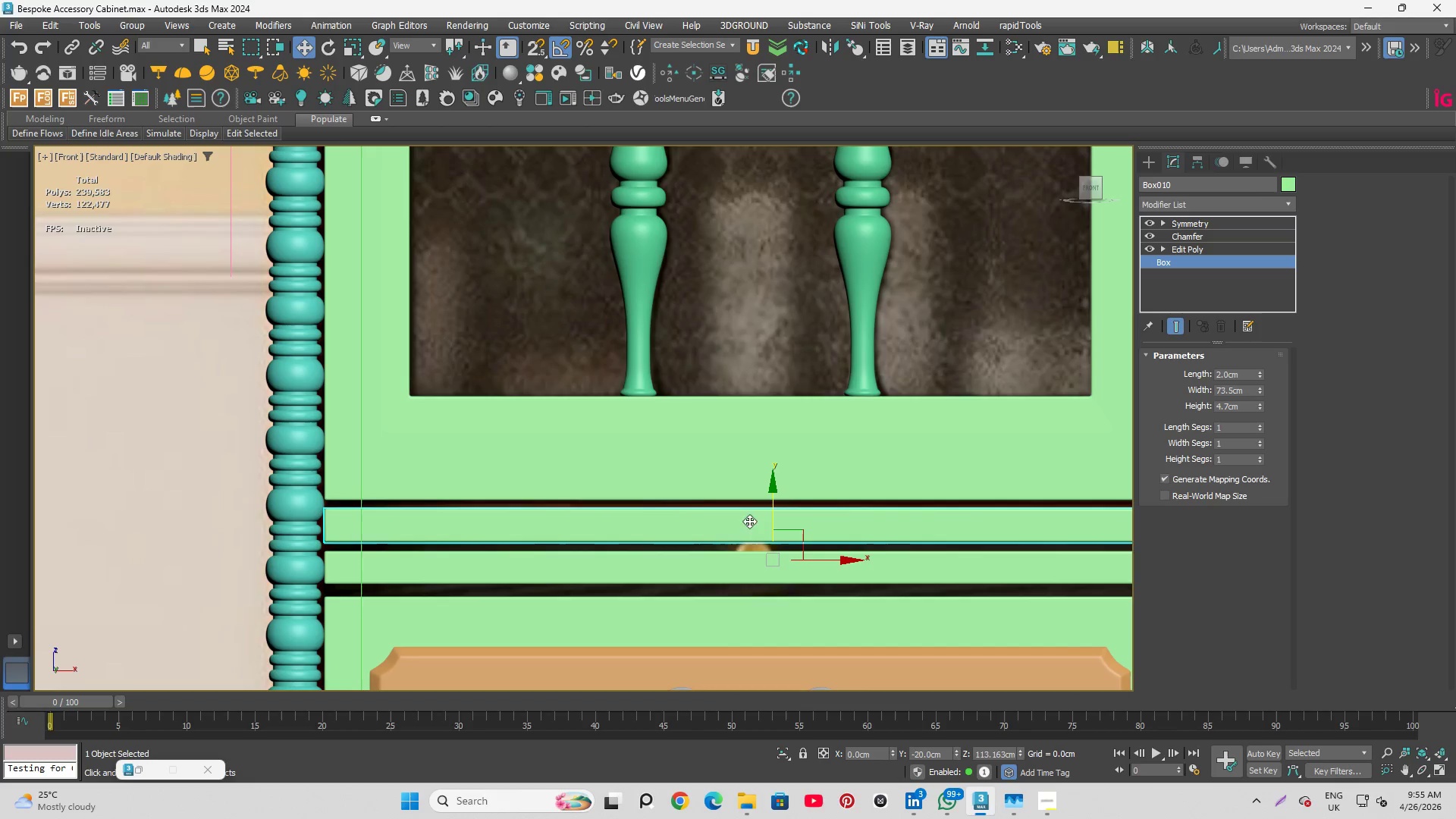 
scroll: coordinate [735, 546], scroll_direction: up, amount: 1.0
 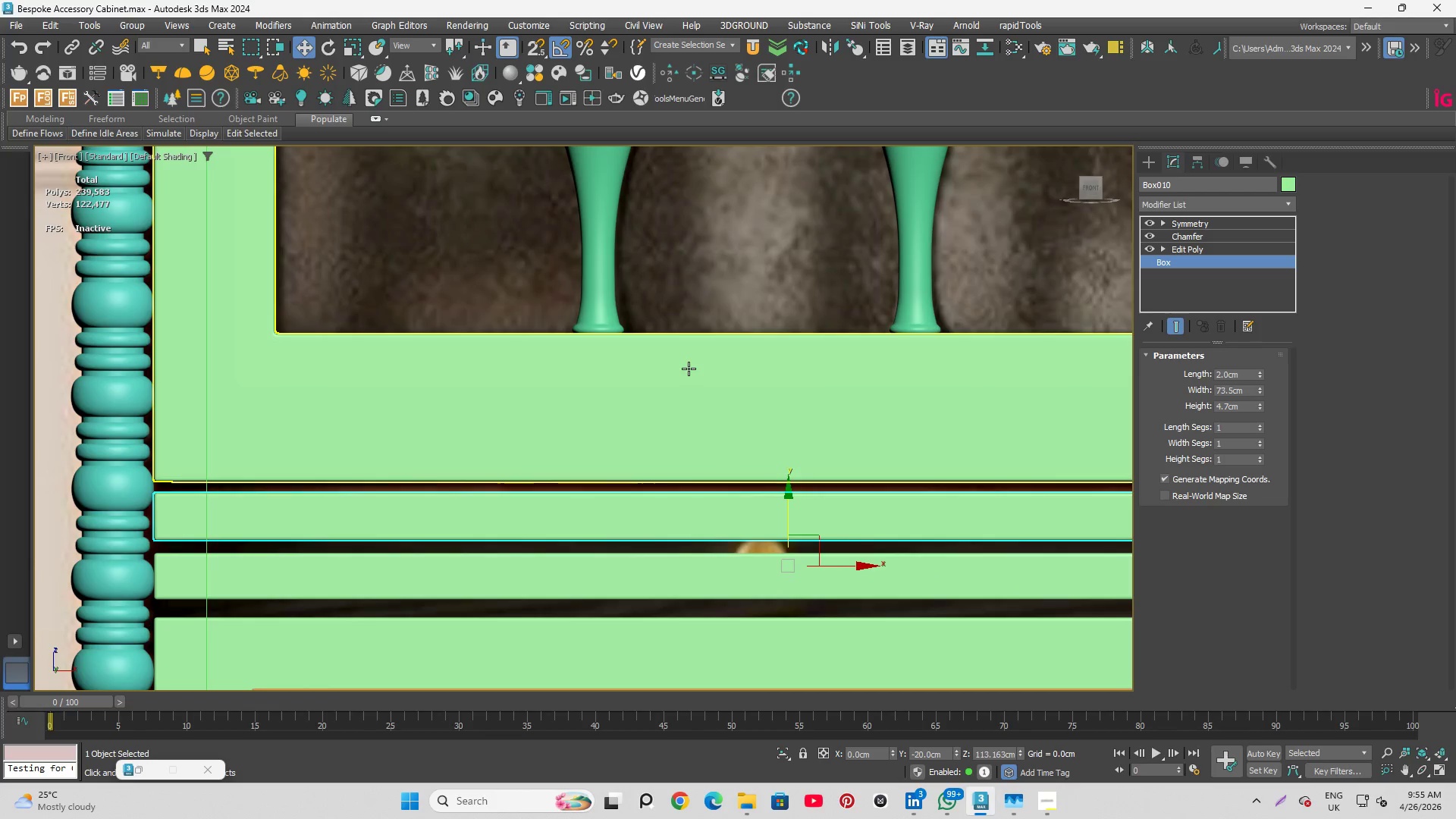 
scroll: coordinate [783, 424], scroll_direction: down, amount: 1.0
 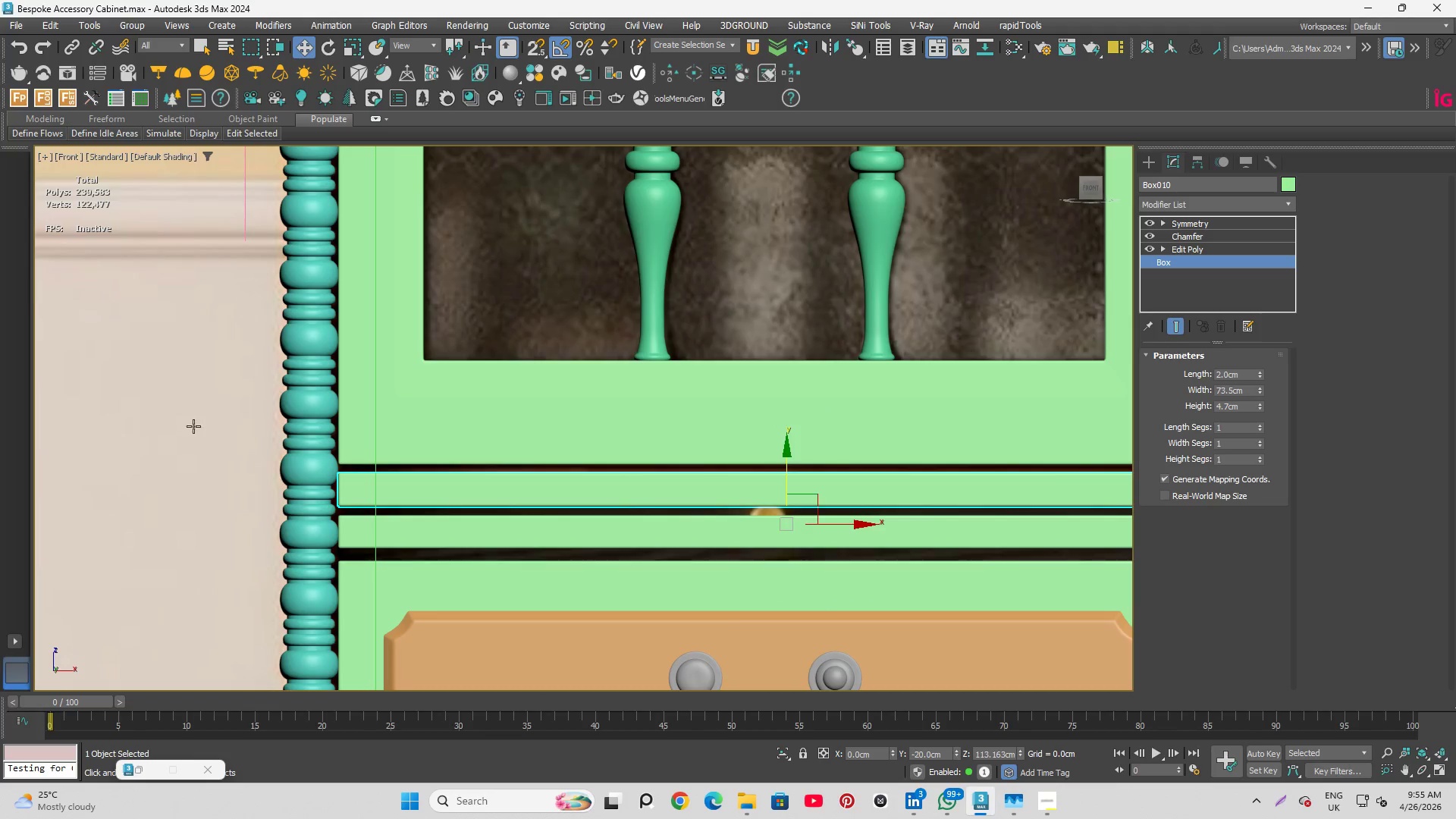 
left_click([180, 436])
 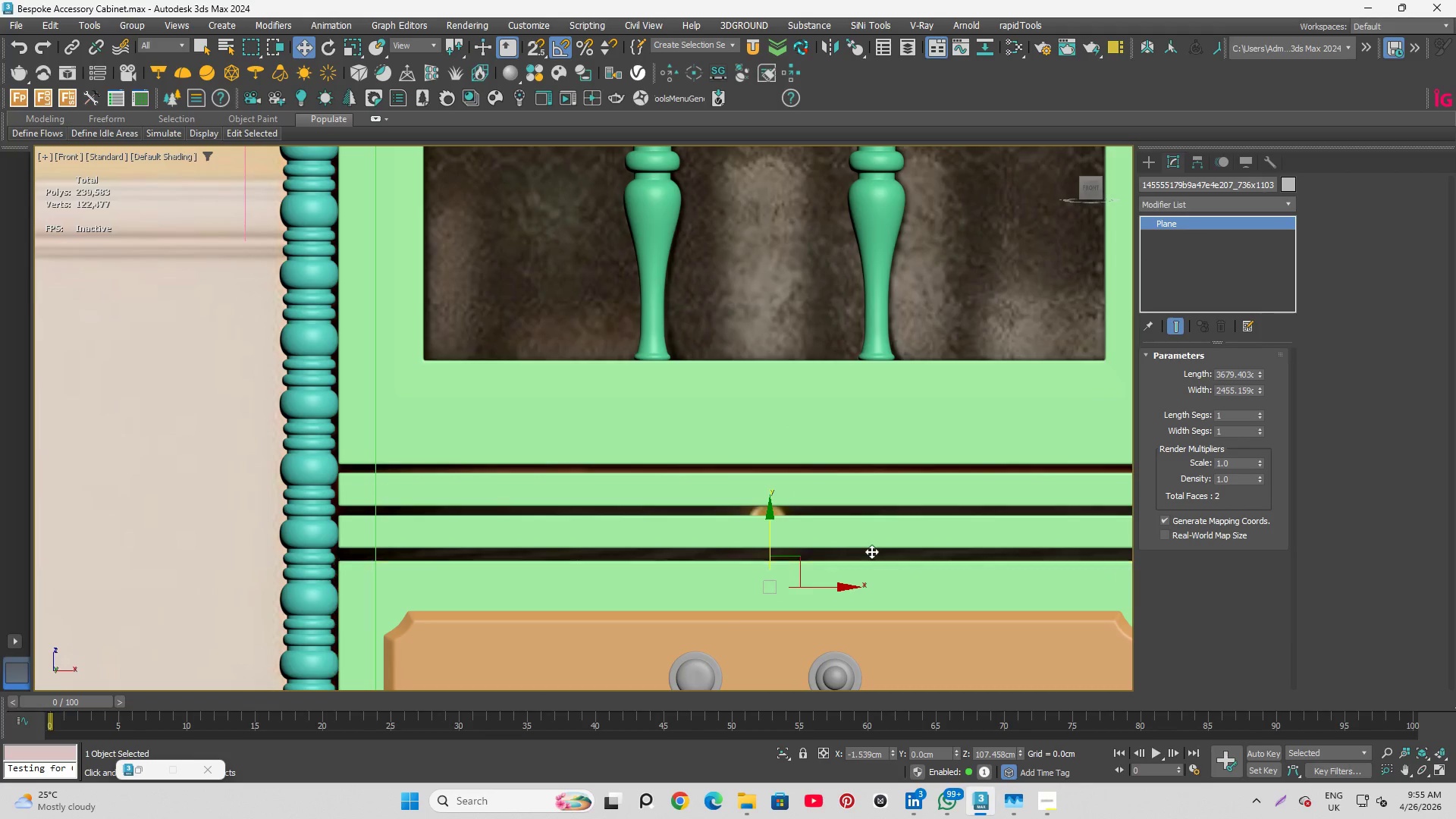 
left_click([837, 532])
 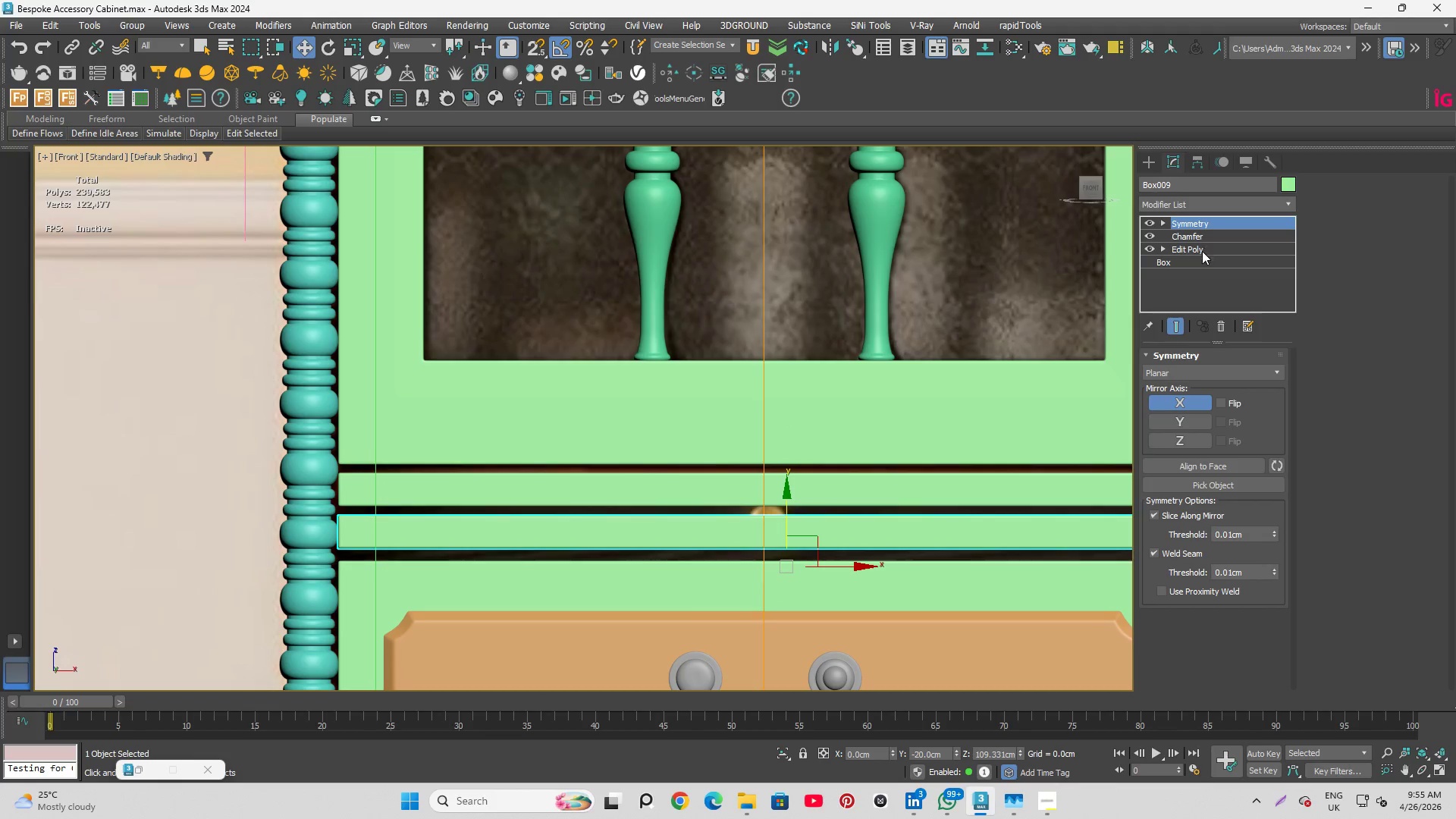 
left_click([1191, 262])
 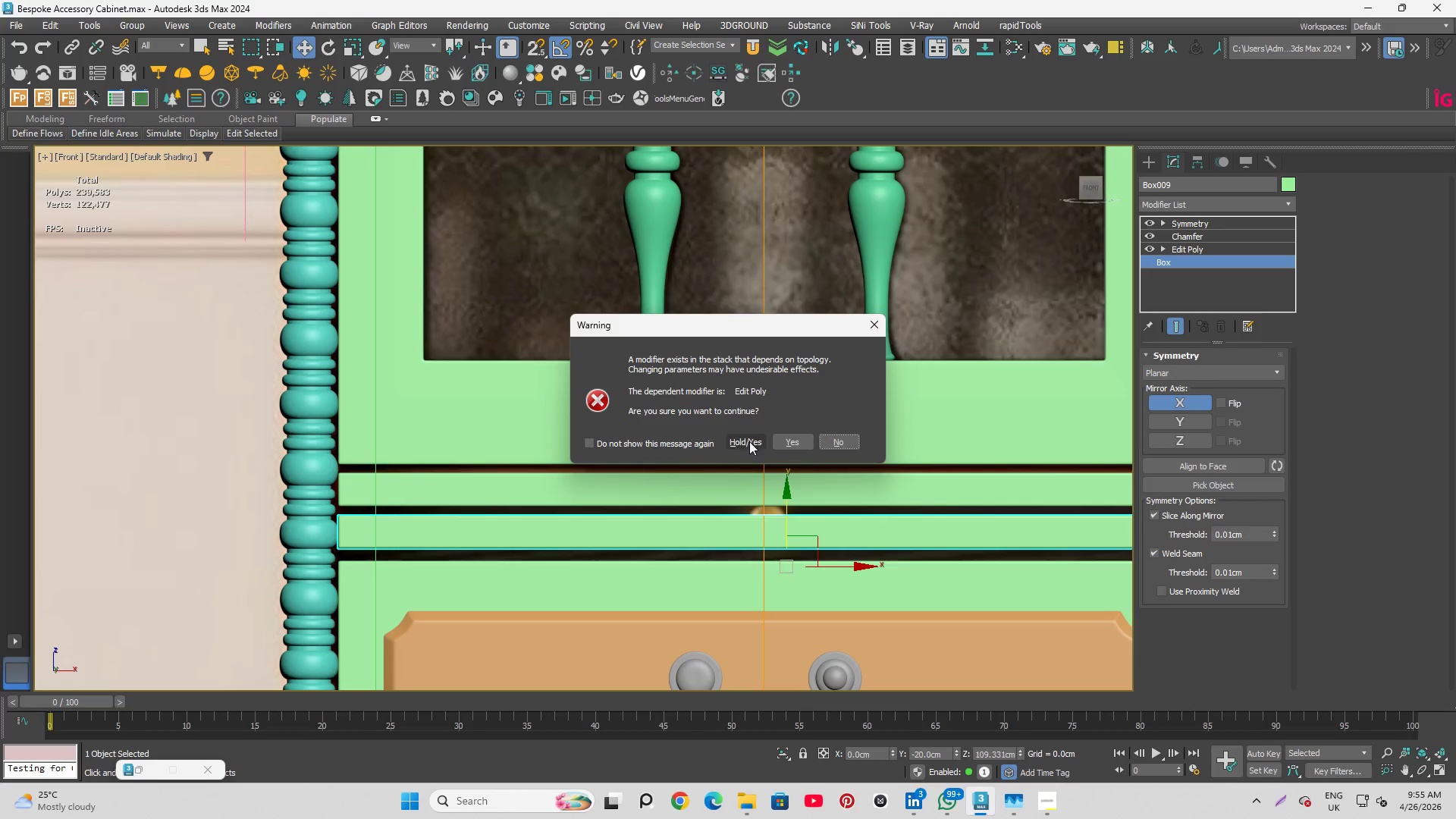 
left_click([800, 442])
 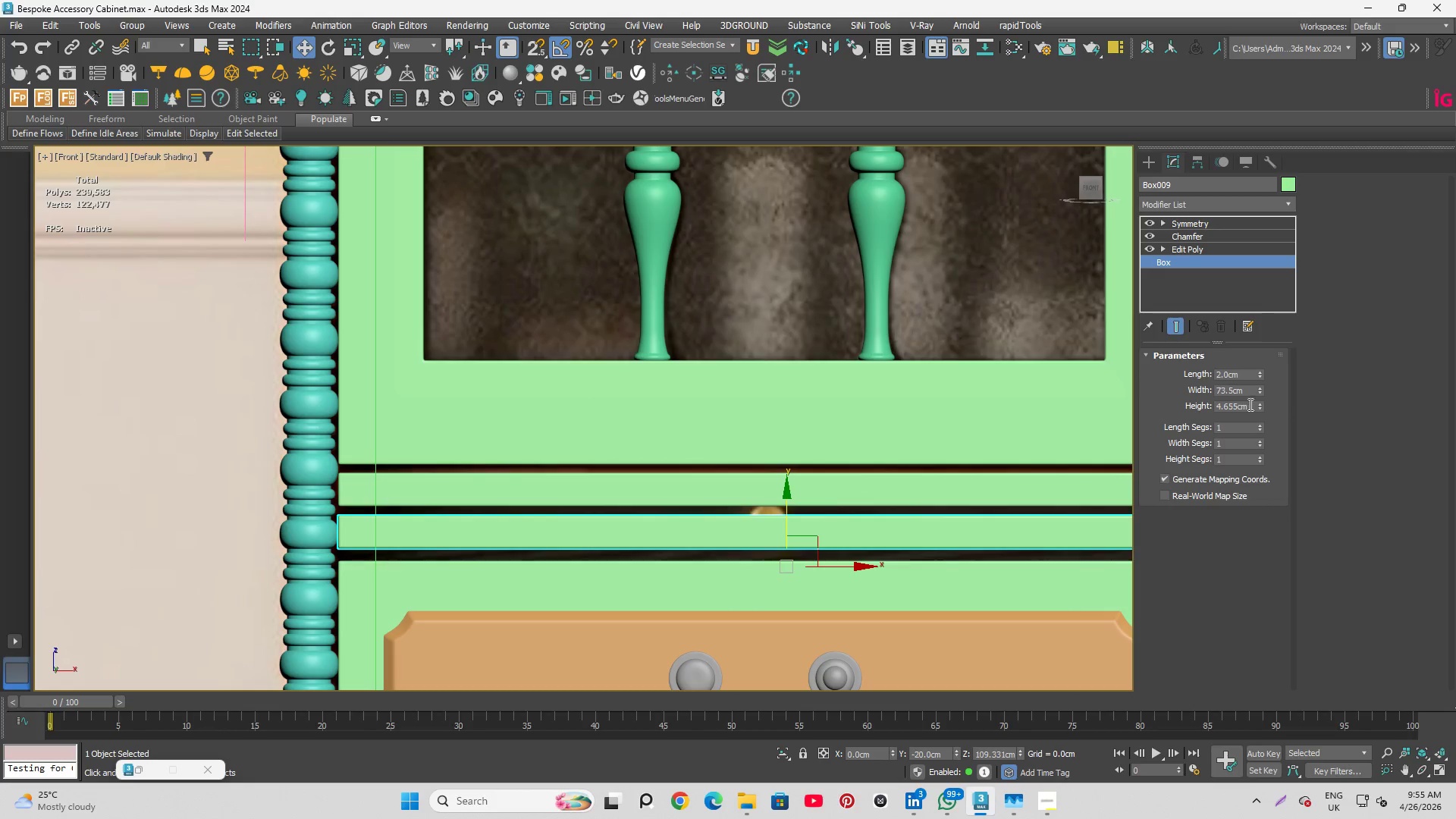 
left_click_drag(start_coordinate=[1251, 403], to_coordinate=[1135, 404])
 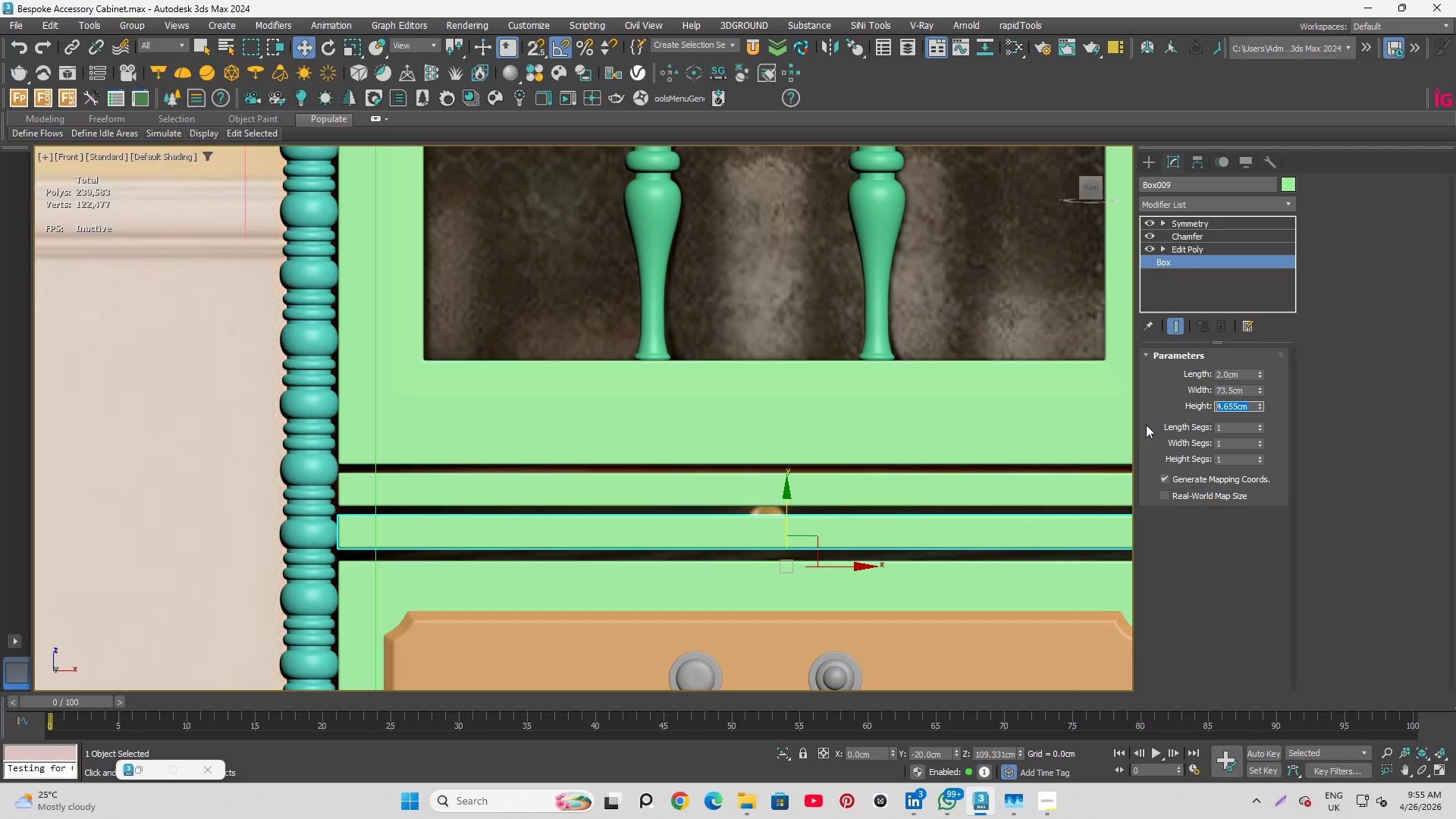 
key(Numpad4)
 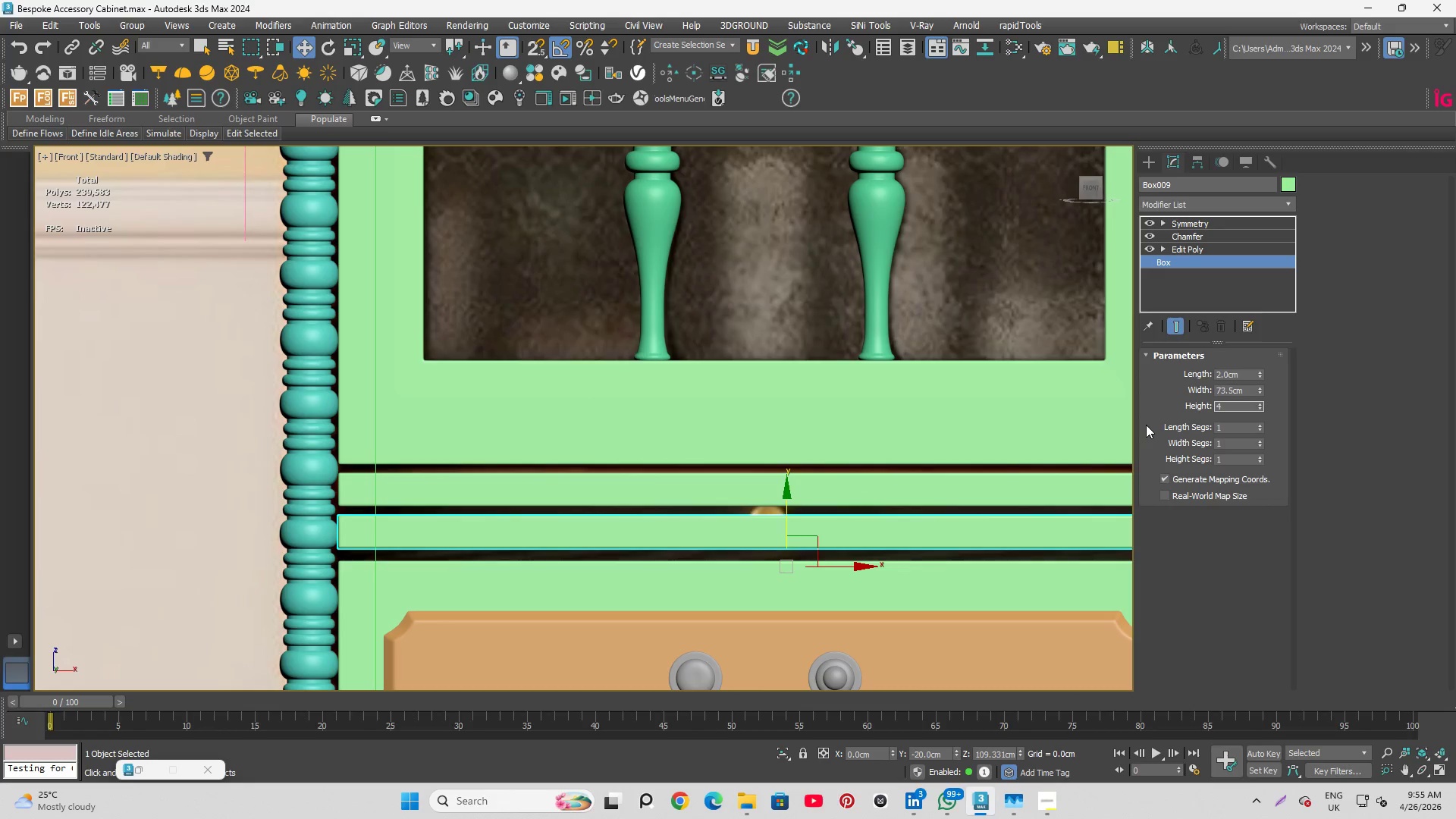 
key(NumpadDecimal)
 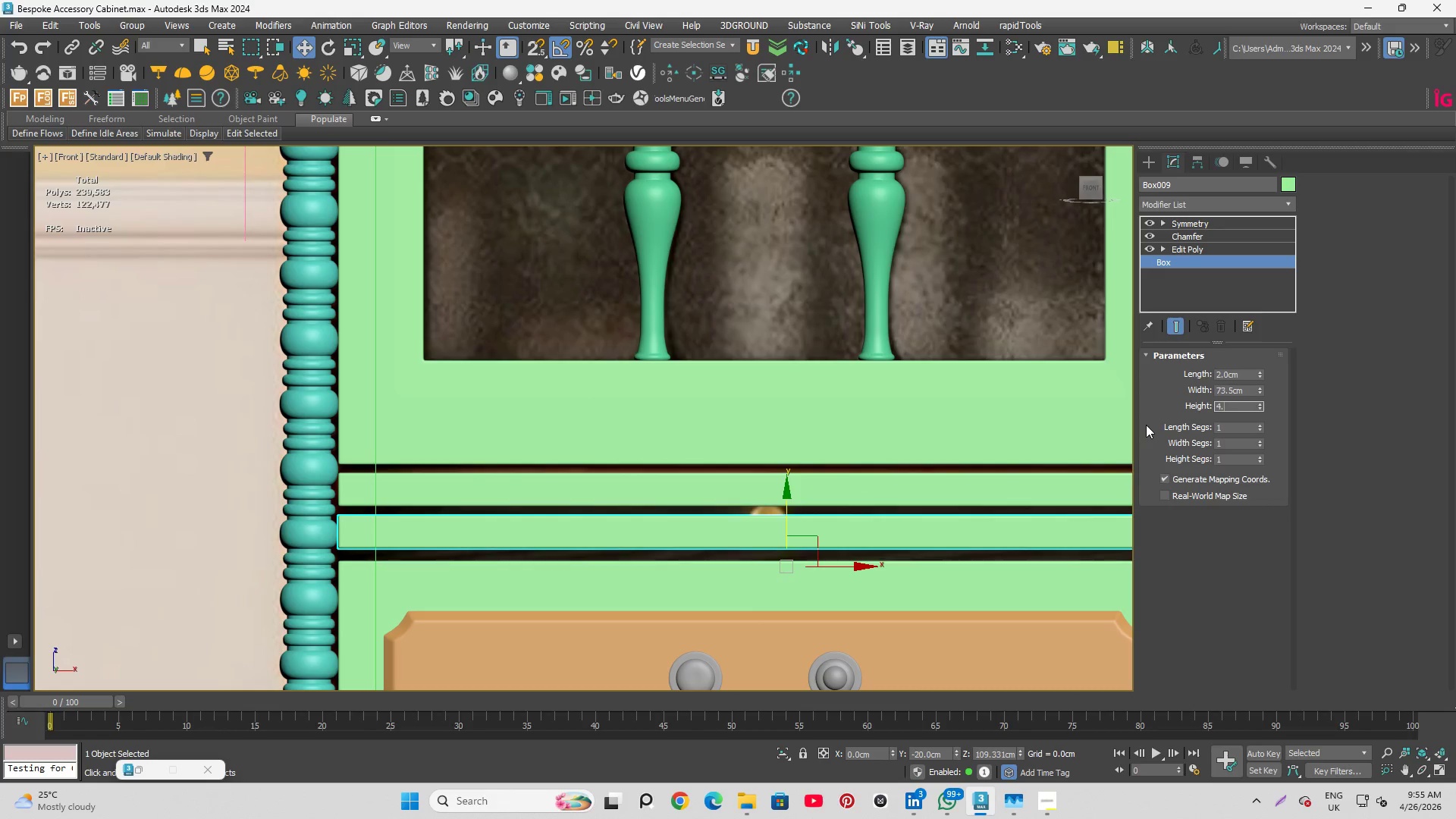 
key(Numpad8)
 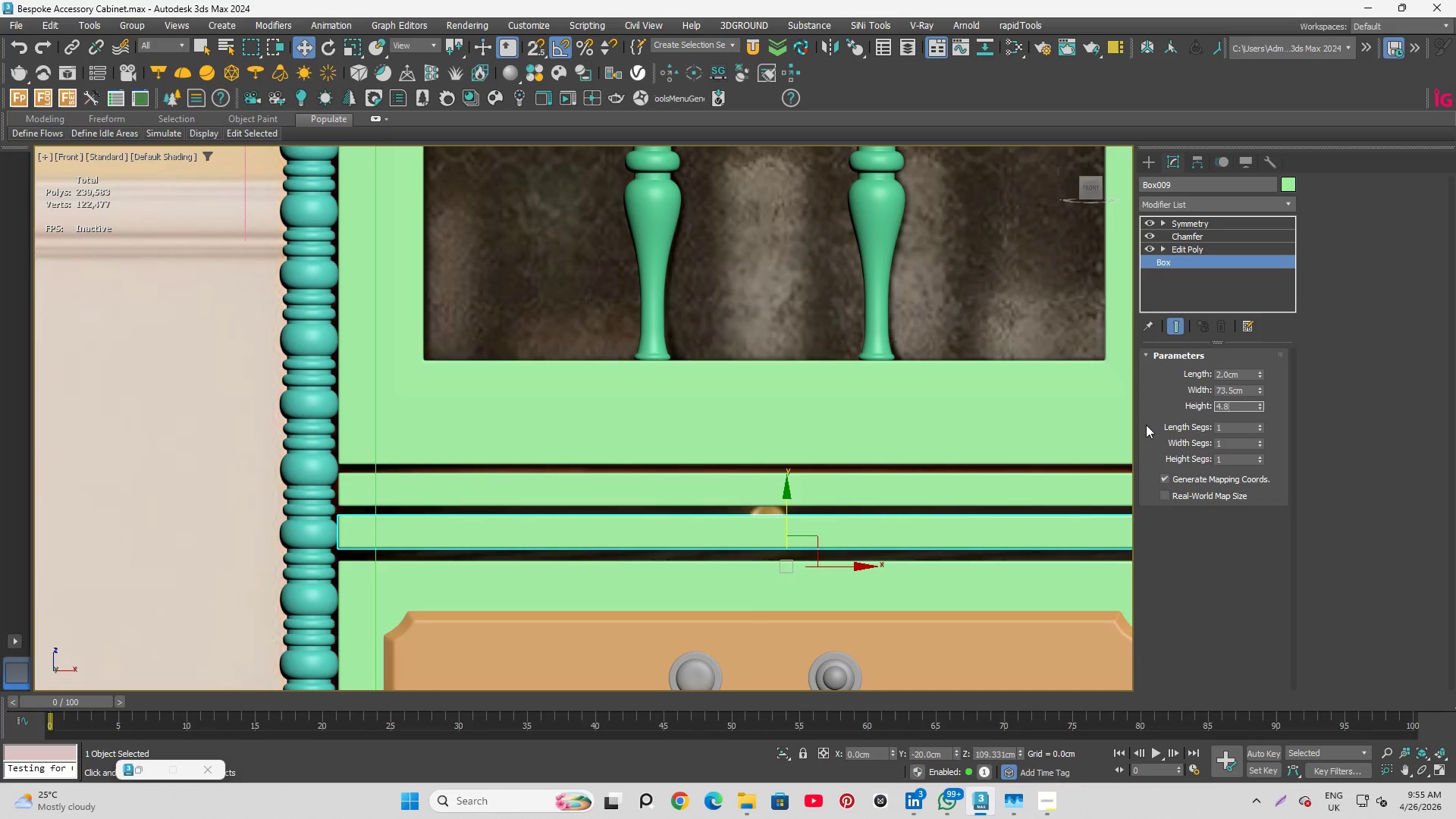 
key(Shift+Enter)
 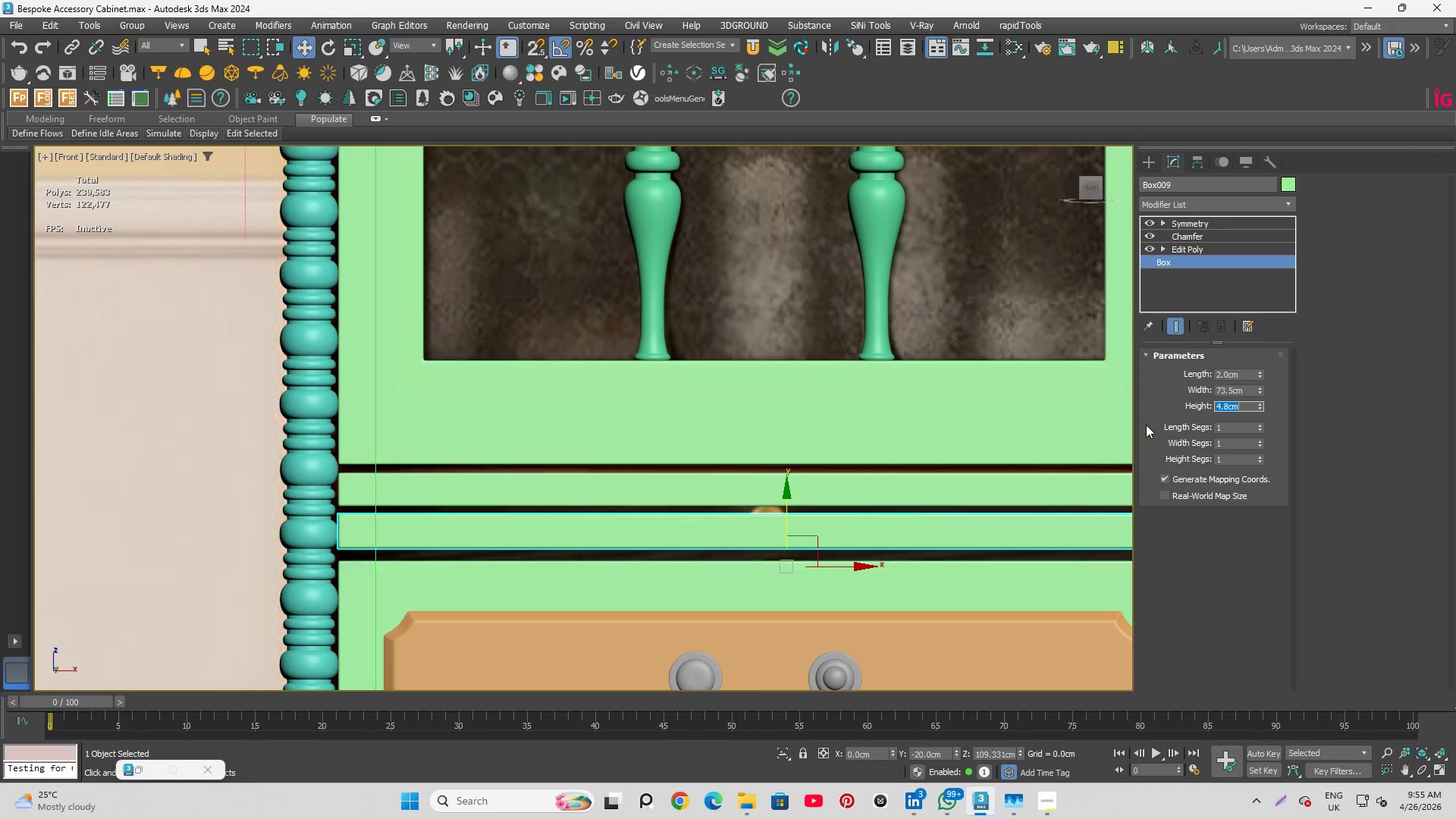 
key(Shift+ShiftRight)
 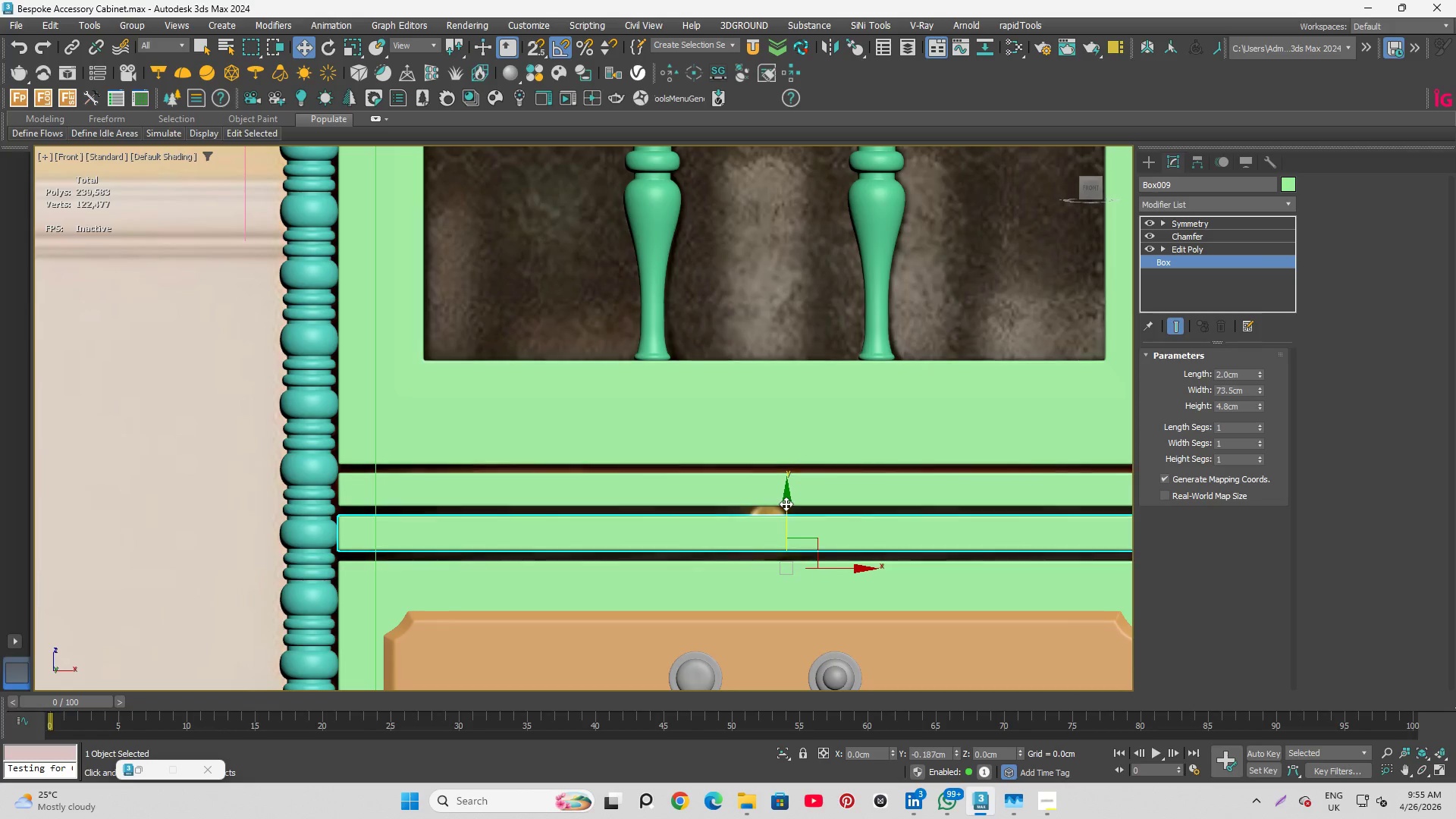 
wait(5.52)
 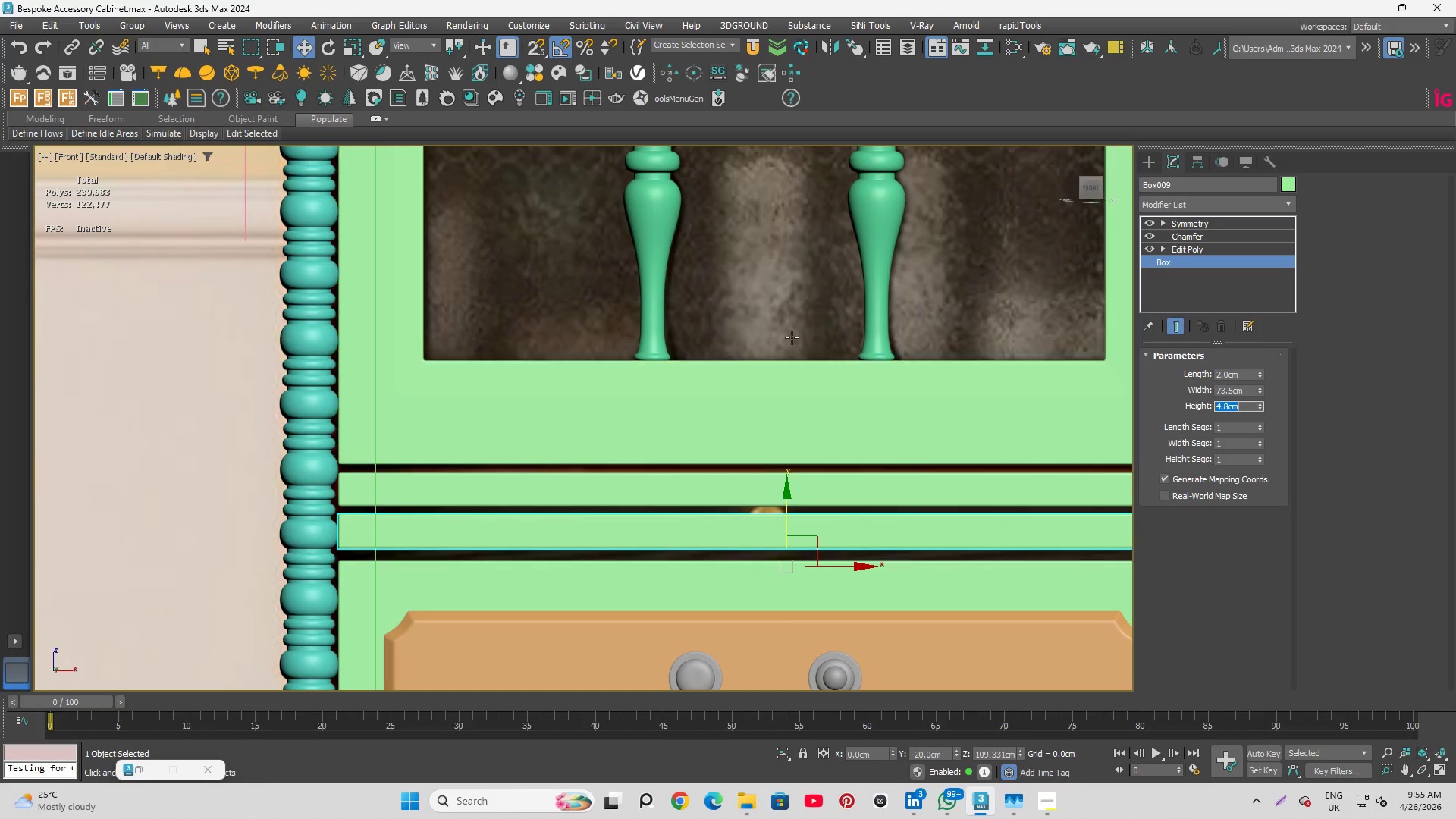 
left_click_drag(start_coordinate=[1245, 406], to_coordinate=[1103, 399])
 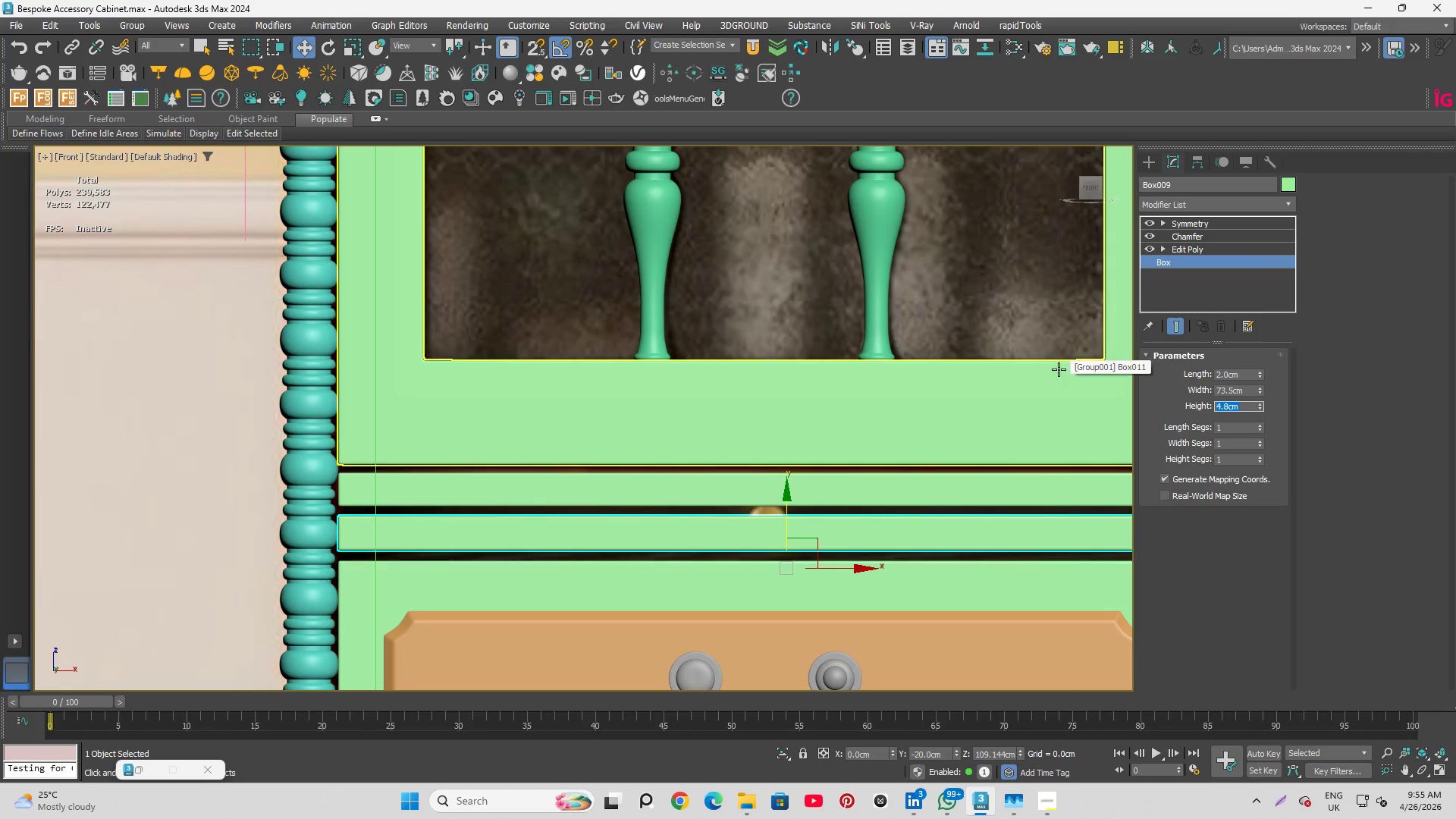 
key(Numpad4)
 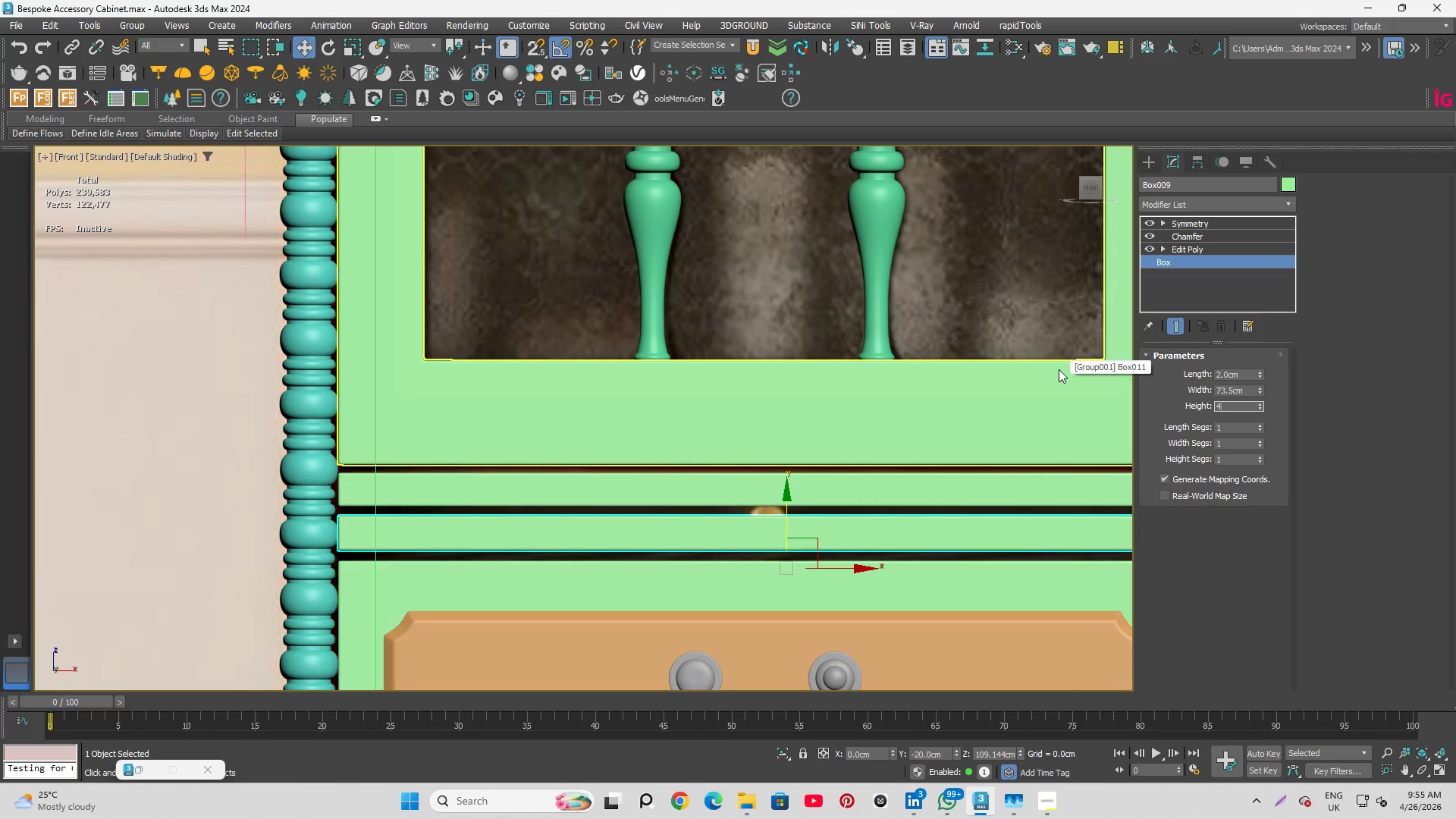 
key(NumpadDecimal)
 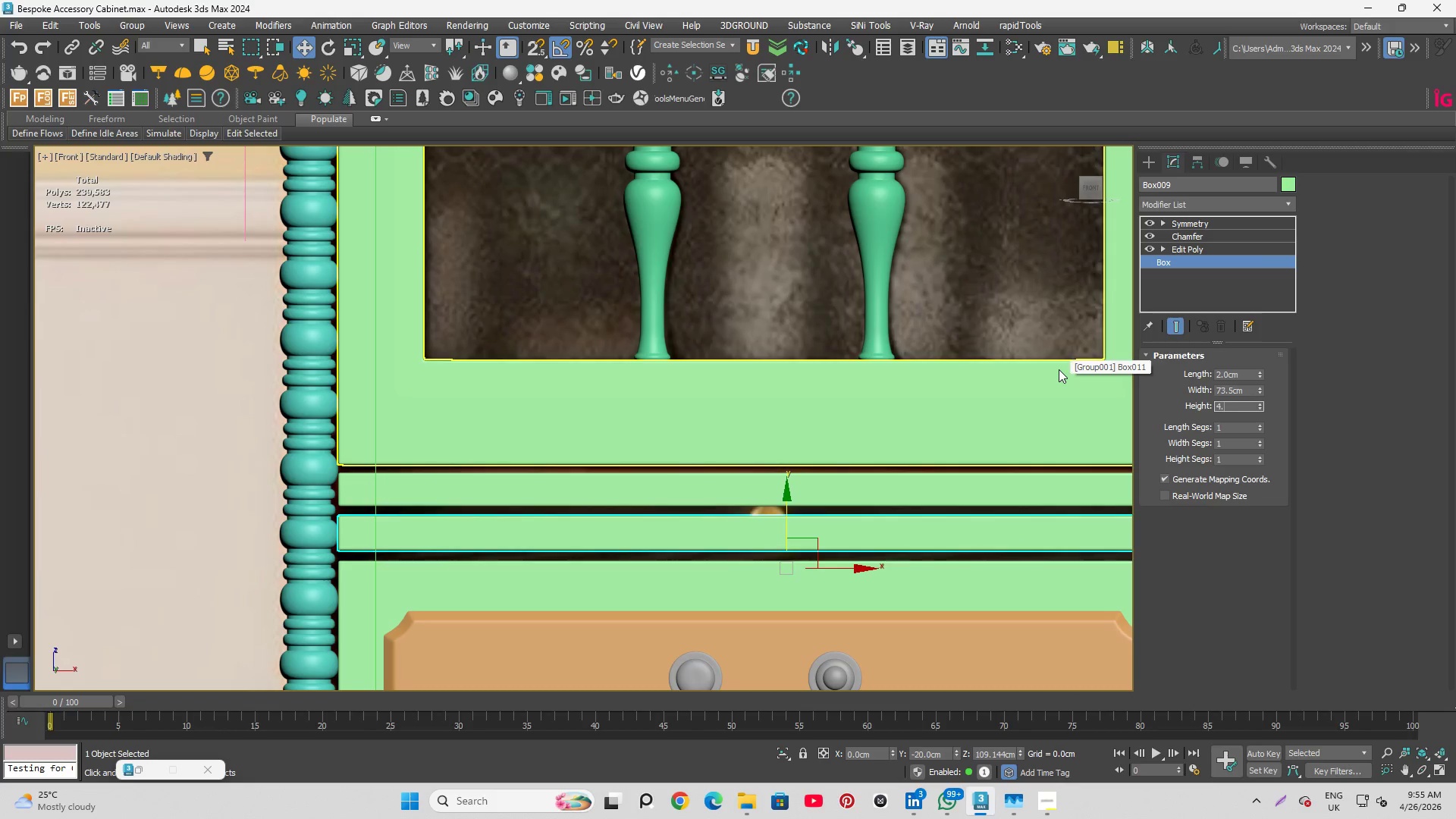 
key(Numpad9)
 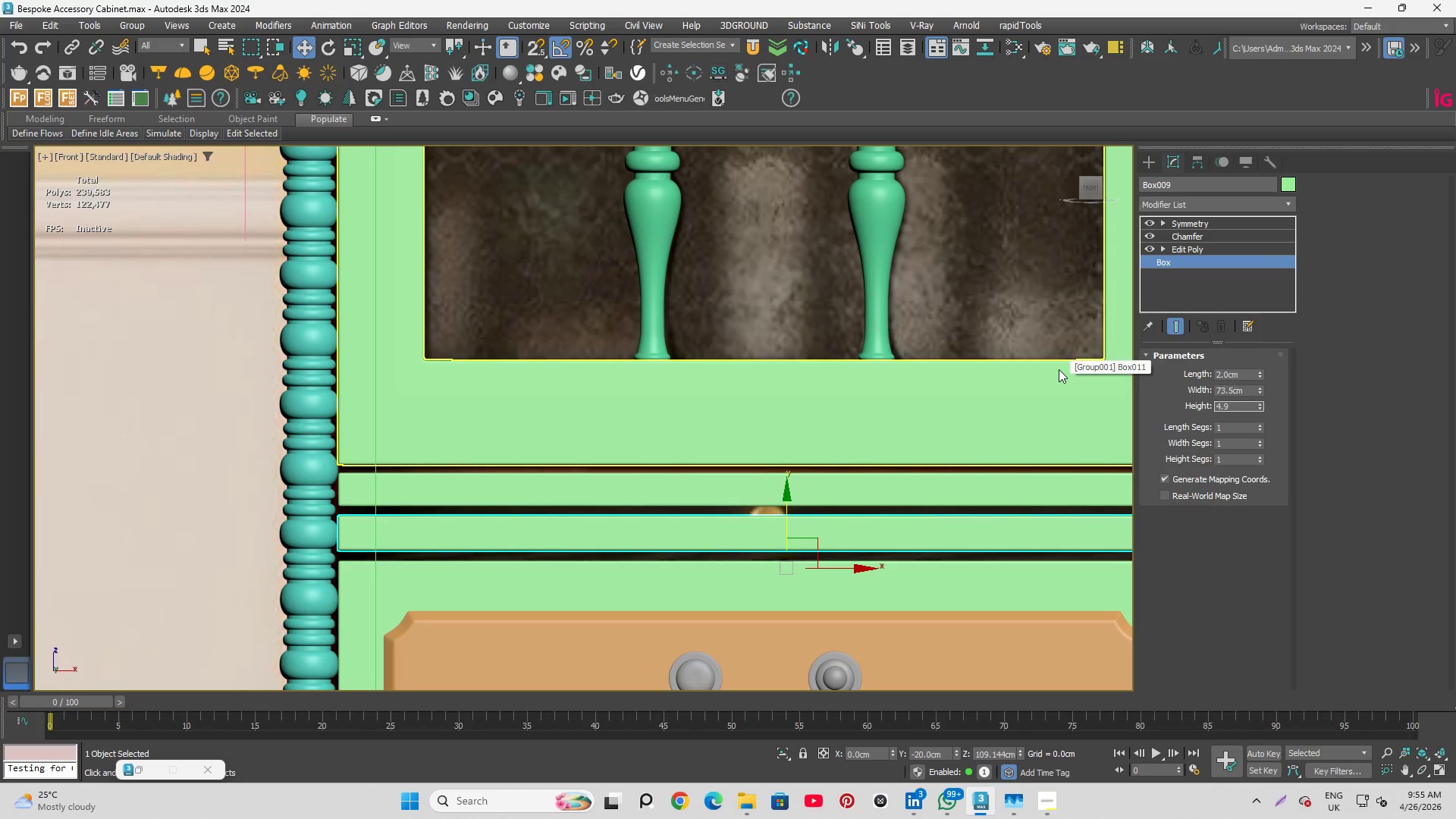 
key(Numpad5)
 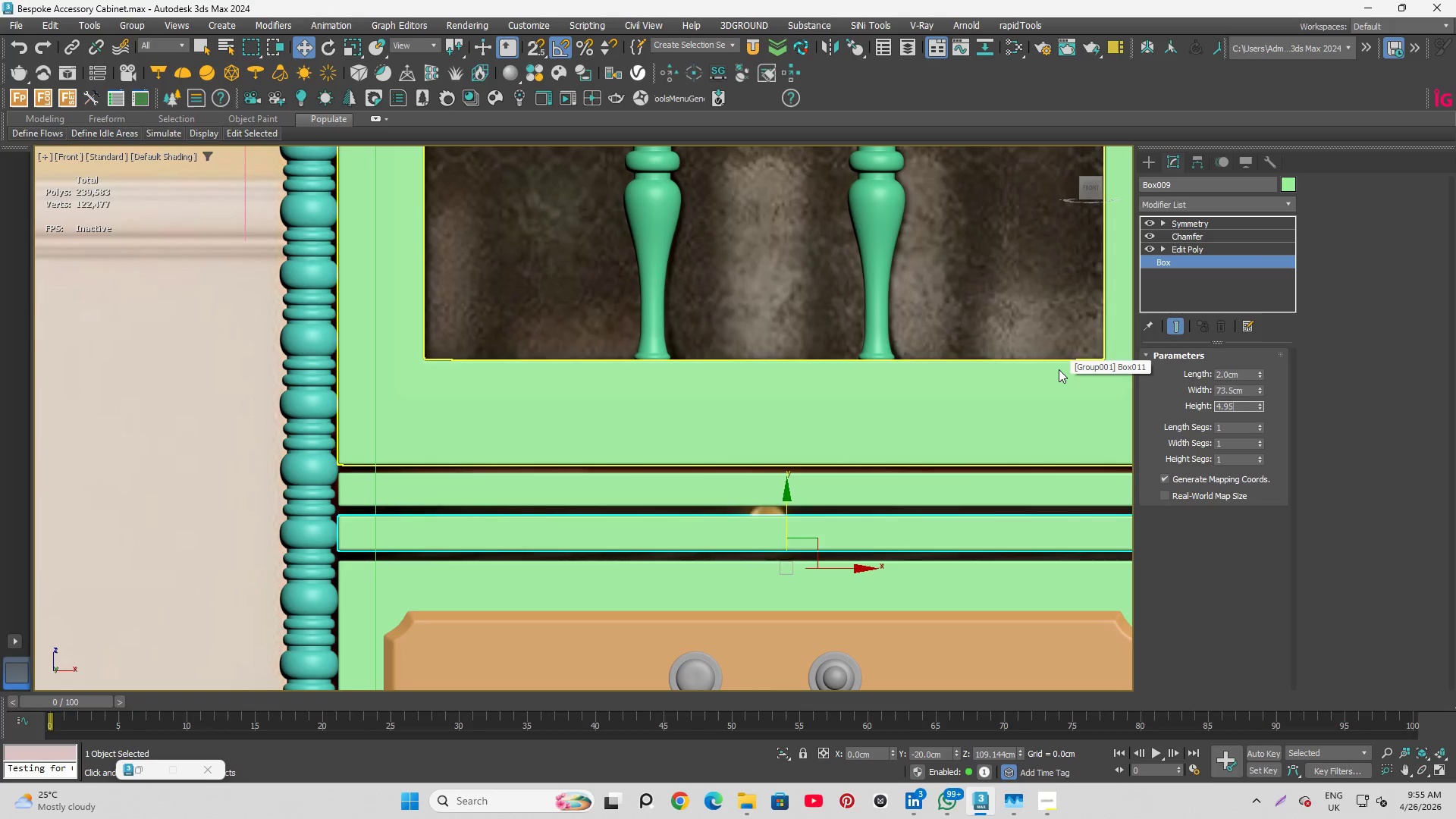 
key(Enter)
 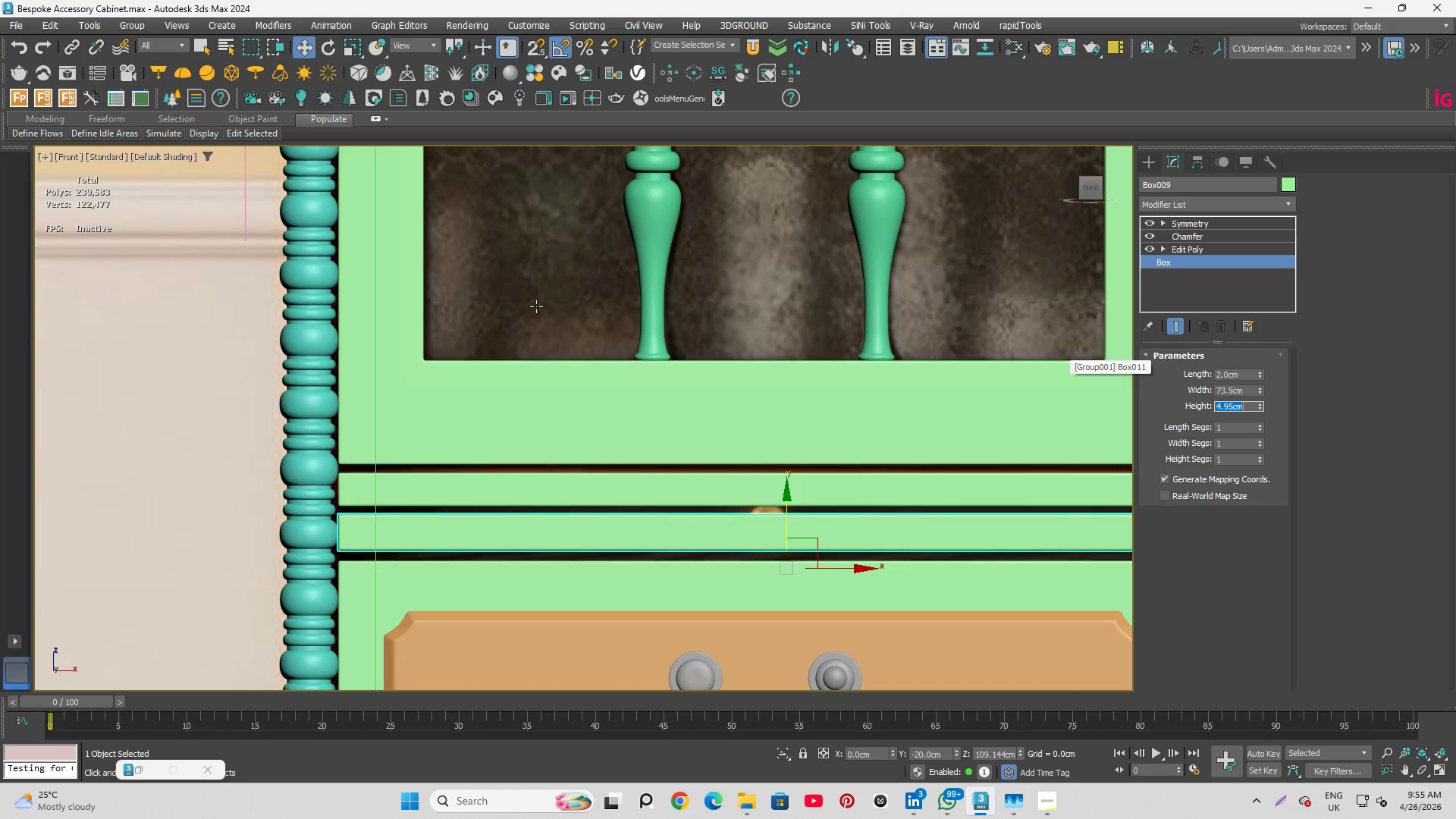 
left_click([244, 356])
 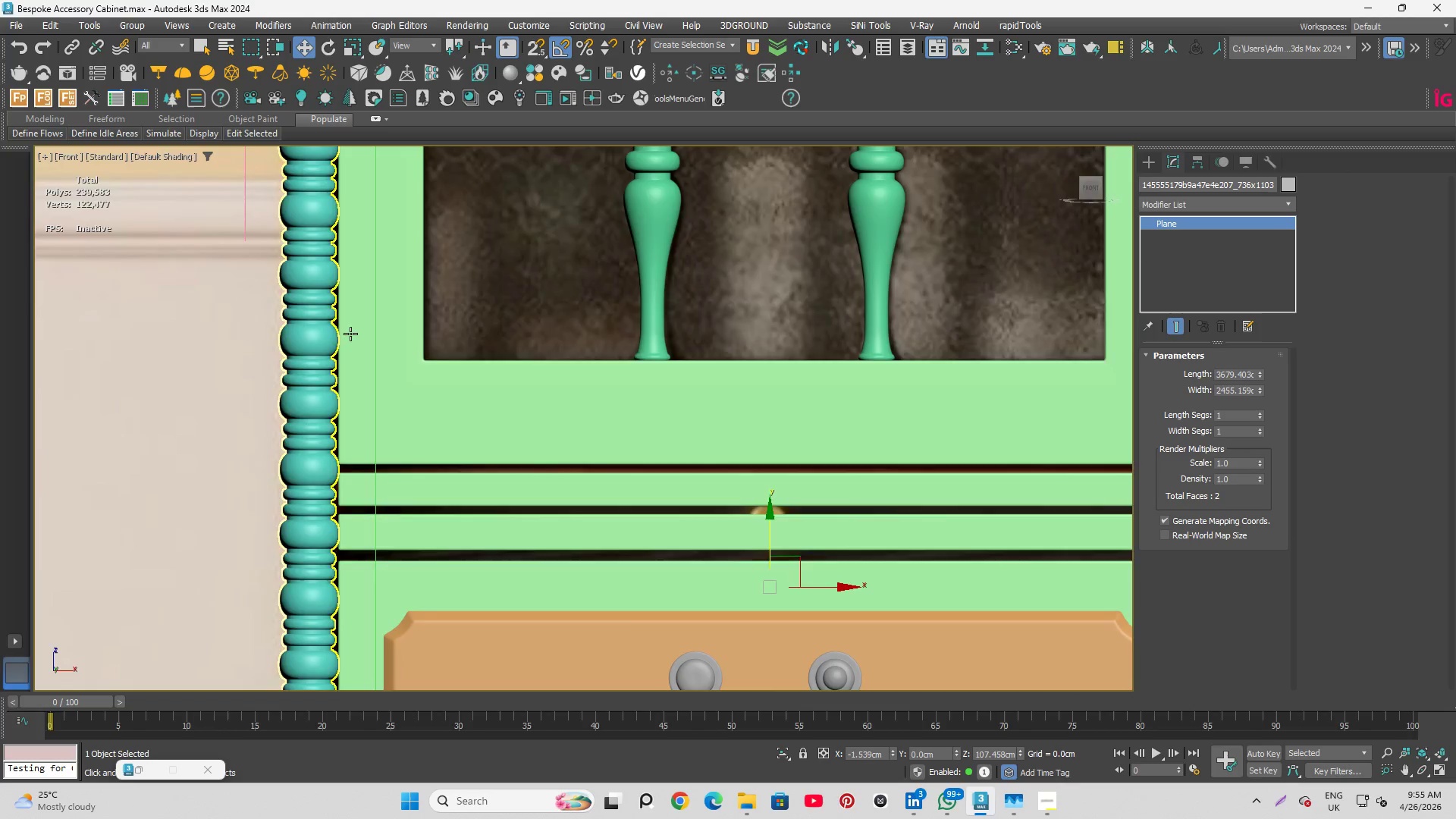 
scroll: coordinate [761, 555], scroll_direction: down, amount: 3.0
 